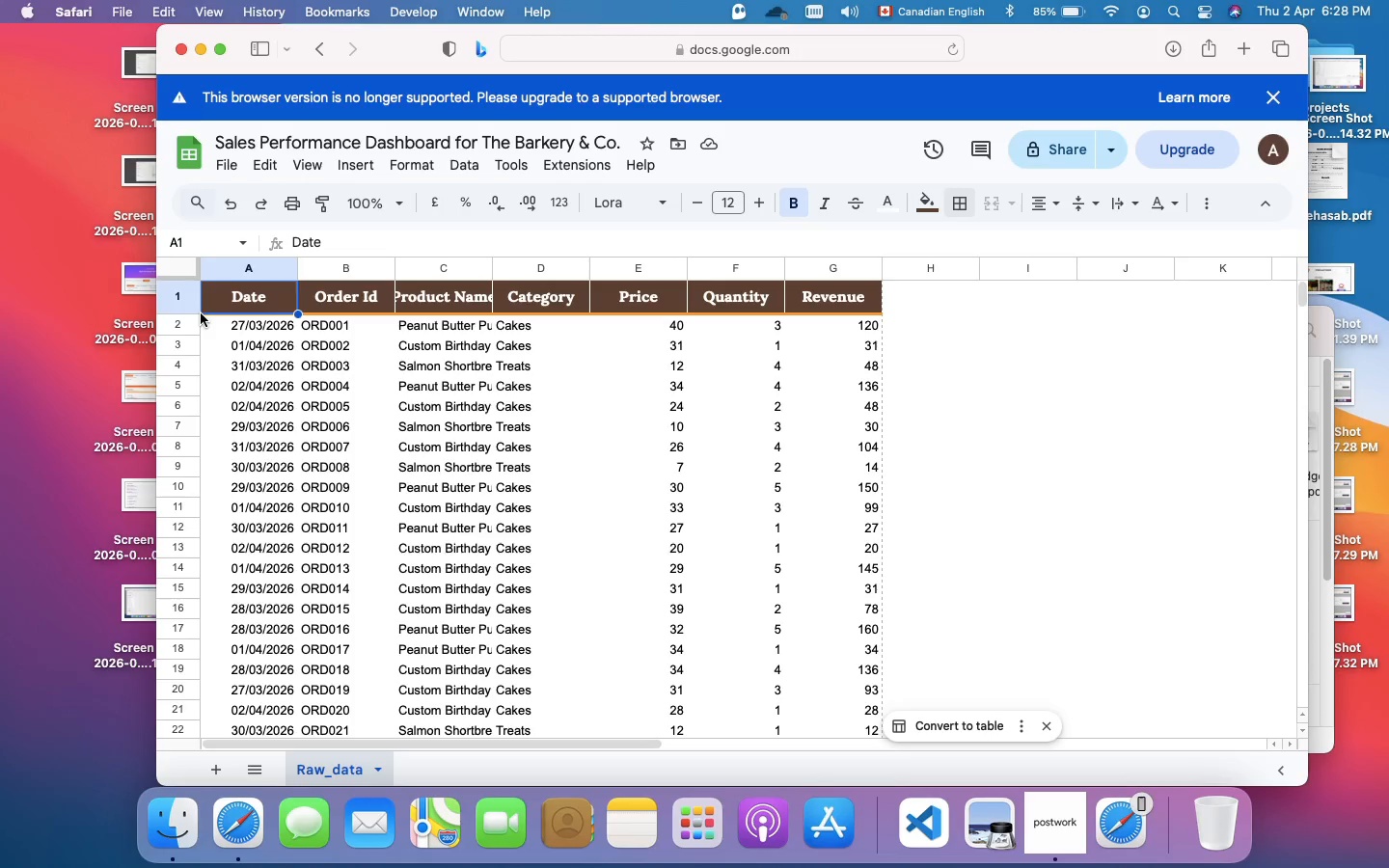 
left_click([637, 294])
 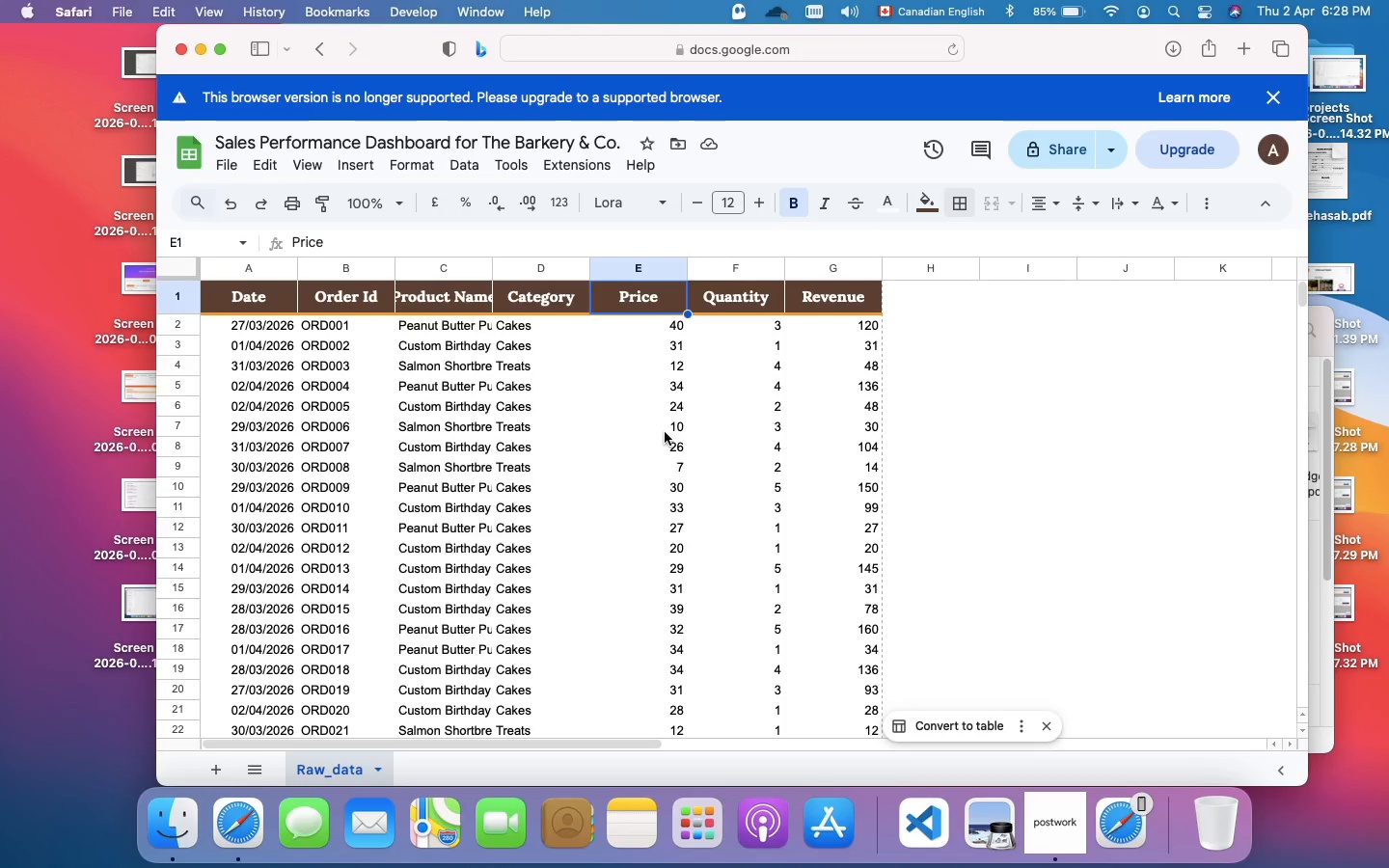 
left_click([665, 432])
 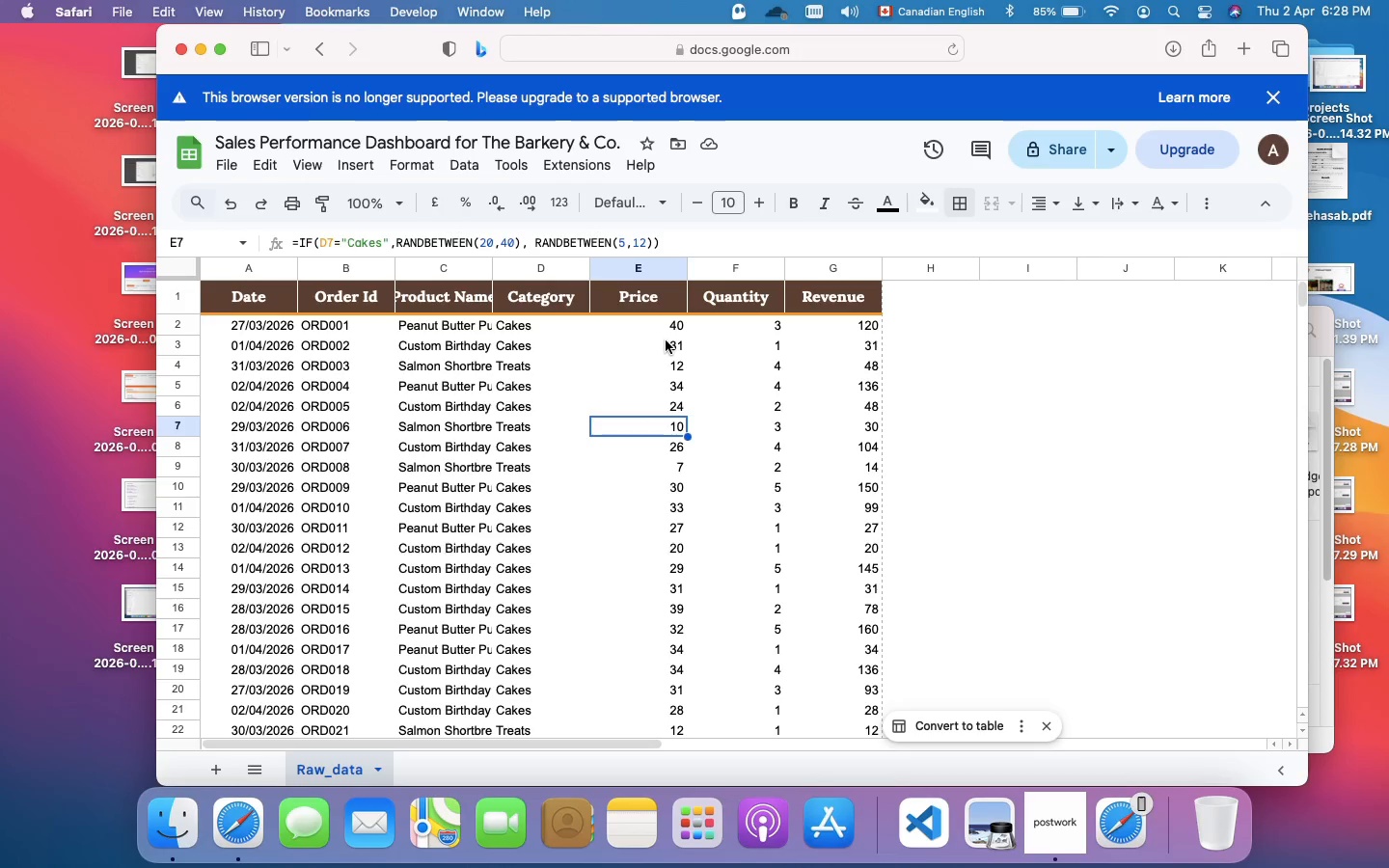 
left_click([666, 339])
 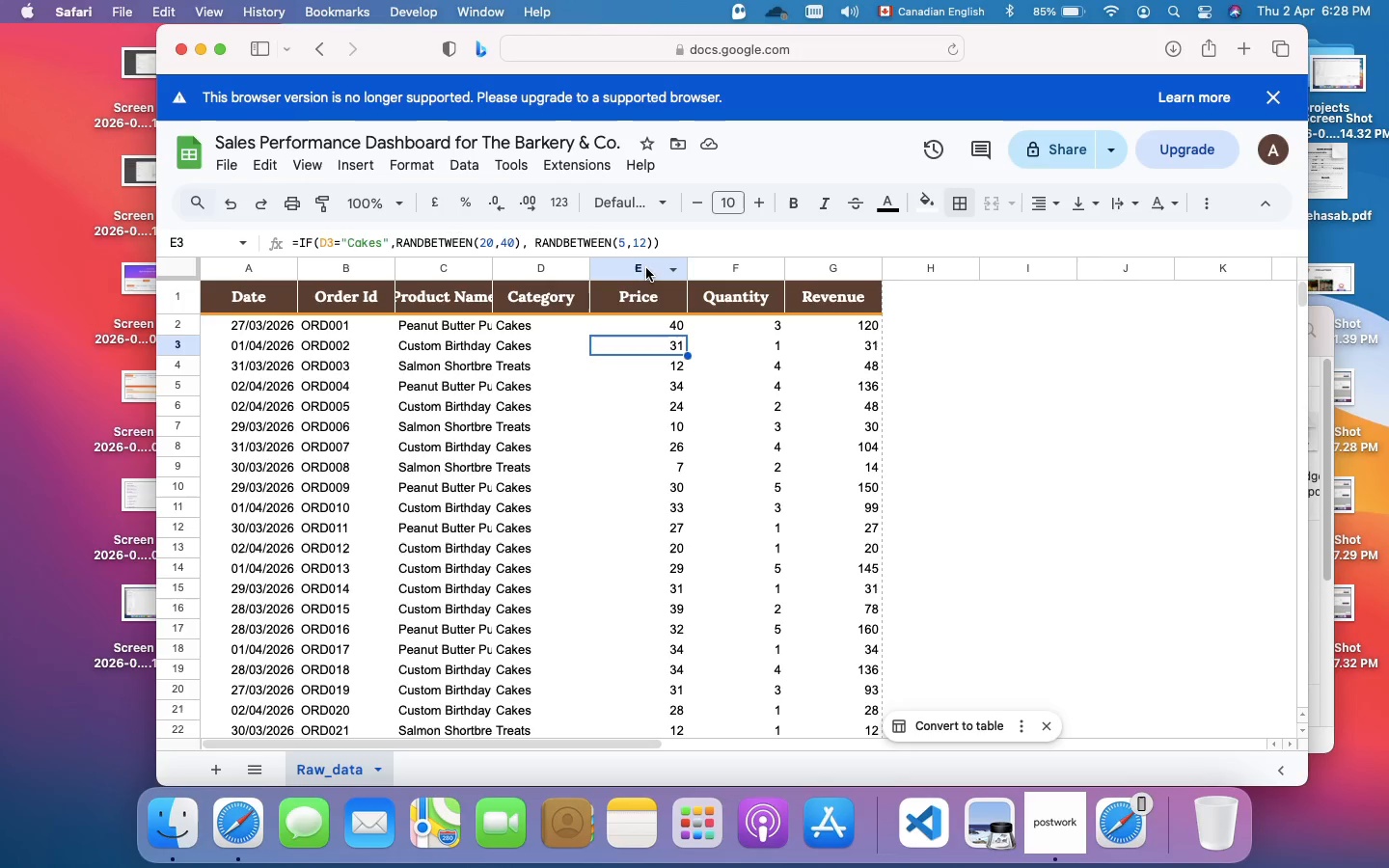 
left_click([646, 268])
 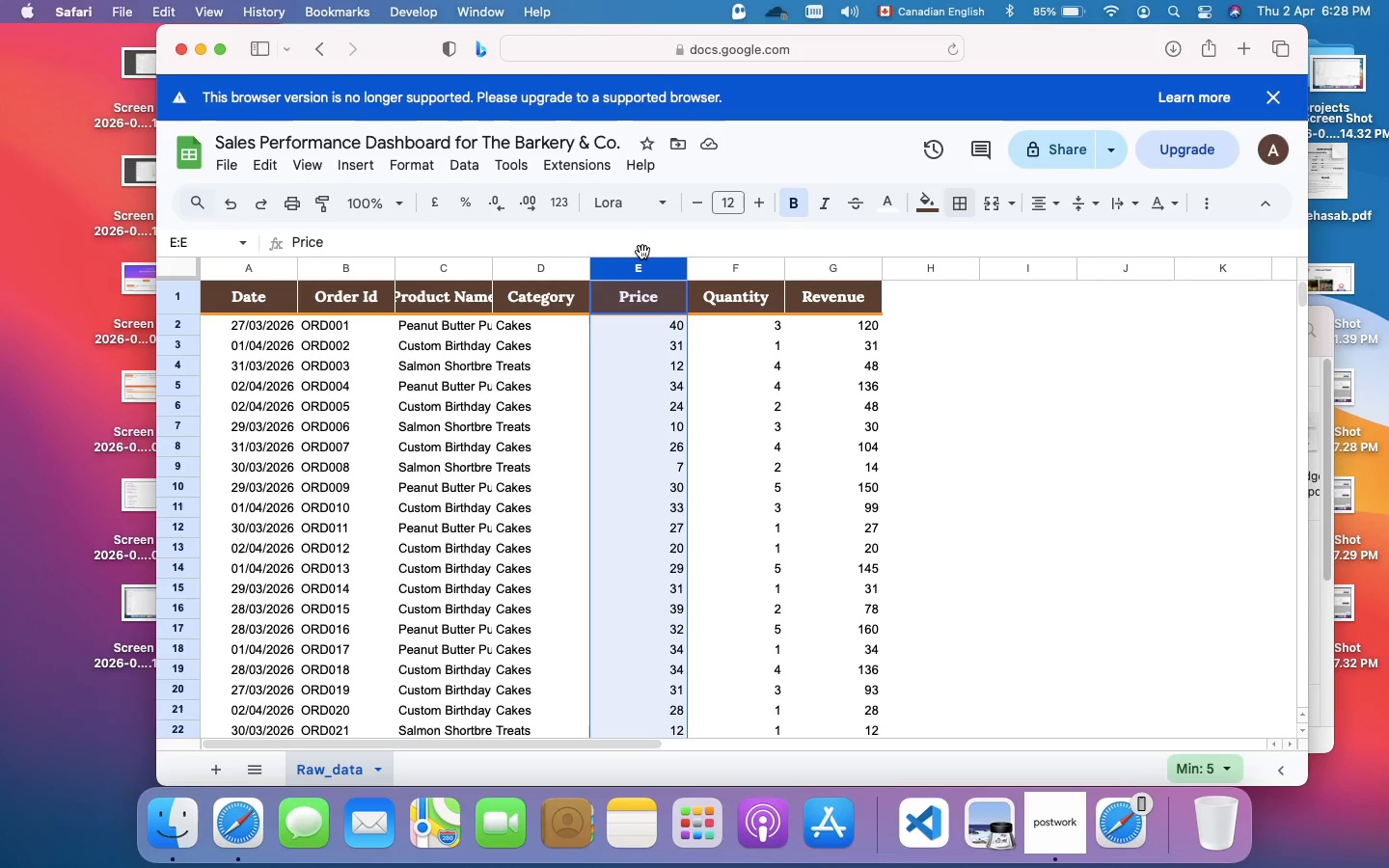 
wait(6.98)
 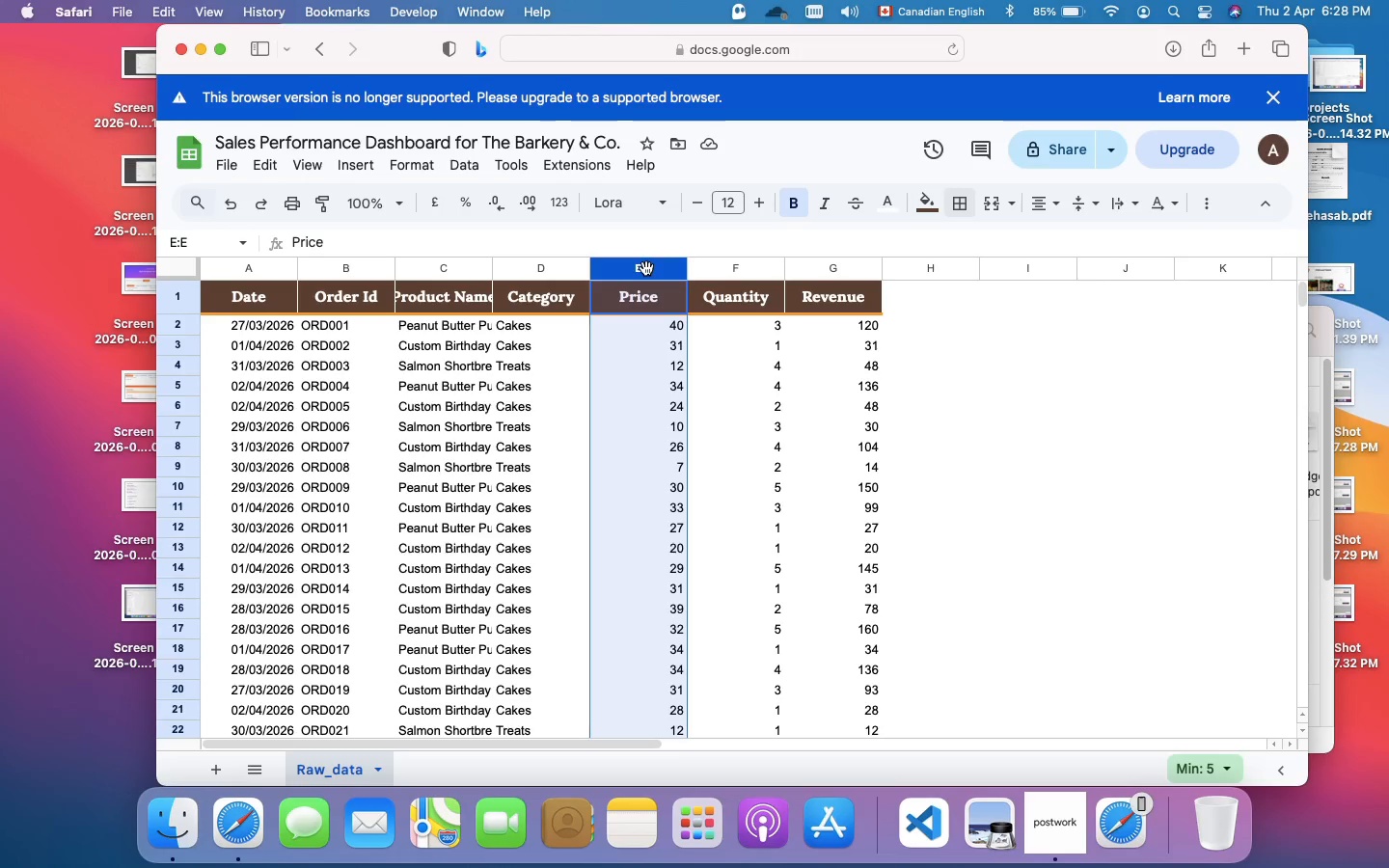 
left_click([408, 166])
 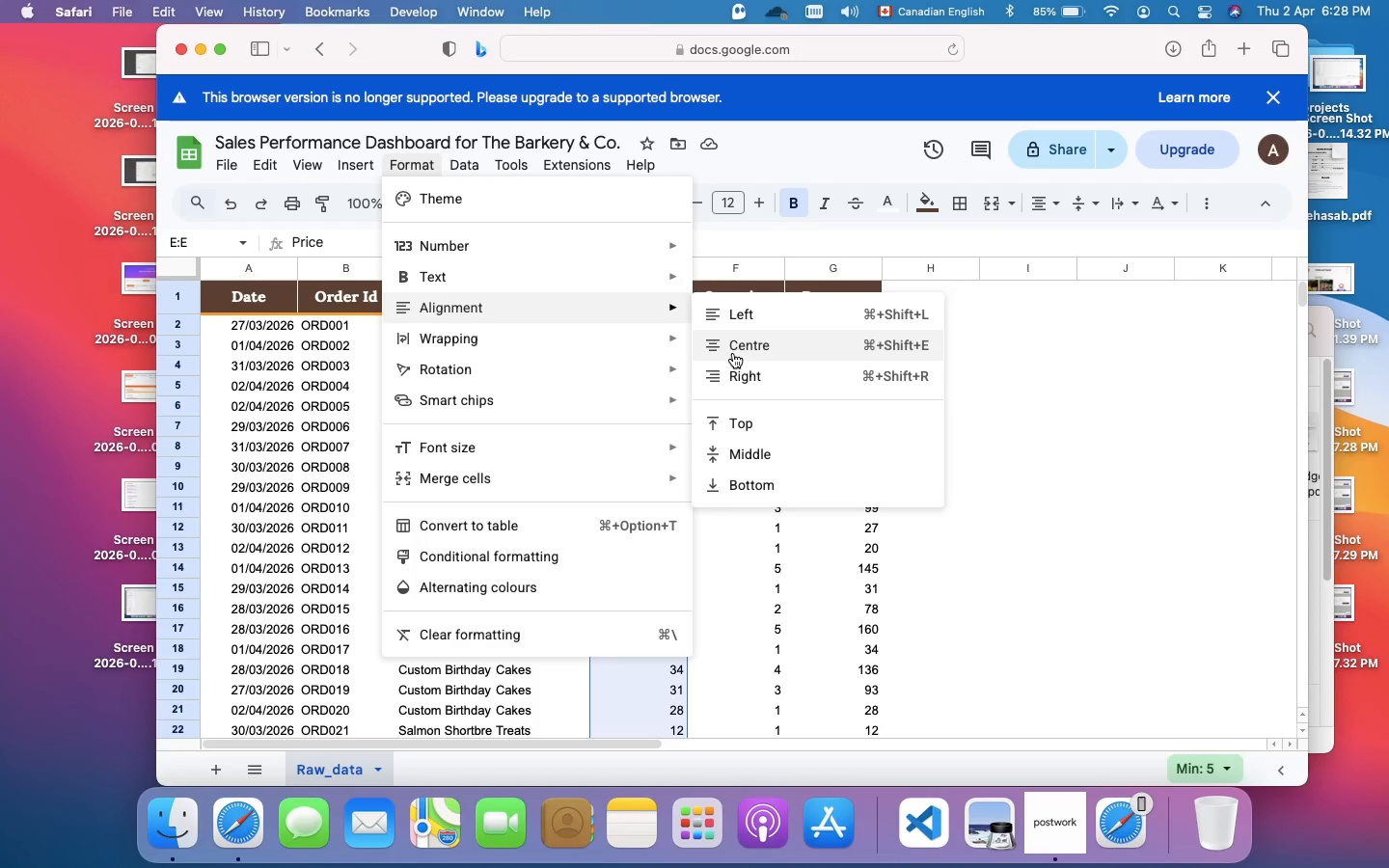 
left_click([733, 353])
 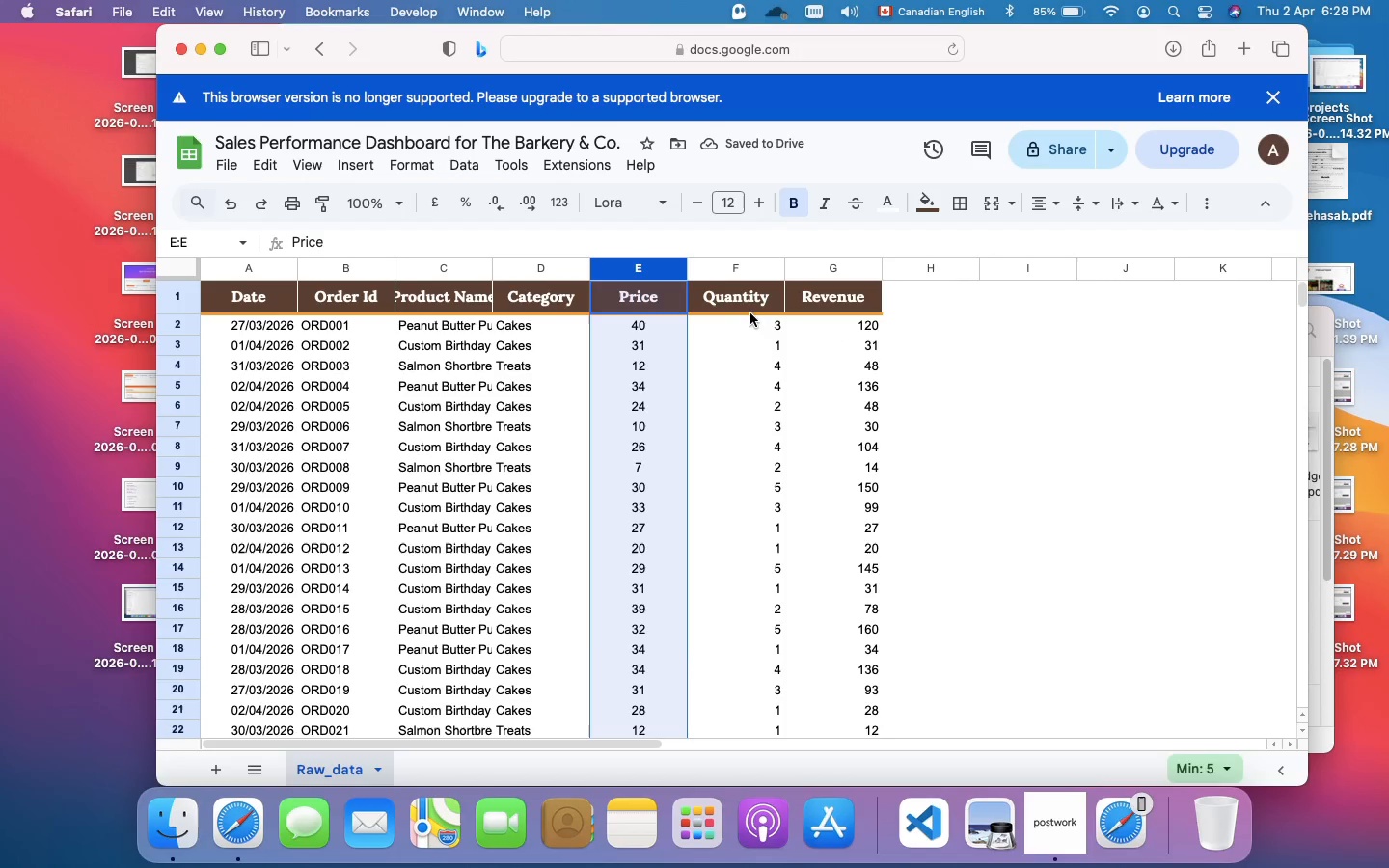 
left_click([744, 299])
 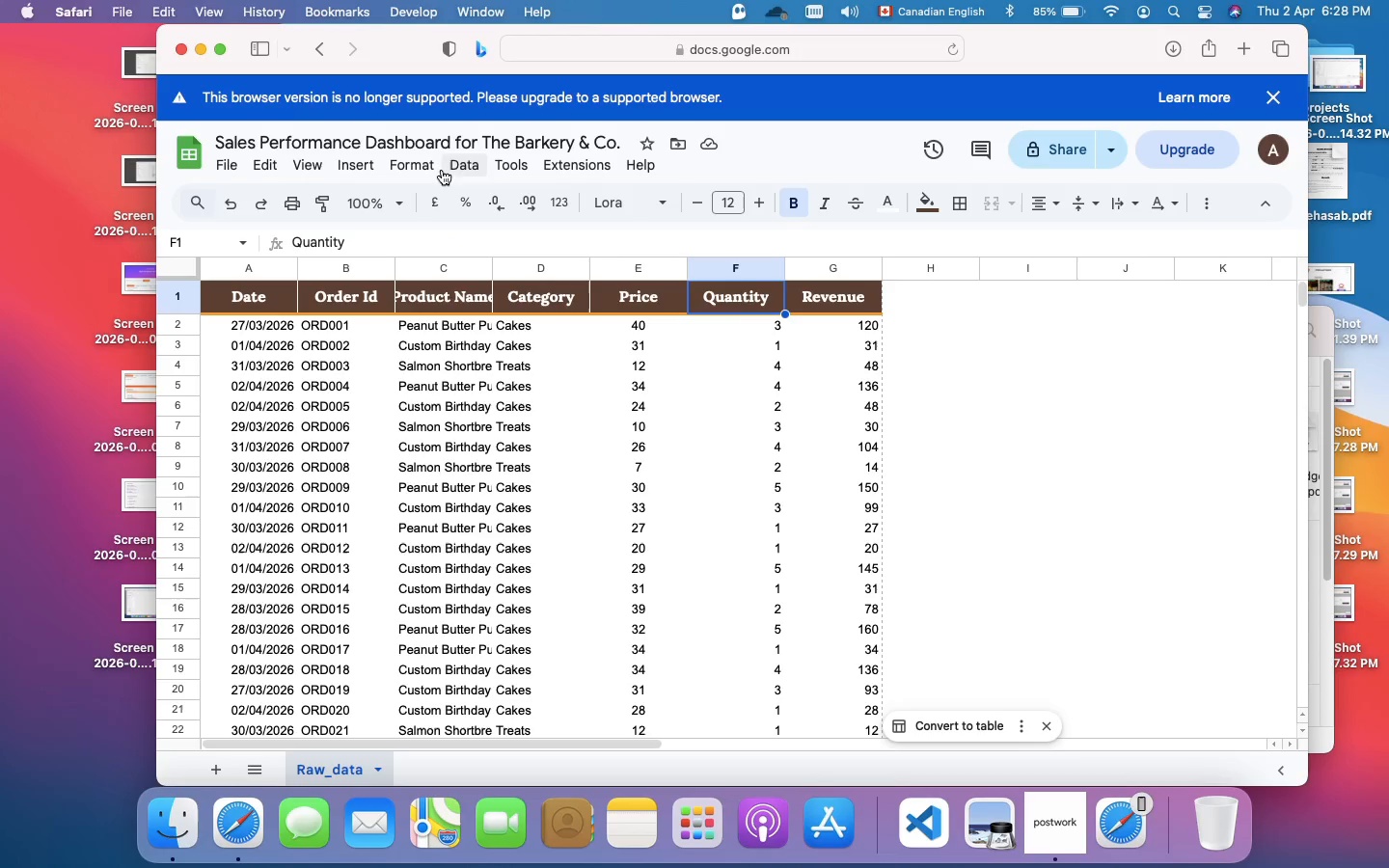 
left_click([427, 168])
 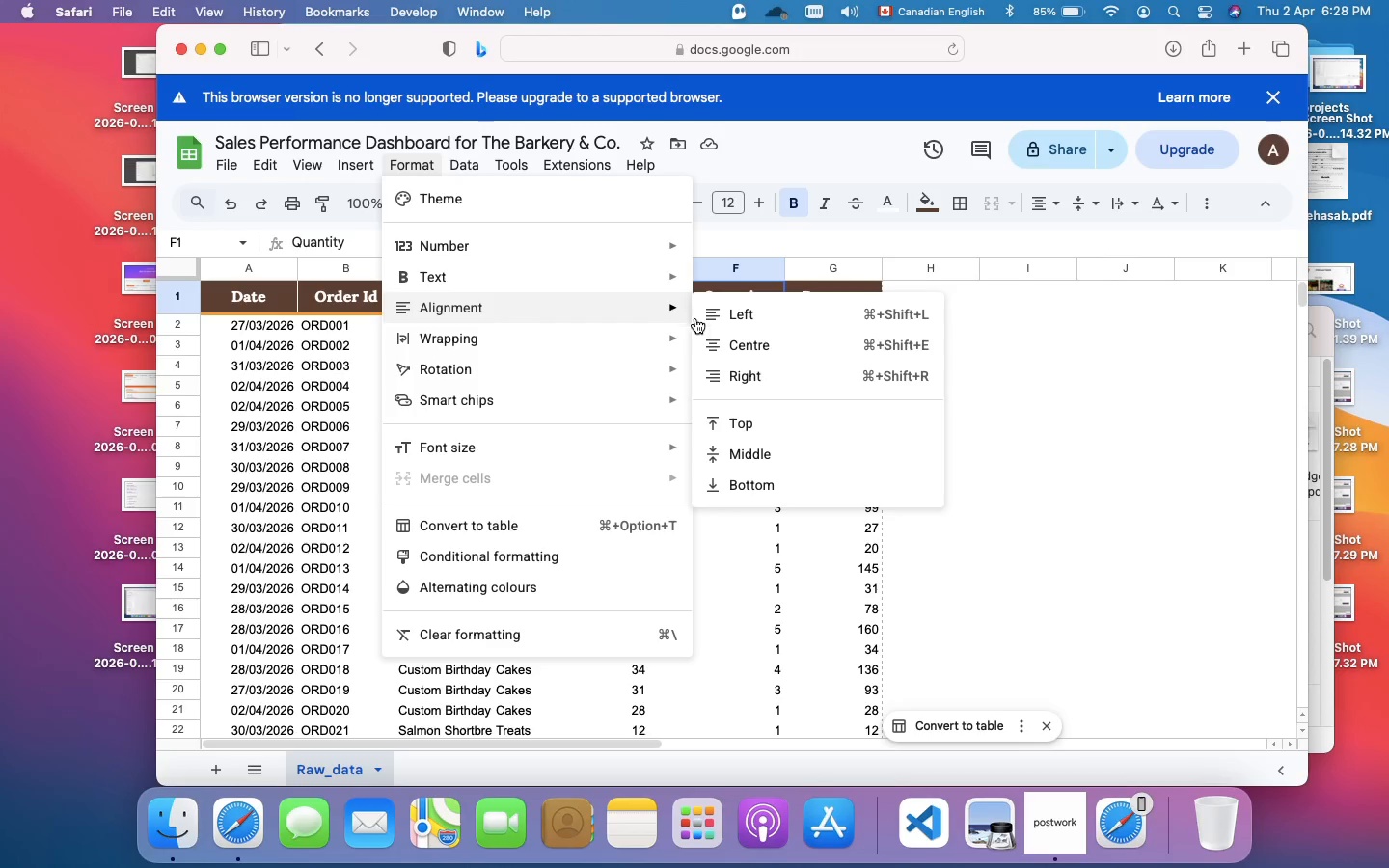 
left_click([729, 351])
 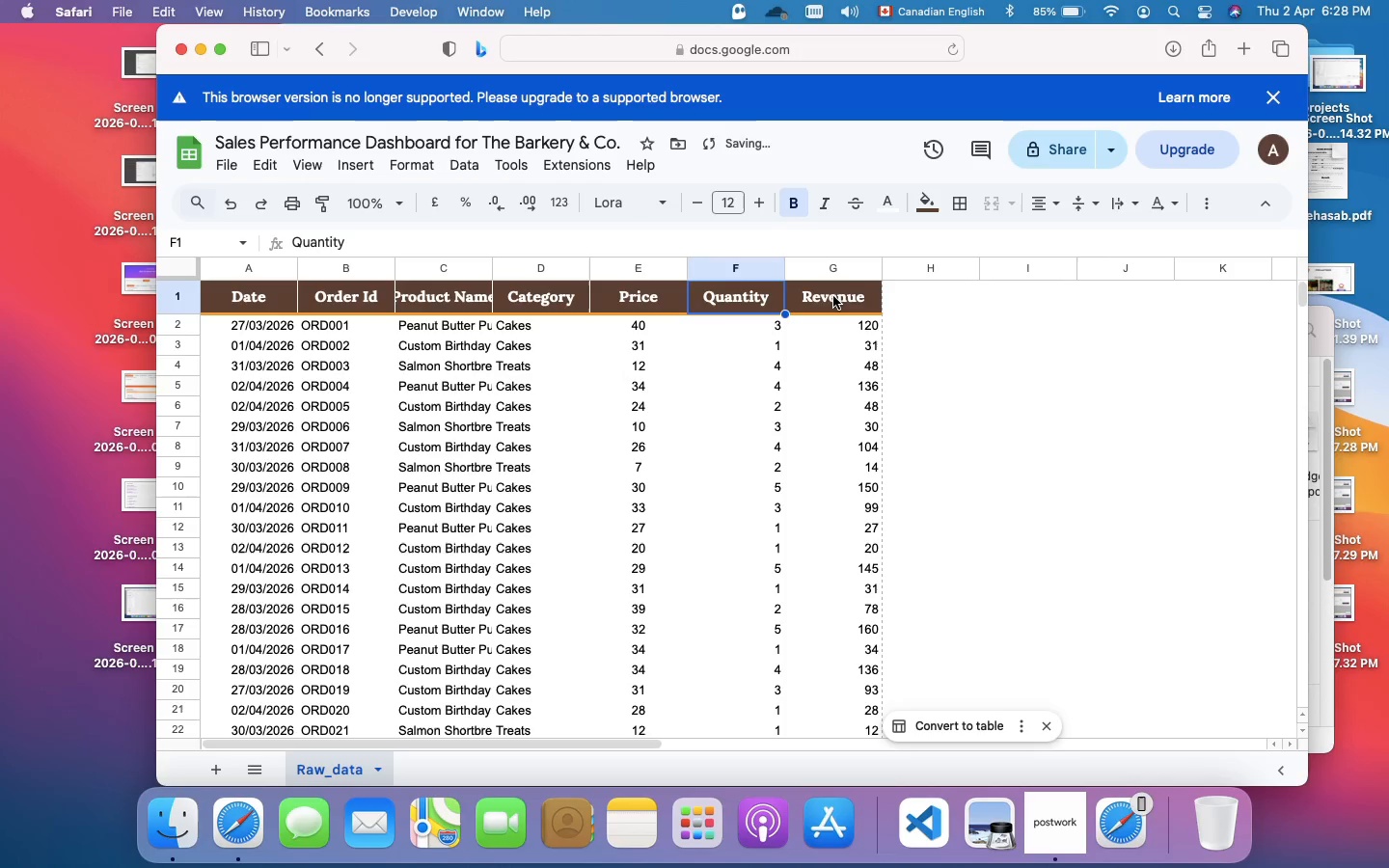 
left_click([833, 295])
 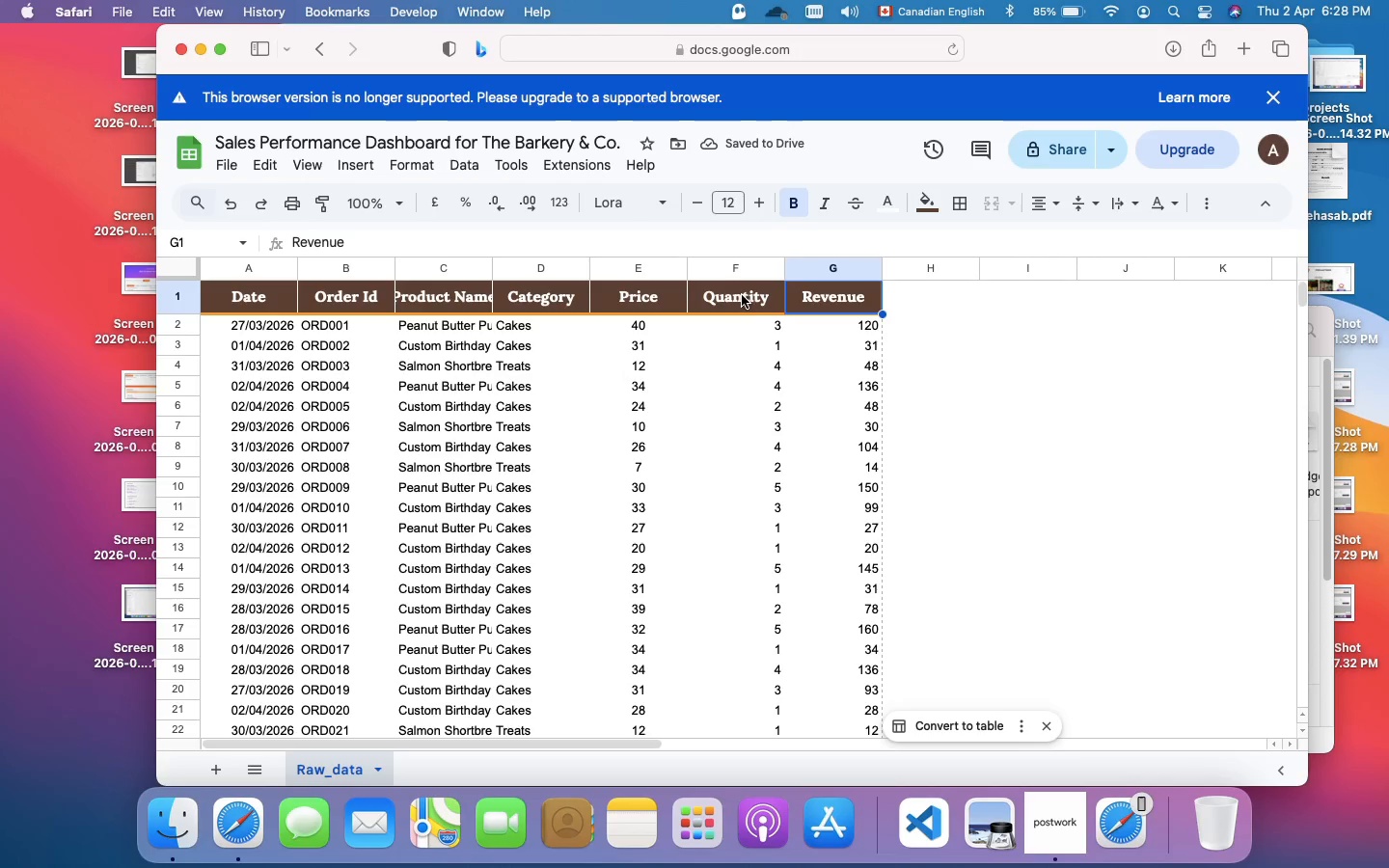 
left_click([738, 295])
 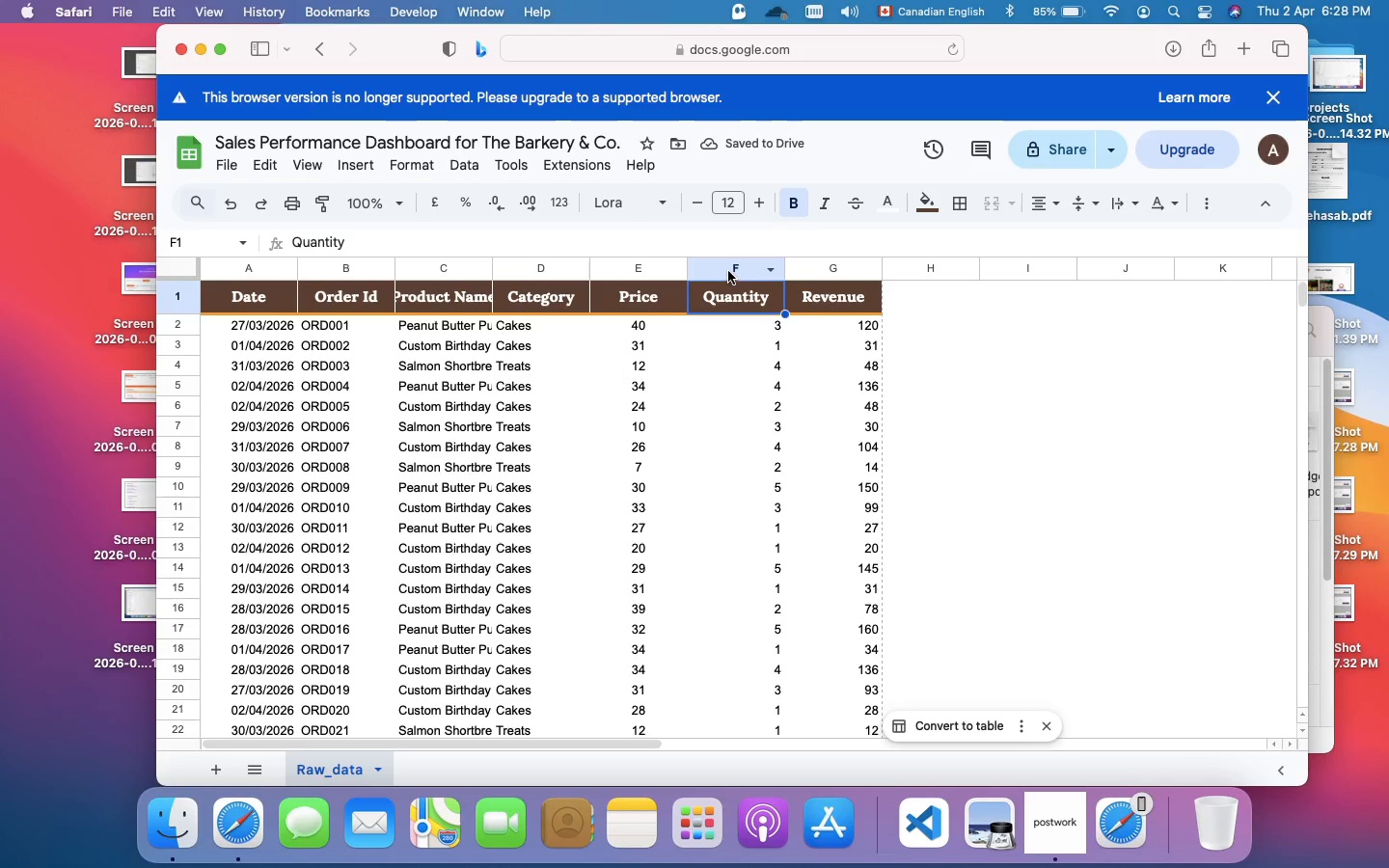 
left_click([725, 268])
 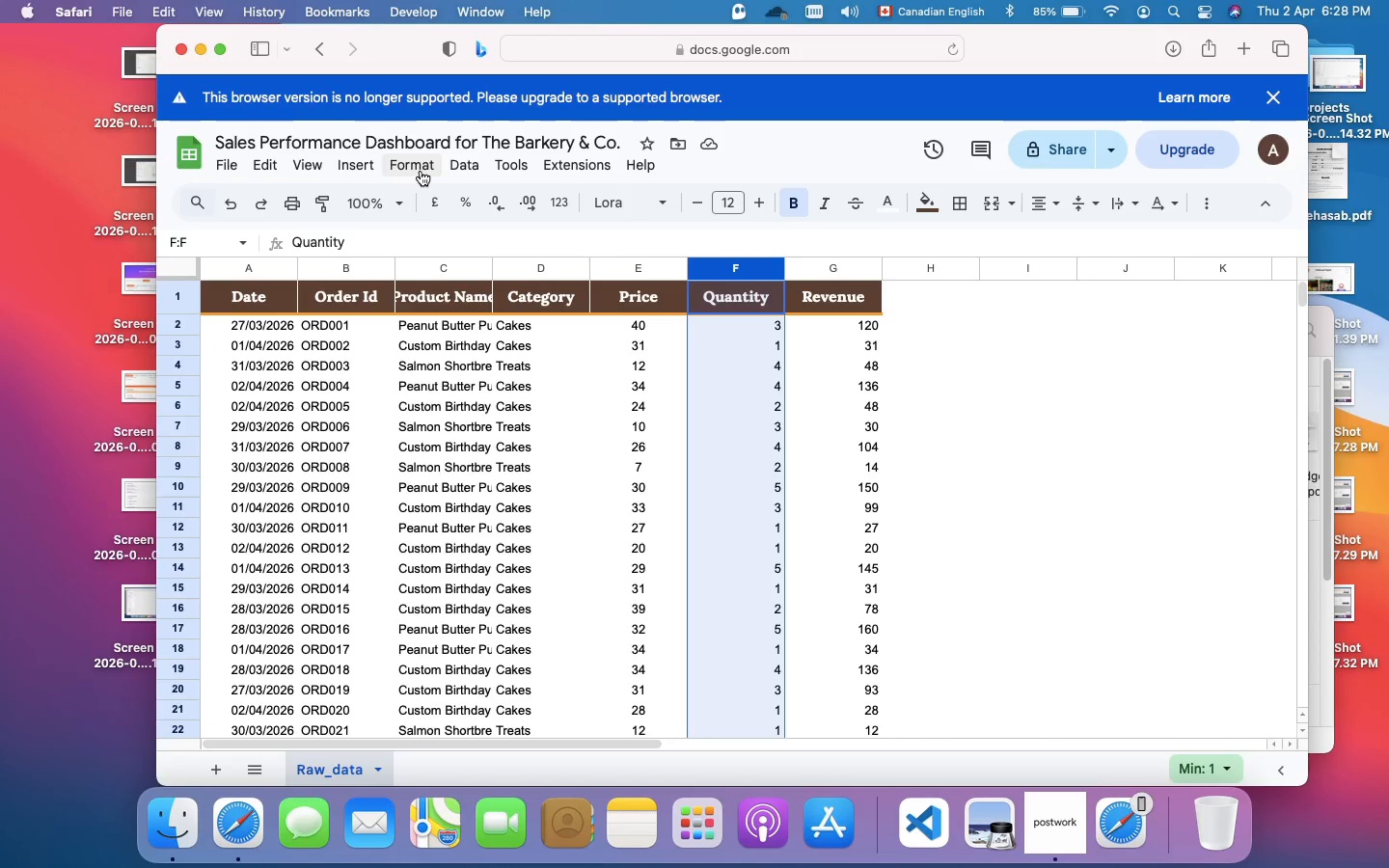 
left_click([421, 171])
 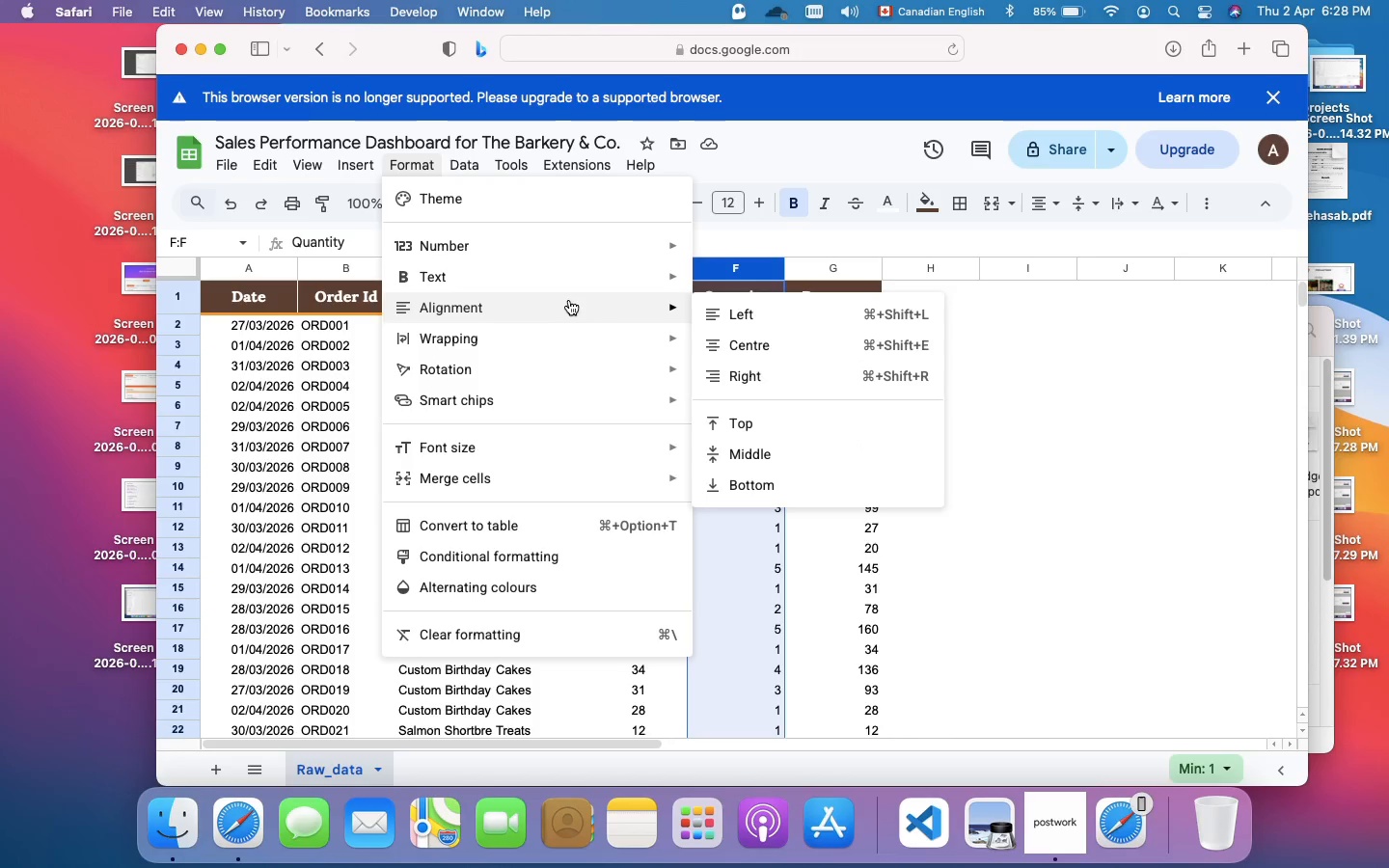 
left_click([730, 347])
 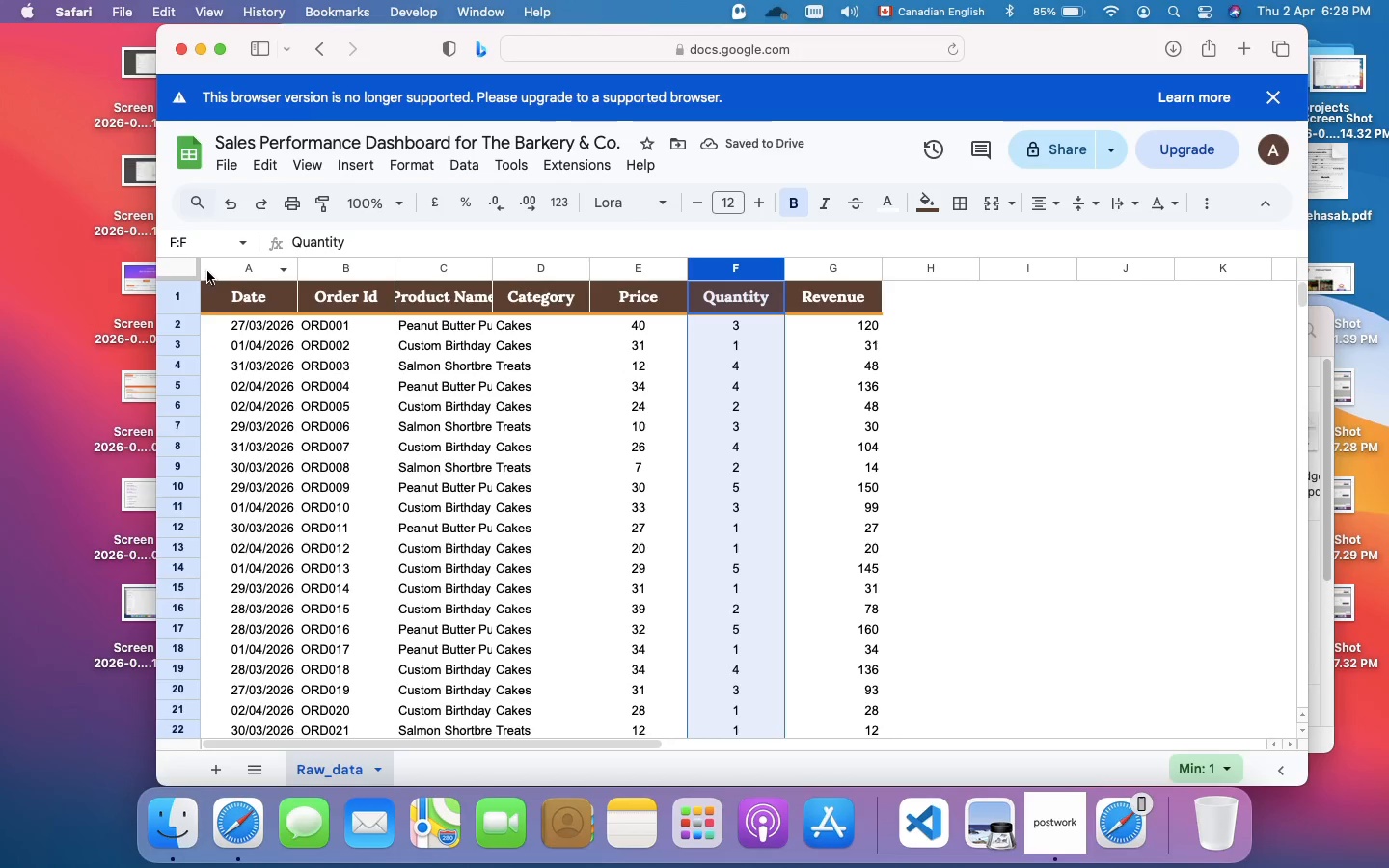 
left_click_drag(start_coordinate=[207, 271], to_coordinate=[860, 270])
 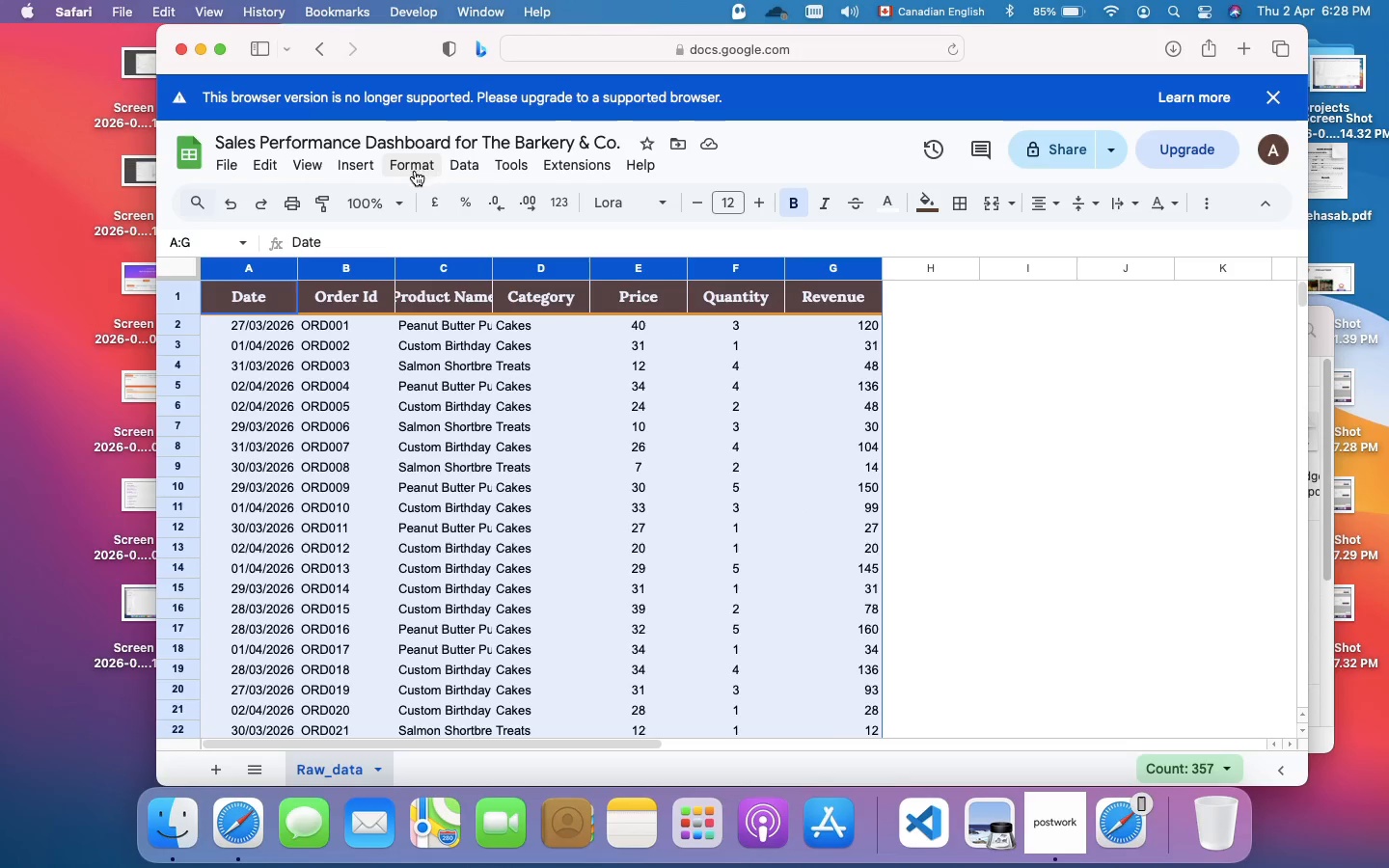 
left_click([414, 171])
 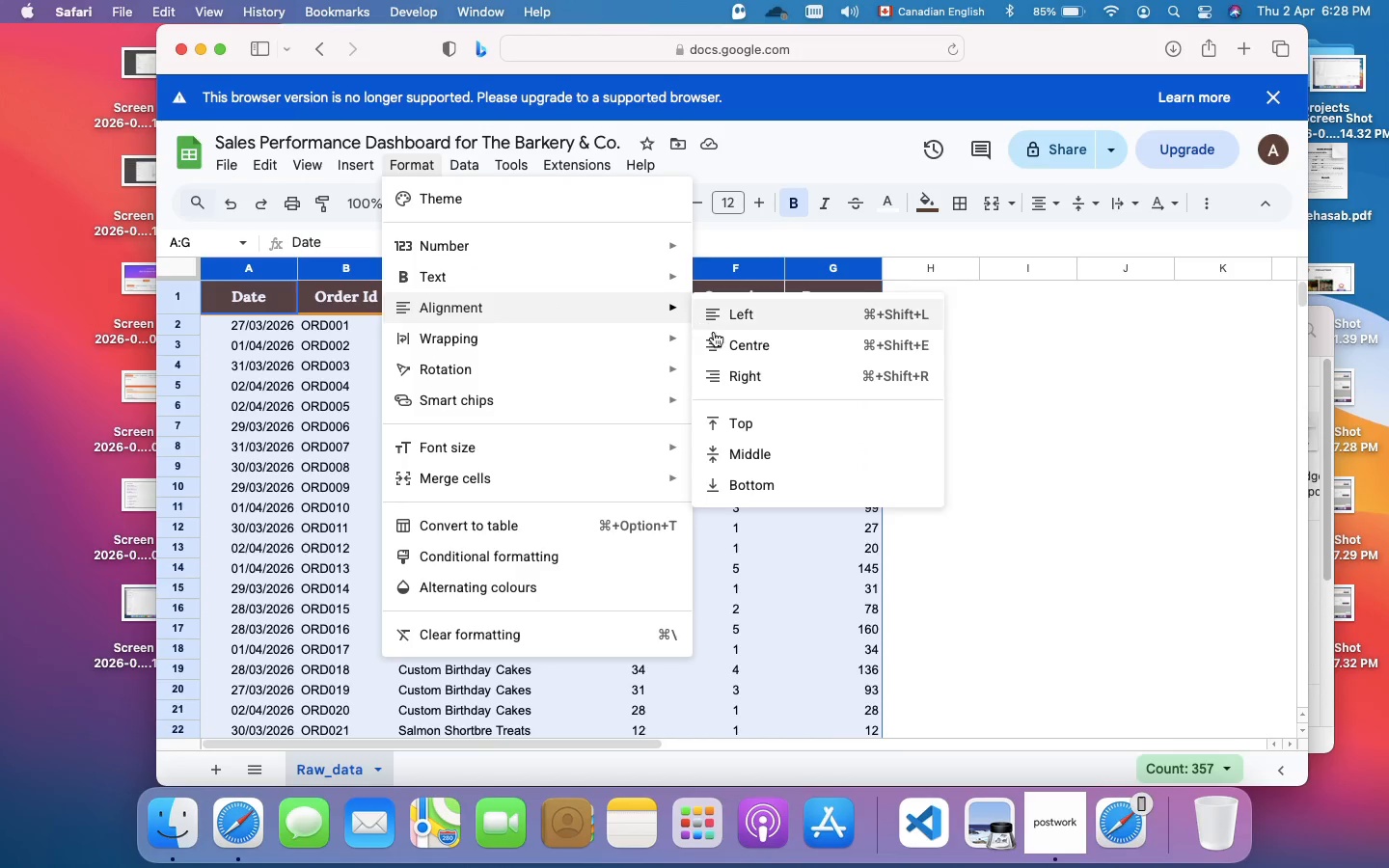 
left_click([728, 348])
 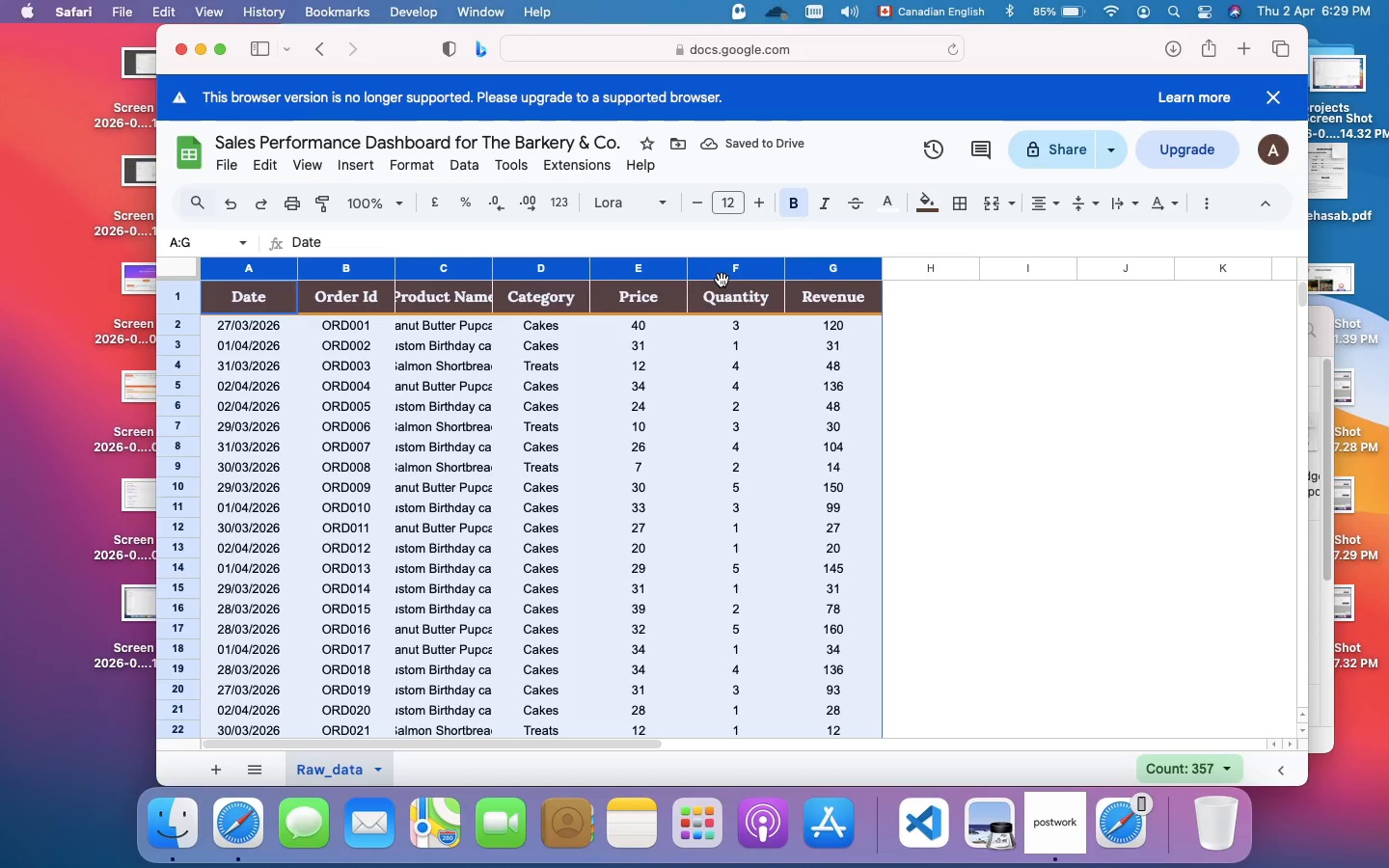 
left_click([652, 298])
 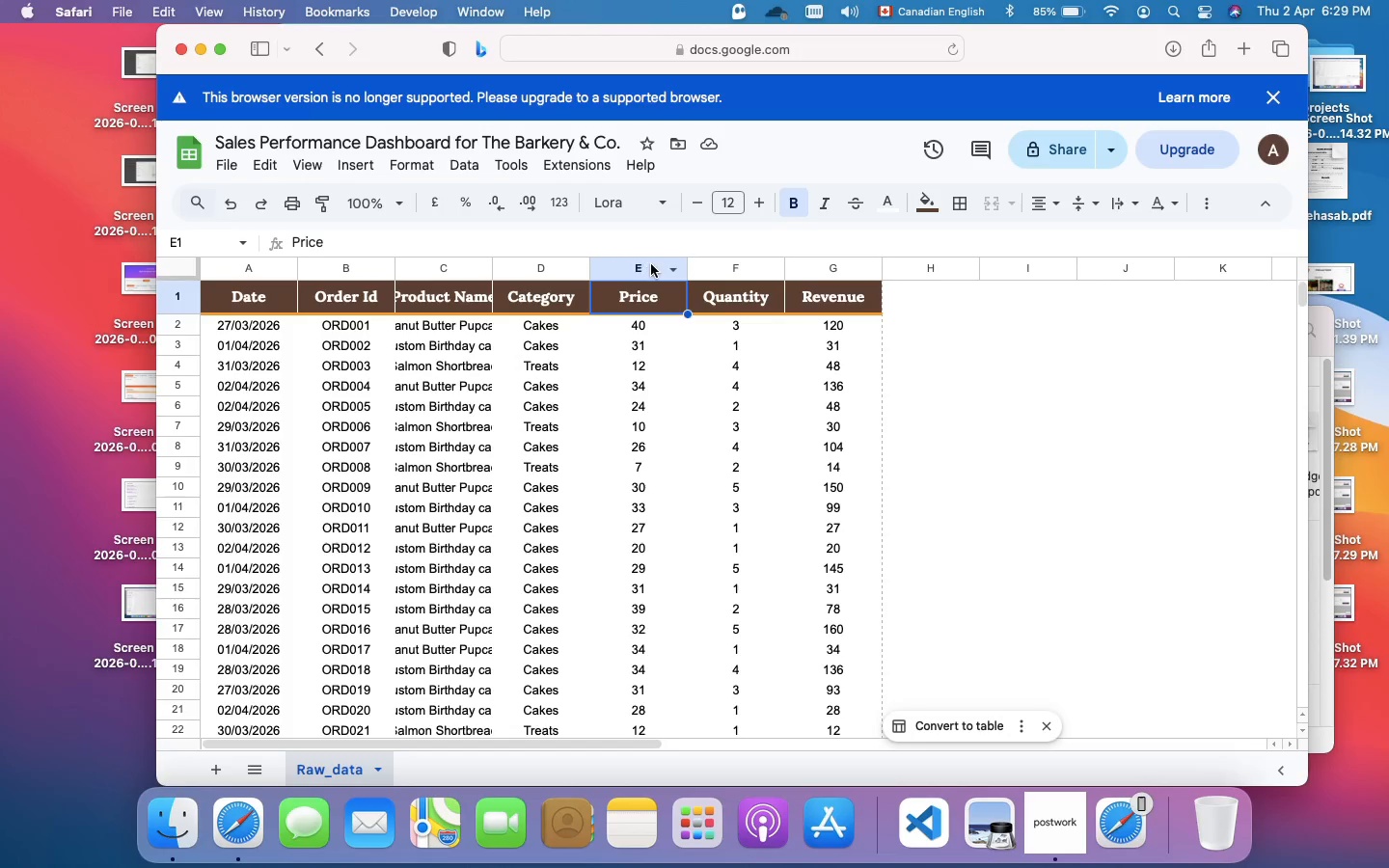 
left_click([638, 262])
 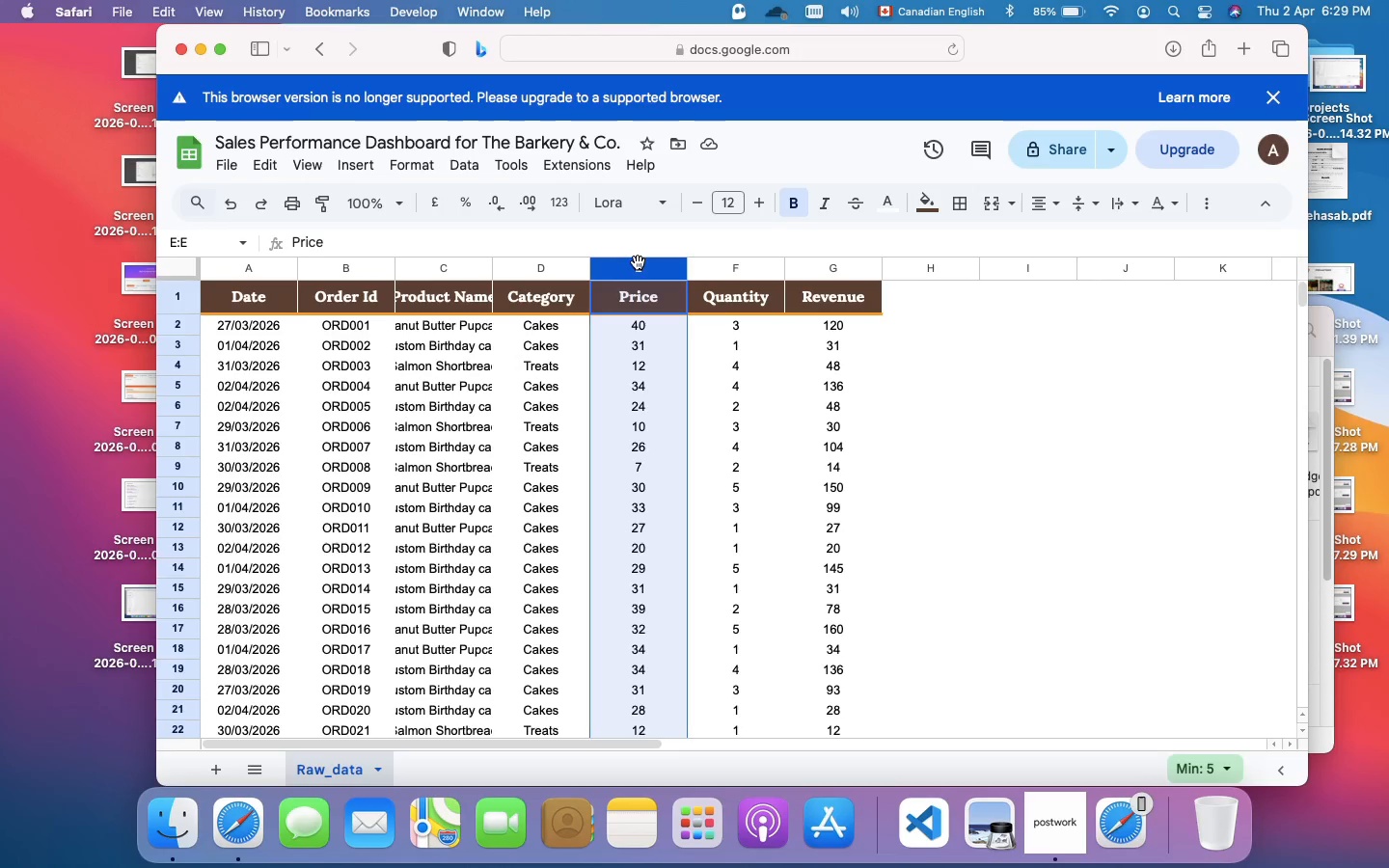 
wait(11.65)
 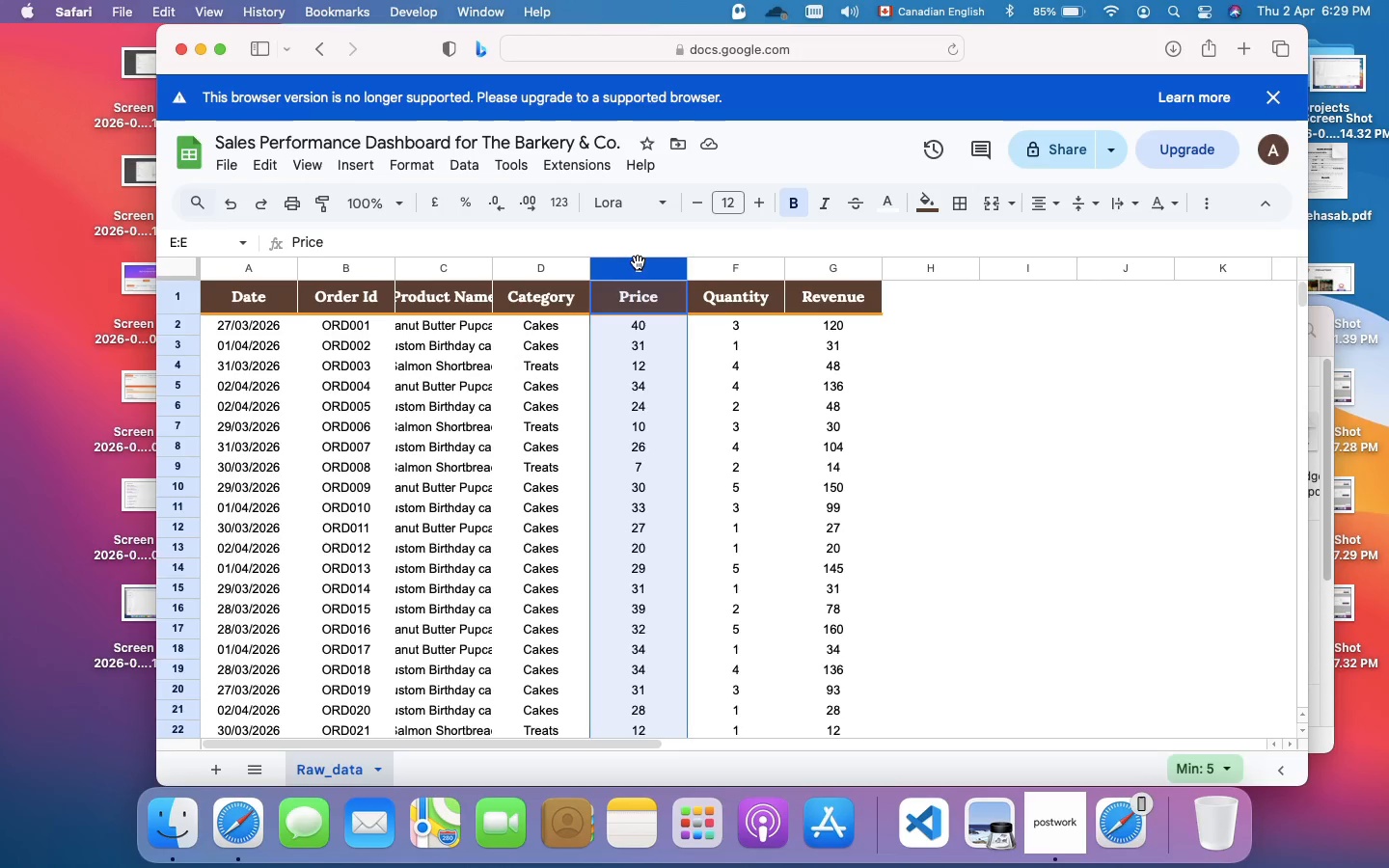 
left_click([417, 165])
 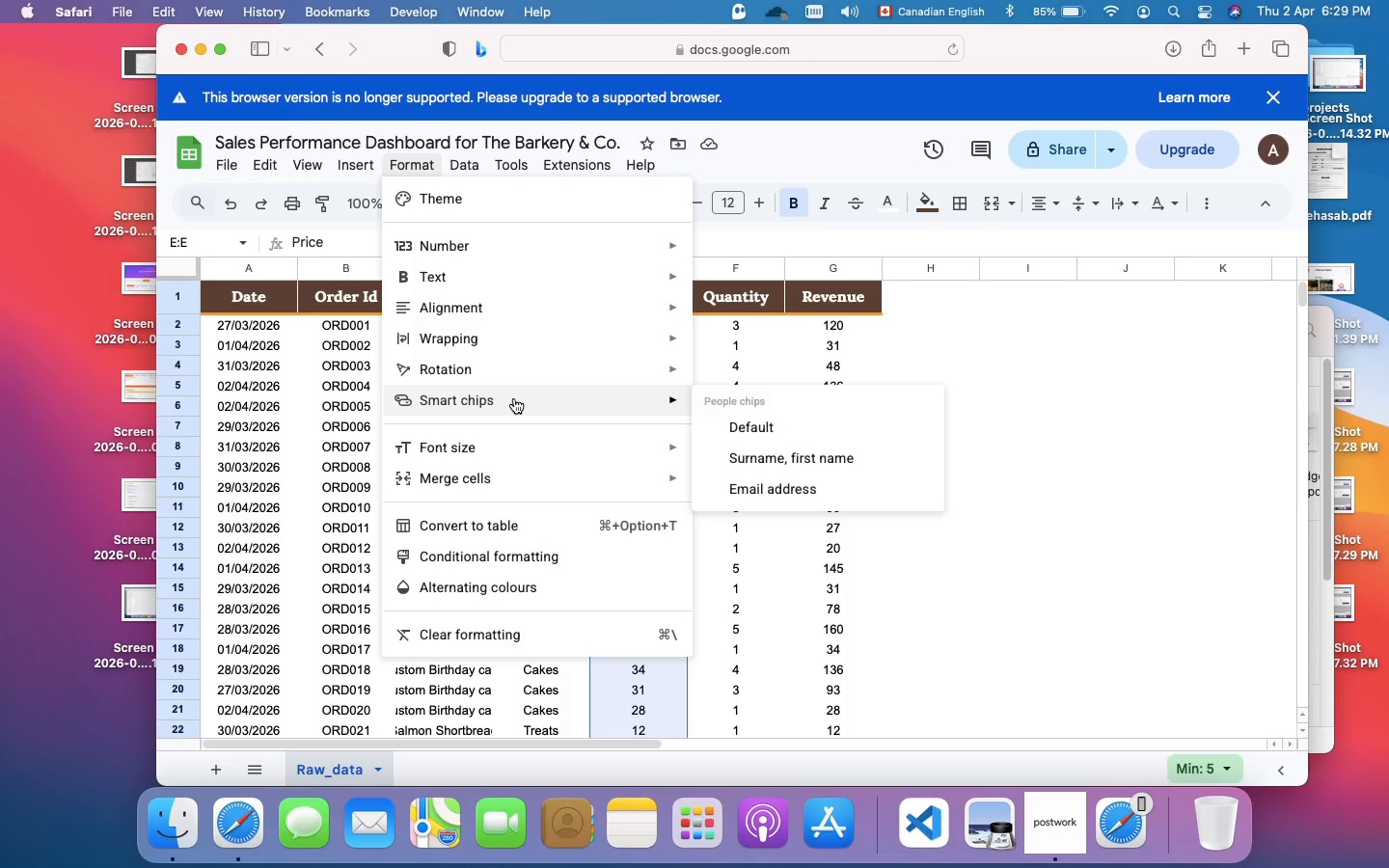 
wait(5.37)
 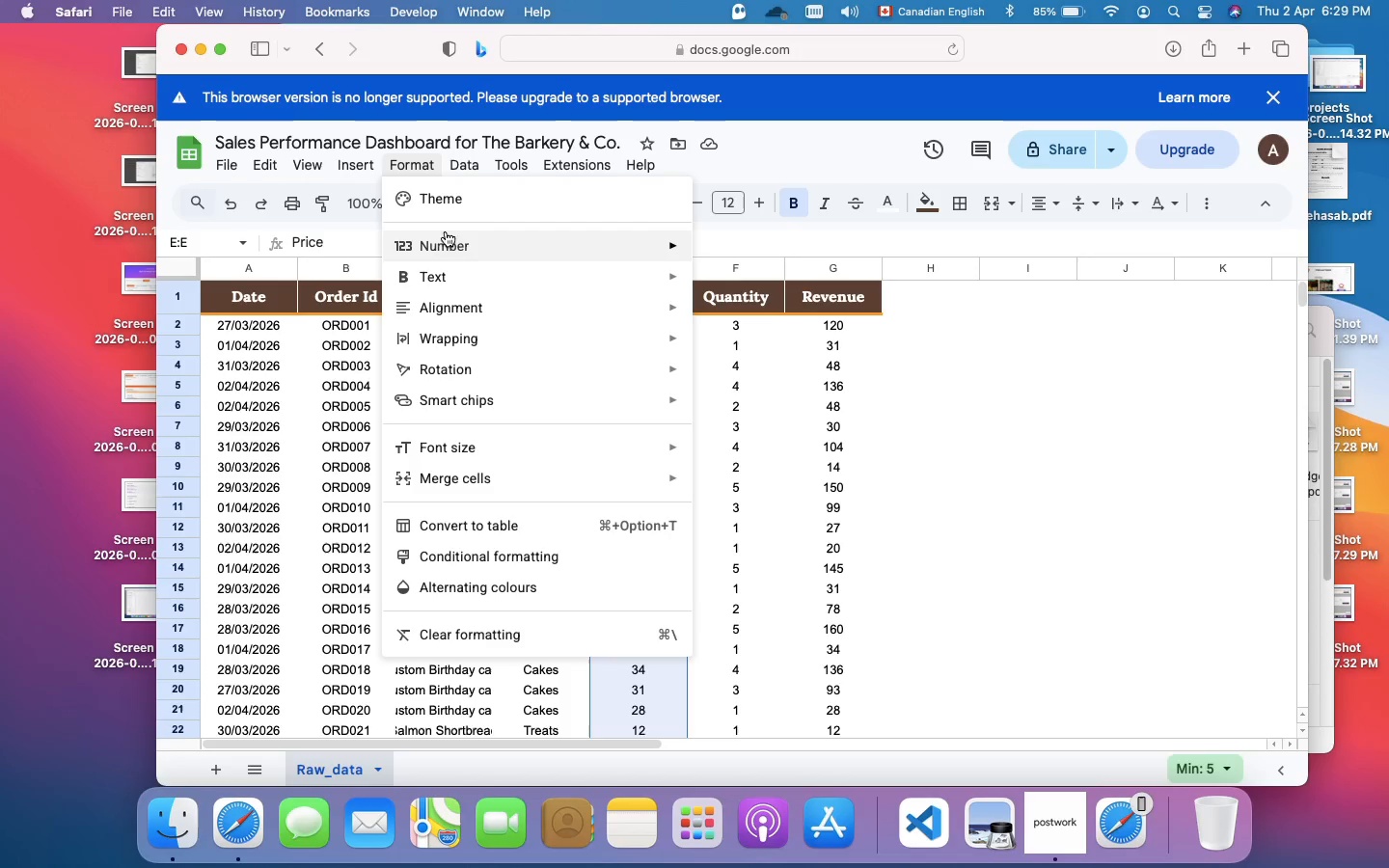 
mouse_move([514, 414])
 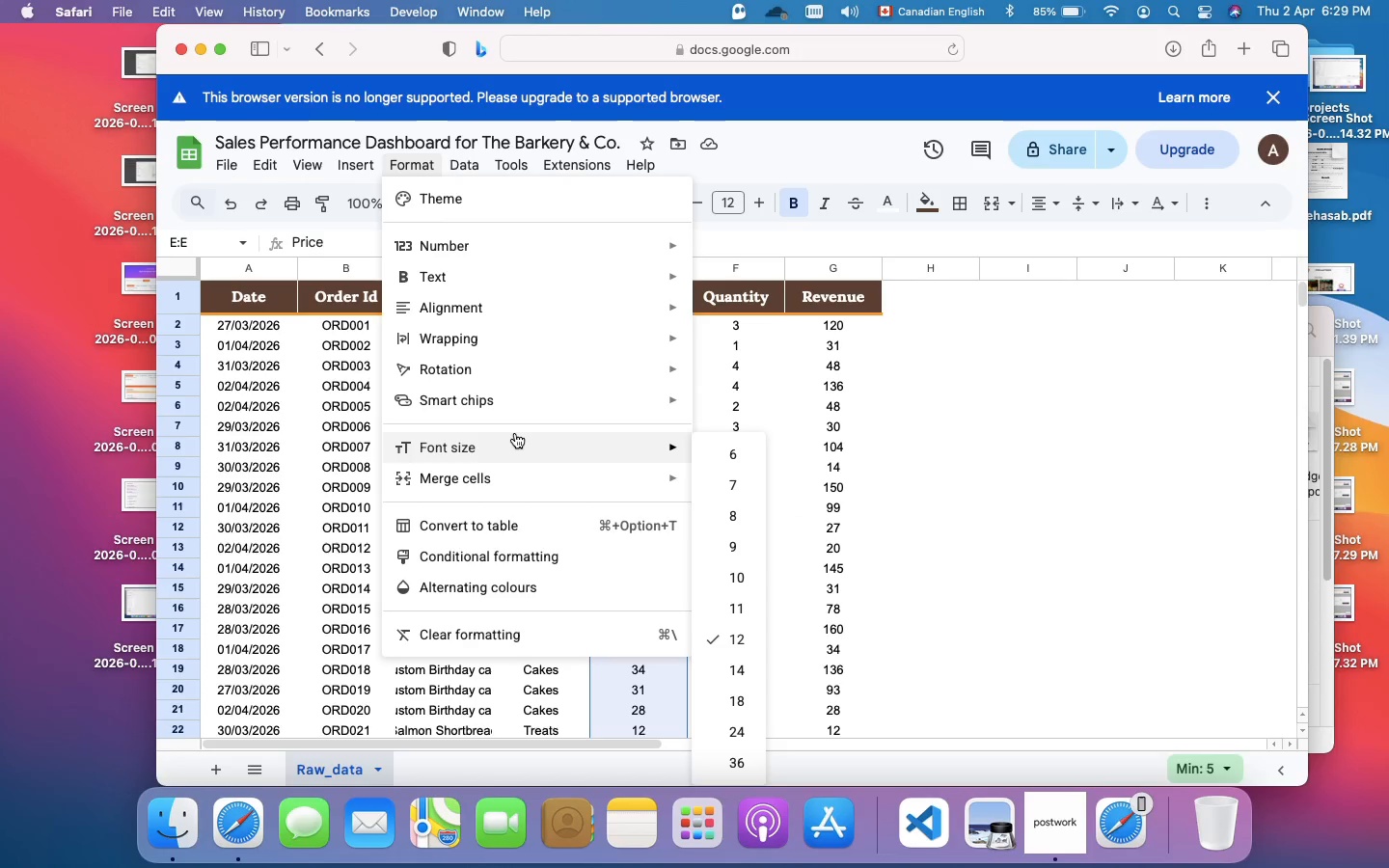 
wait(6.84)
 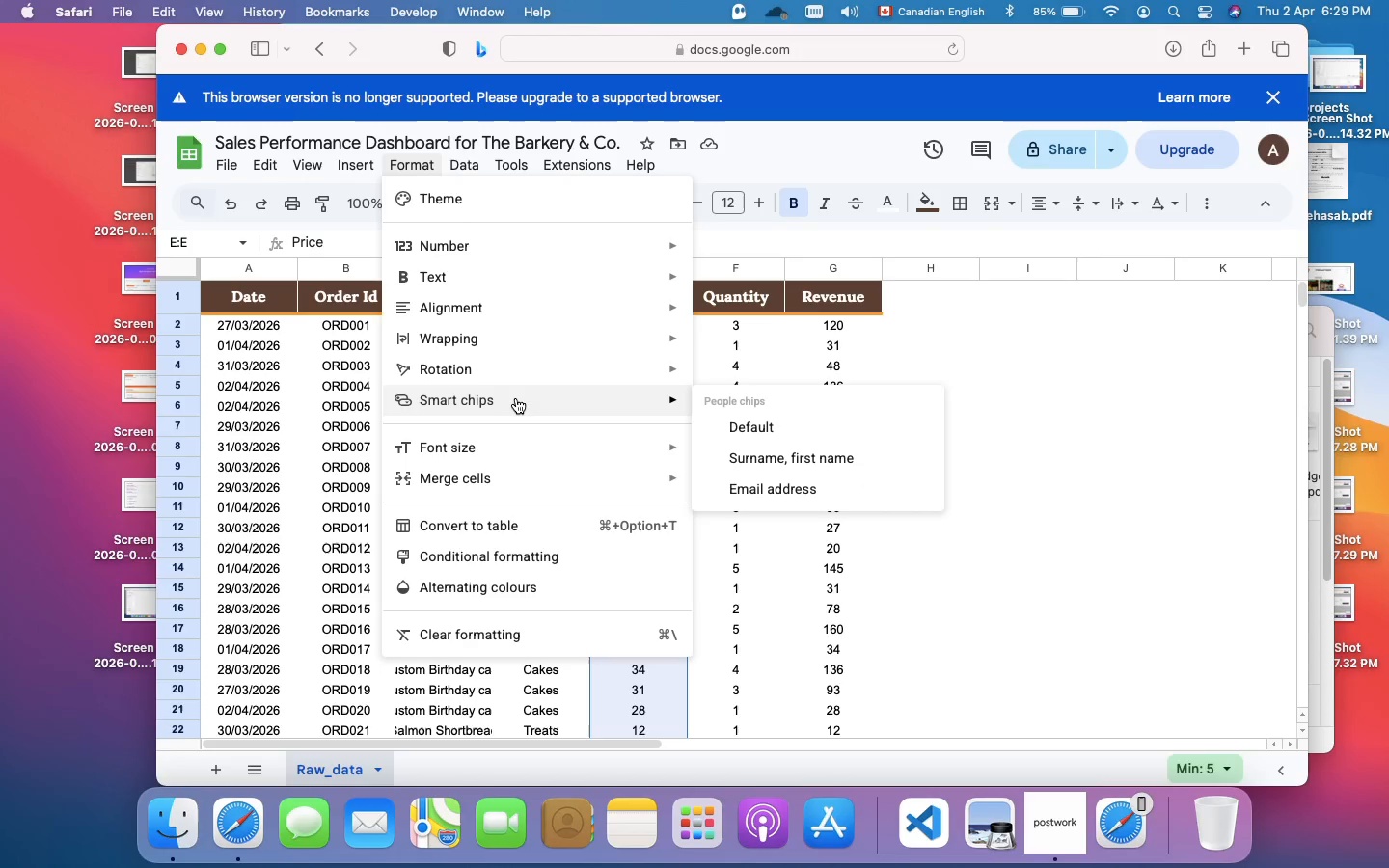 
scroll: coordinate [515, 433], scroll_direction: down, amount: 4.0
 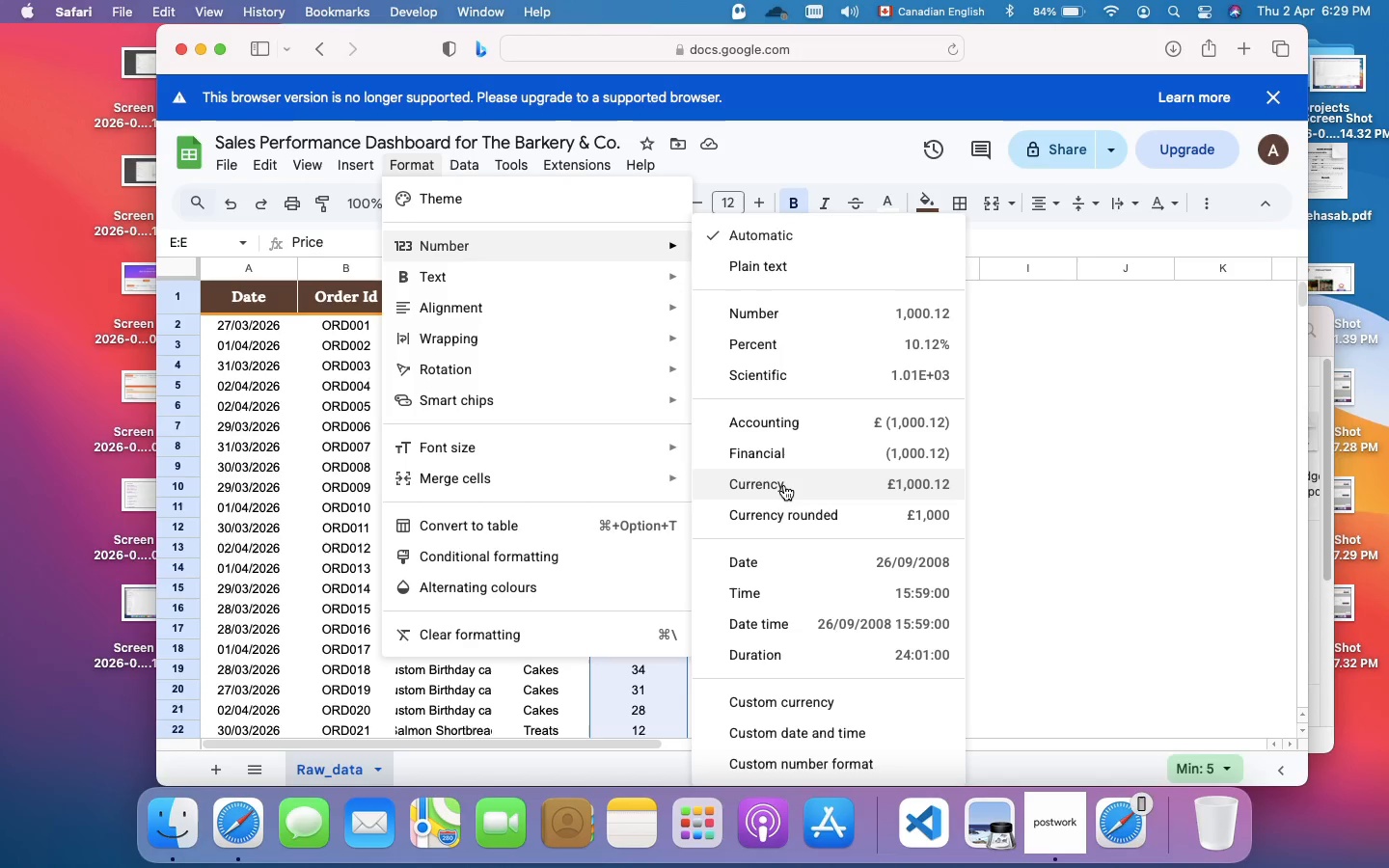 
wait(12.23)
 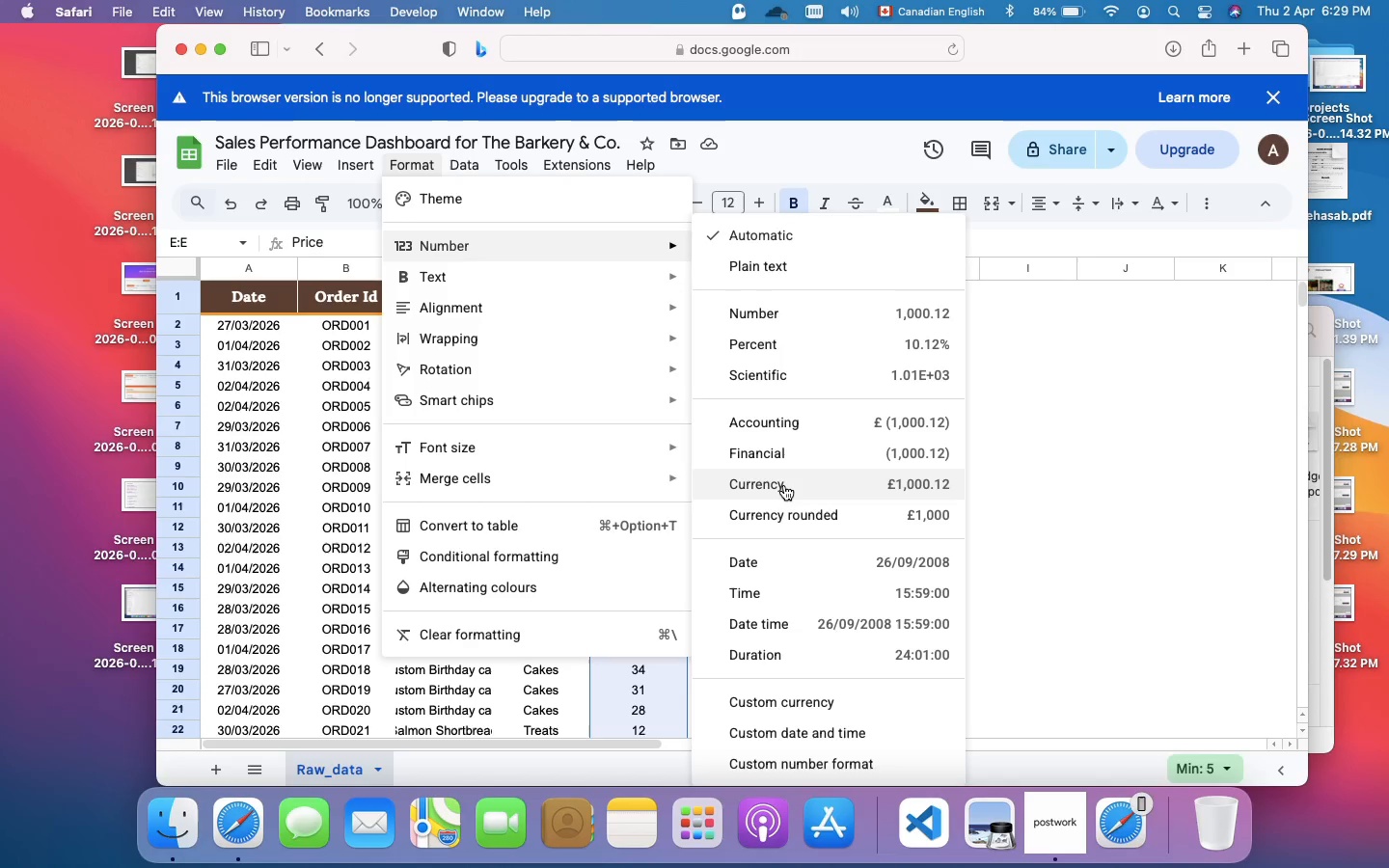 
scroll: coordinate [784, 485], scroll_direction: down, amount: 3.0
 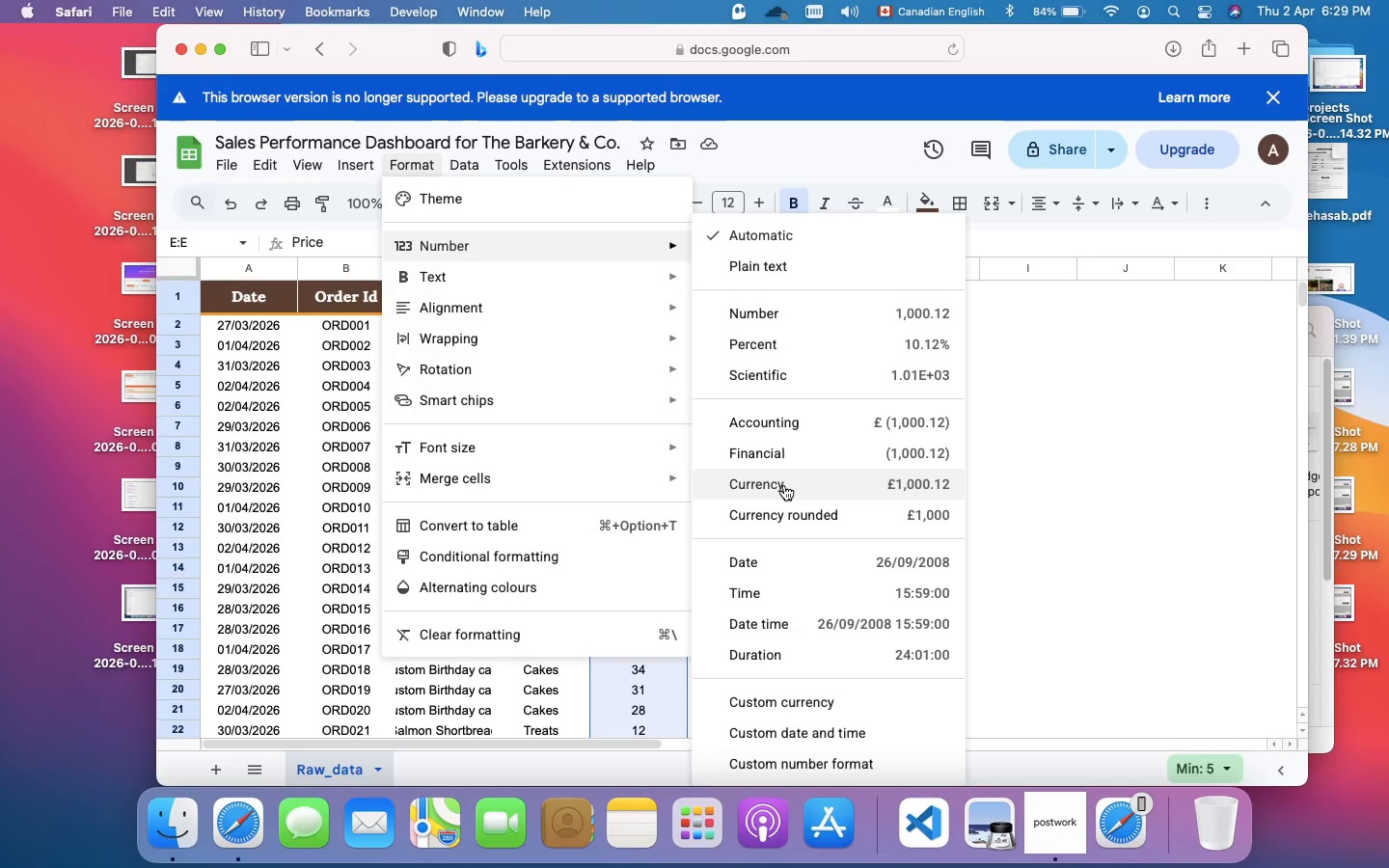 
wait(11.27)
 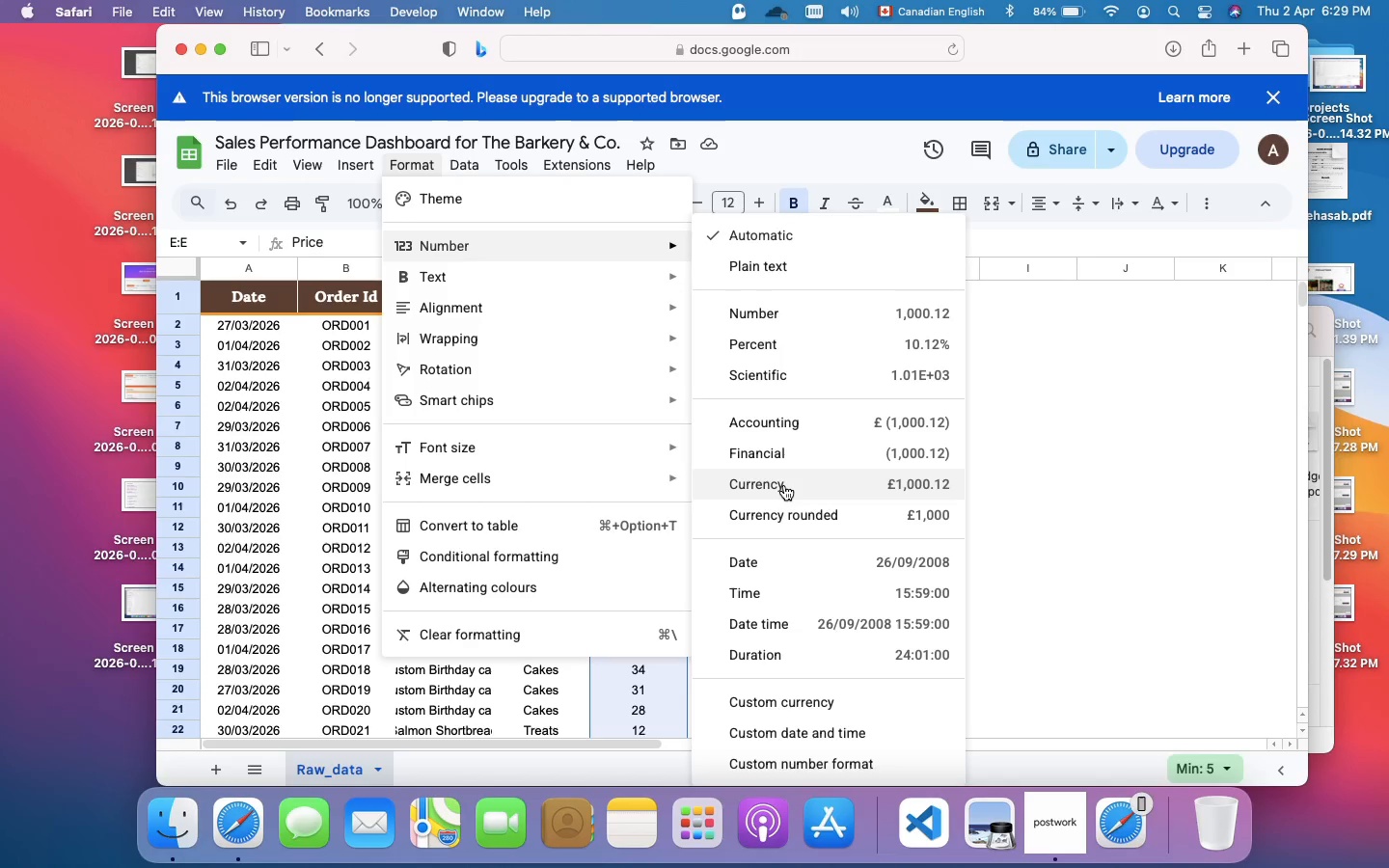 
left_click([815, 694])
 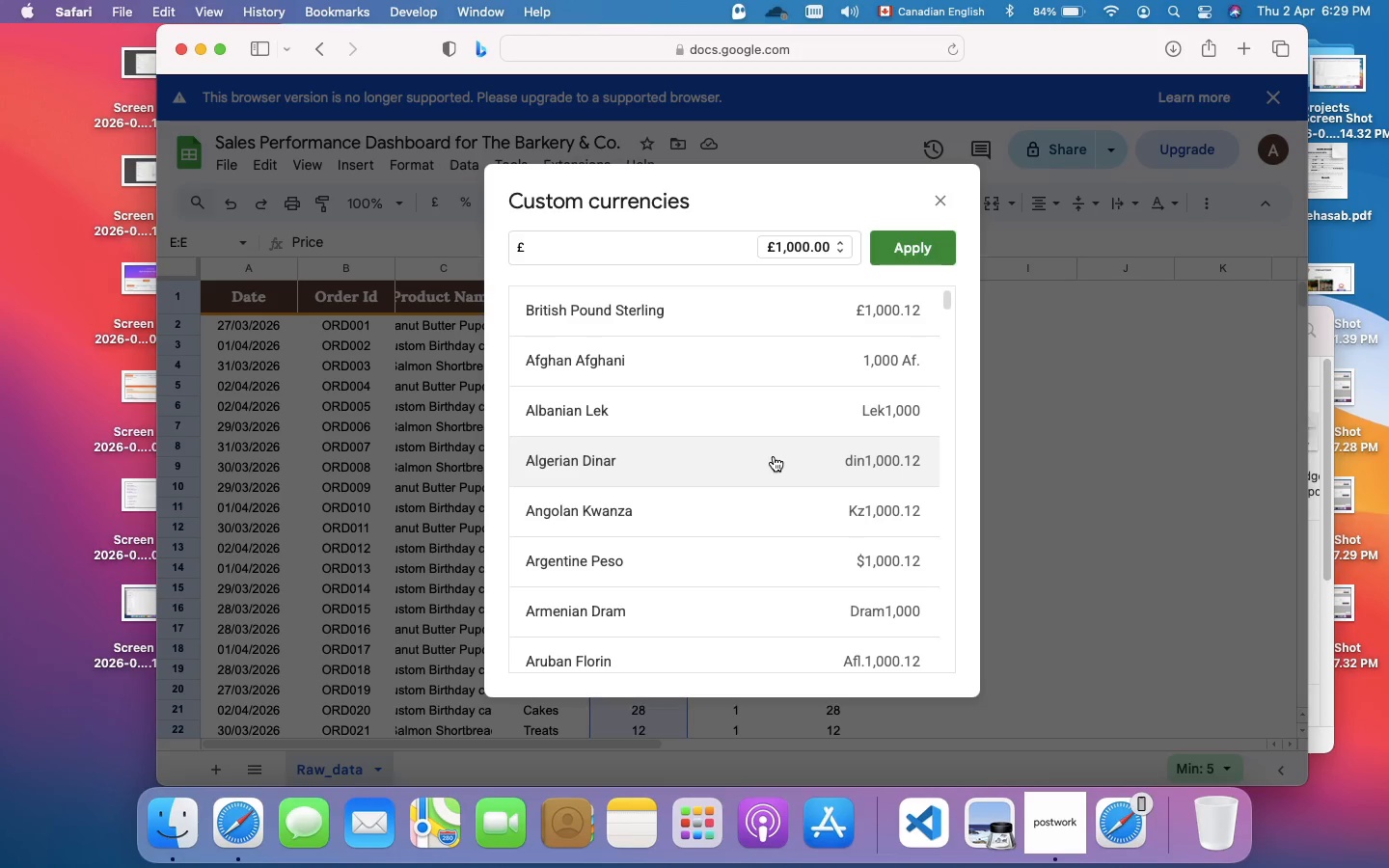 
scroll: coordinate [774, 456], scroll_direction: down, amount: 29.0
 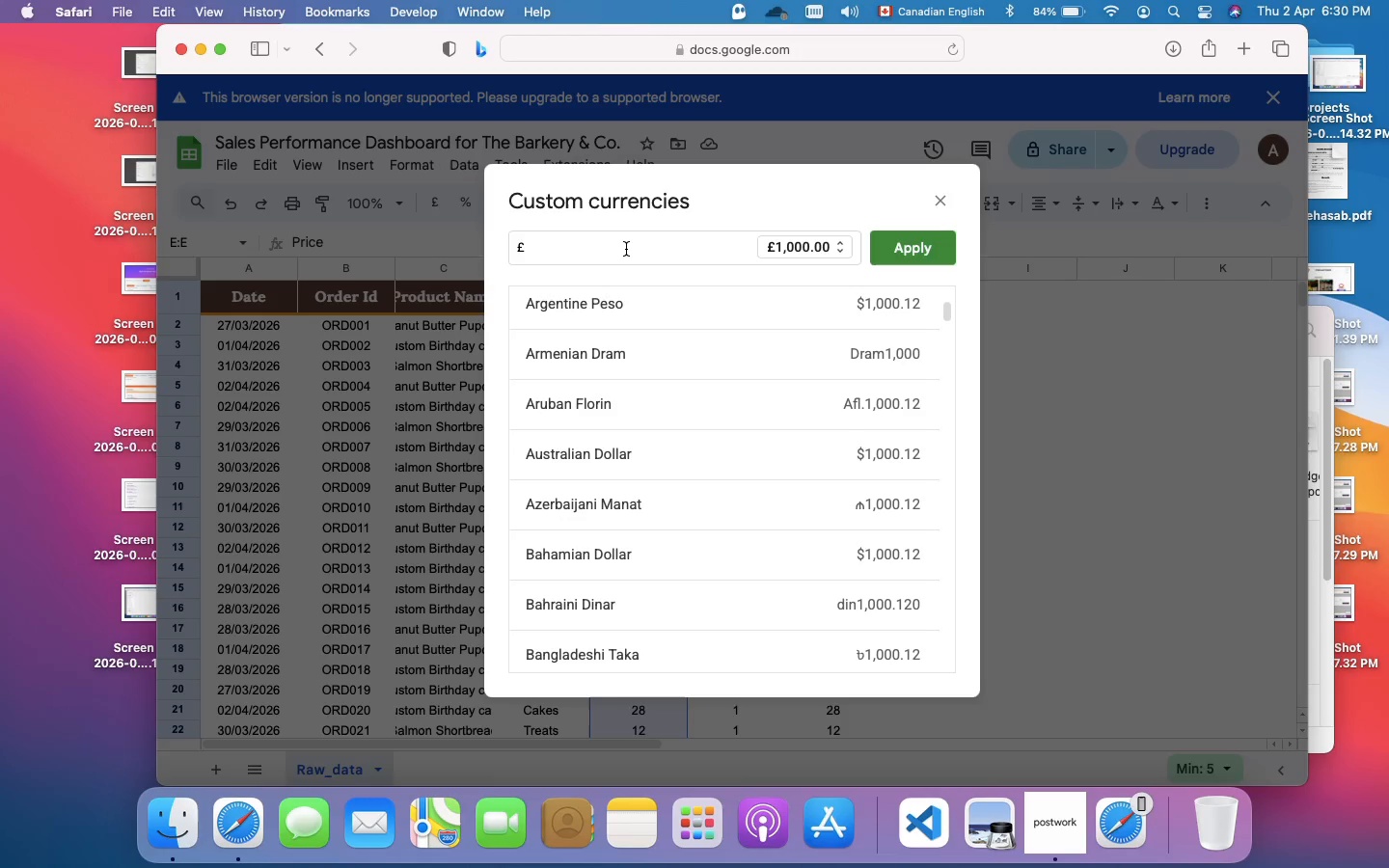 
left_click([626, 249])
 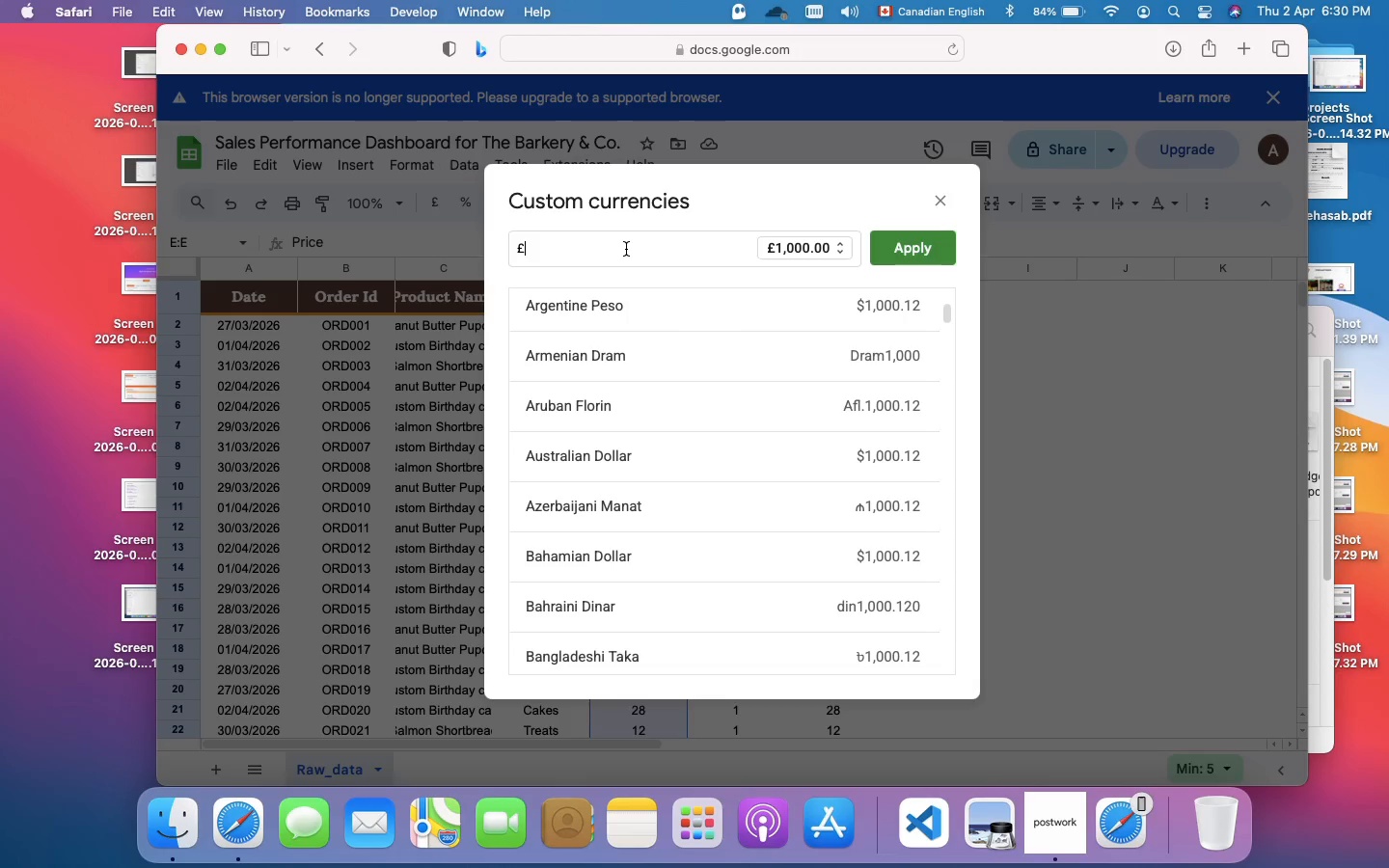 
scroll: coordinate [675, 494], scroll_direction: down, amount: 28.0
 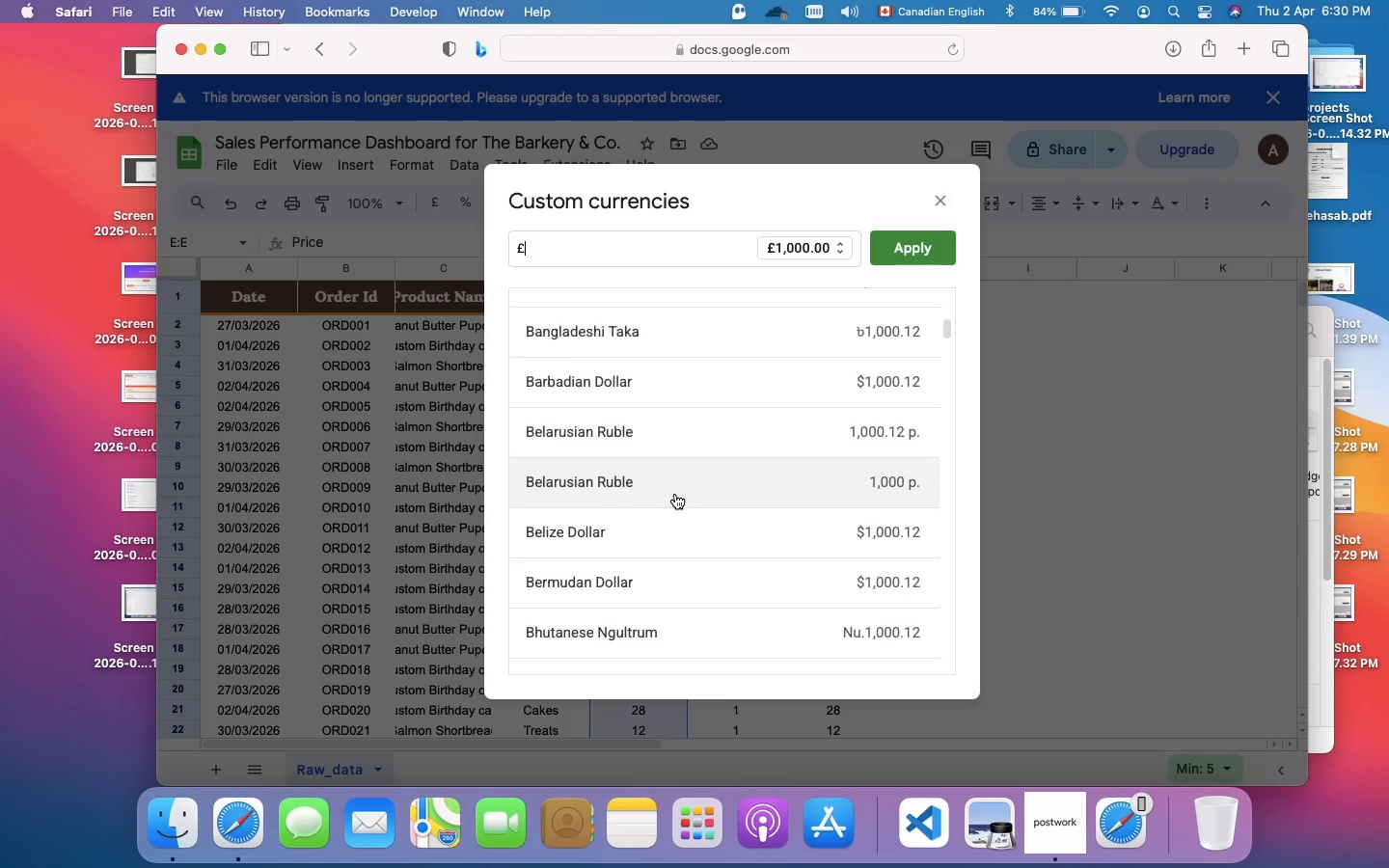 
scroll: coordinate [729, 652], scroll_direction: up, amount: 13.0
 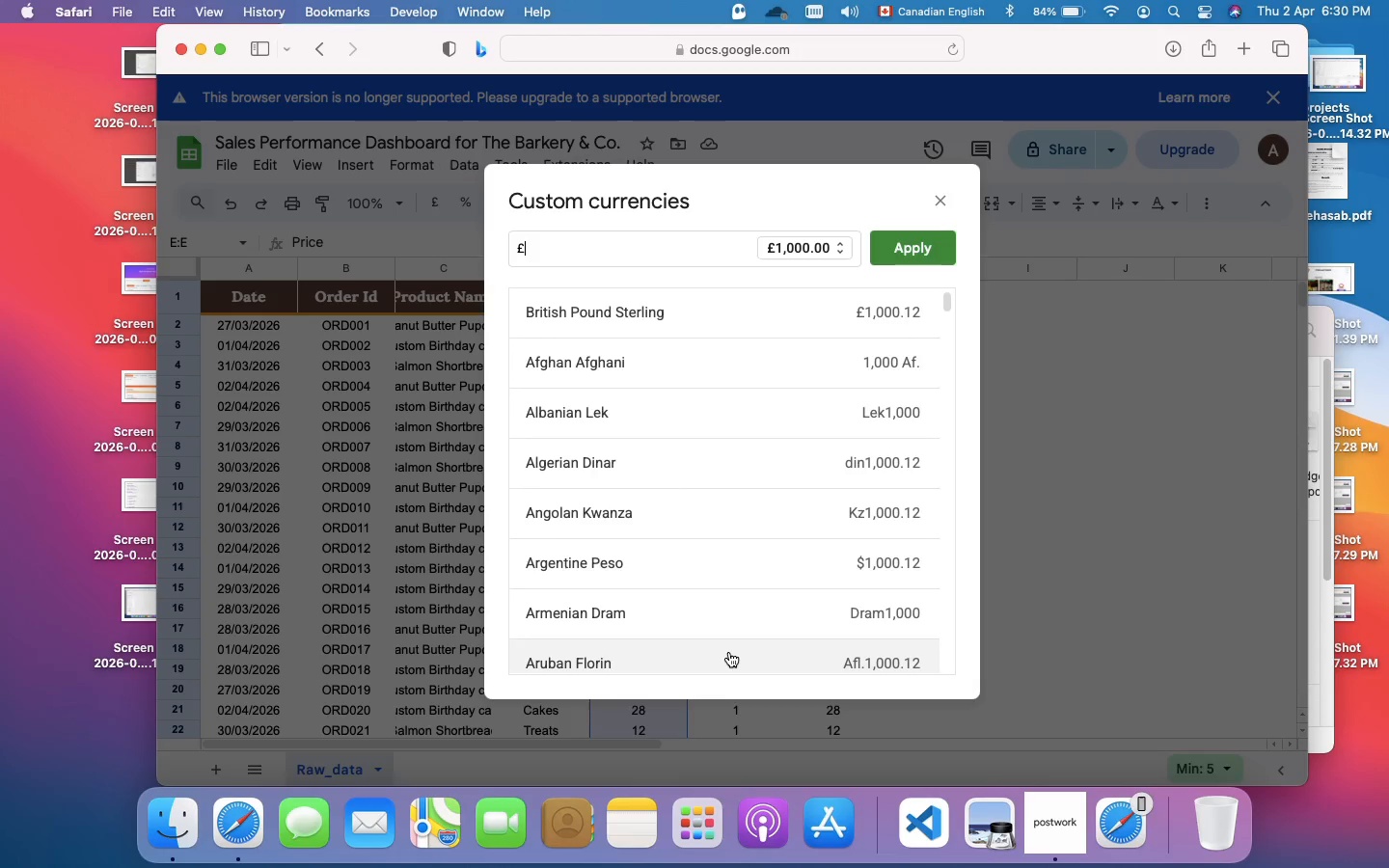 
scroll: coordinate [731, 622], scroll_direction: down, amount: 638.0
 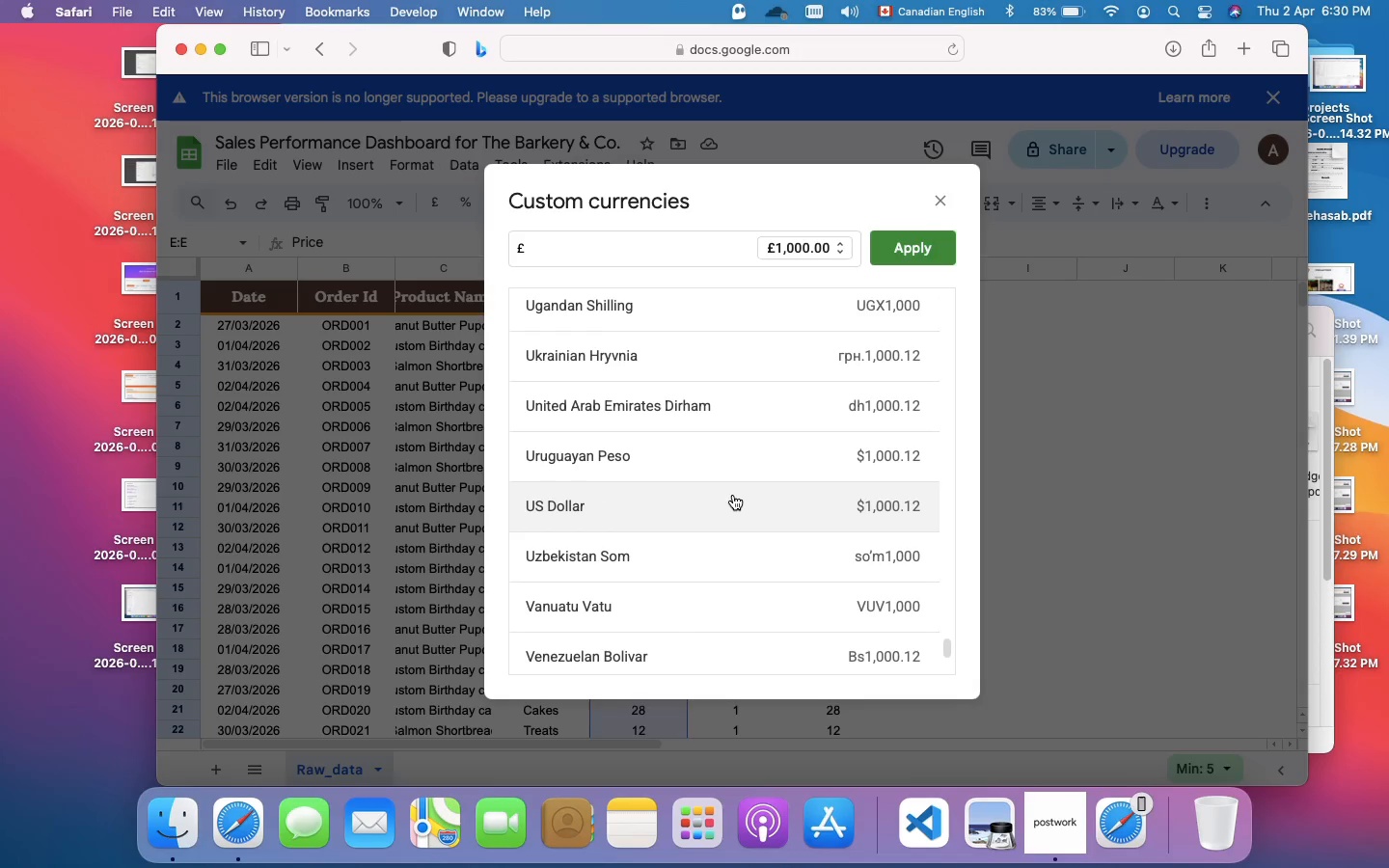 
left_click([733, 495])
 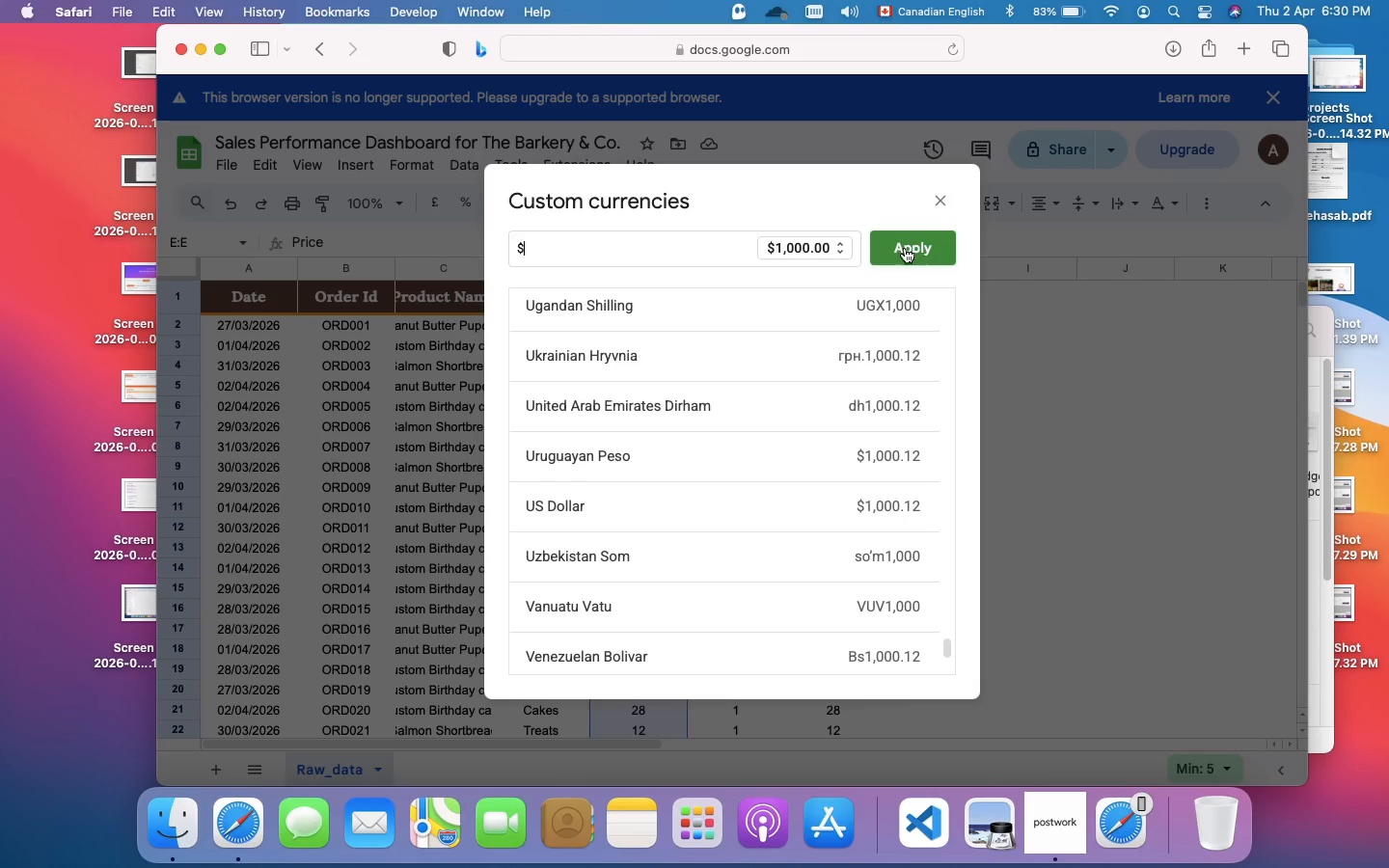 
left_click([905, 248])
 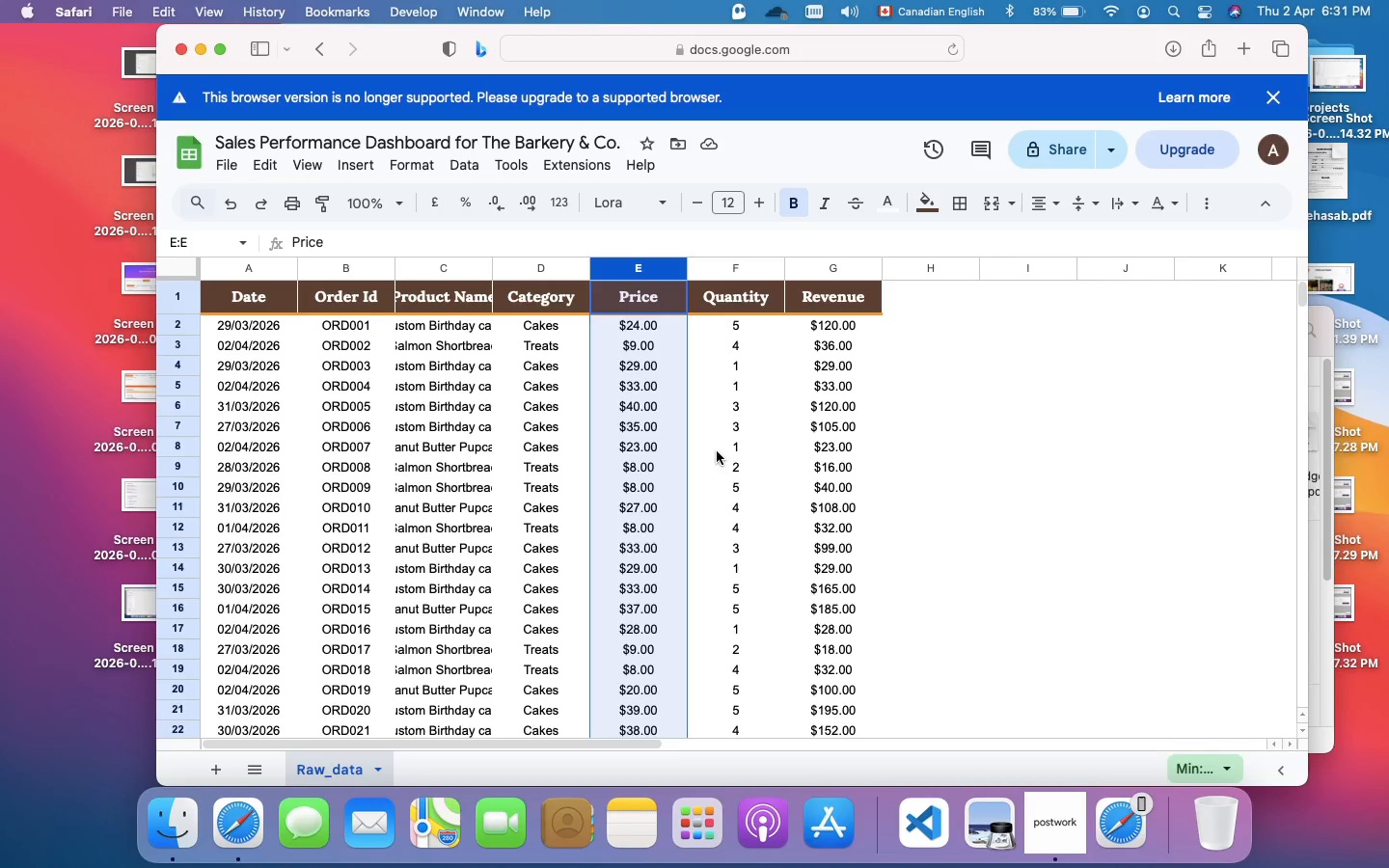 
wait(35.31)
 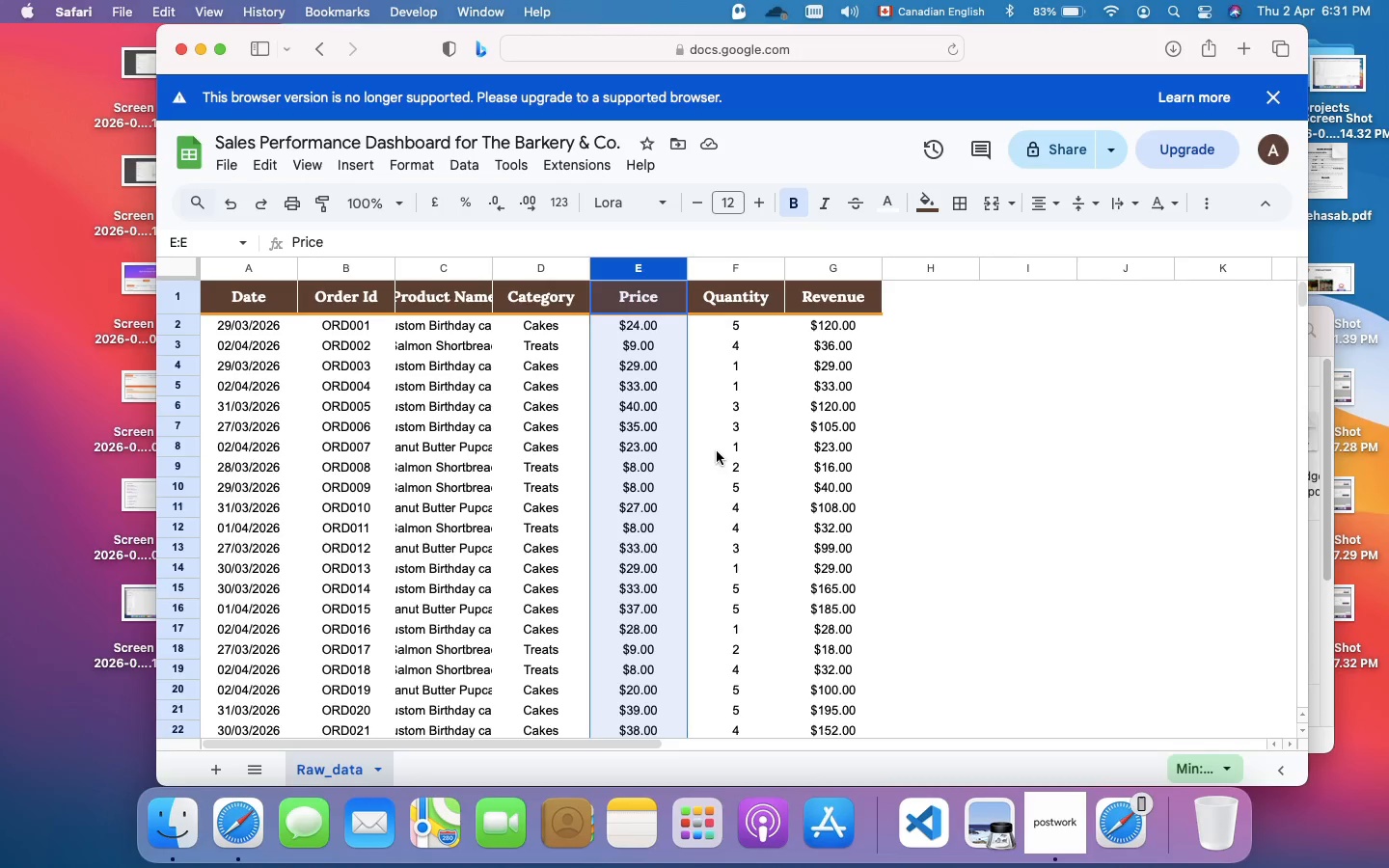 
left_click([520, 242])
 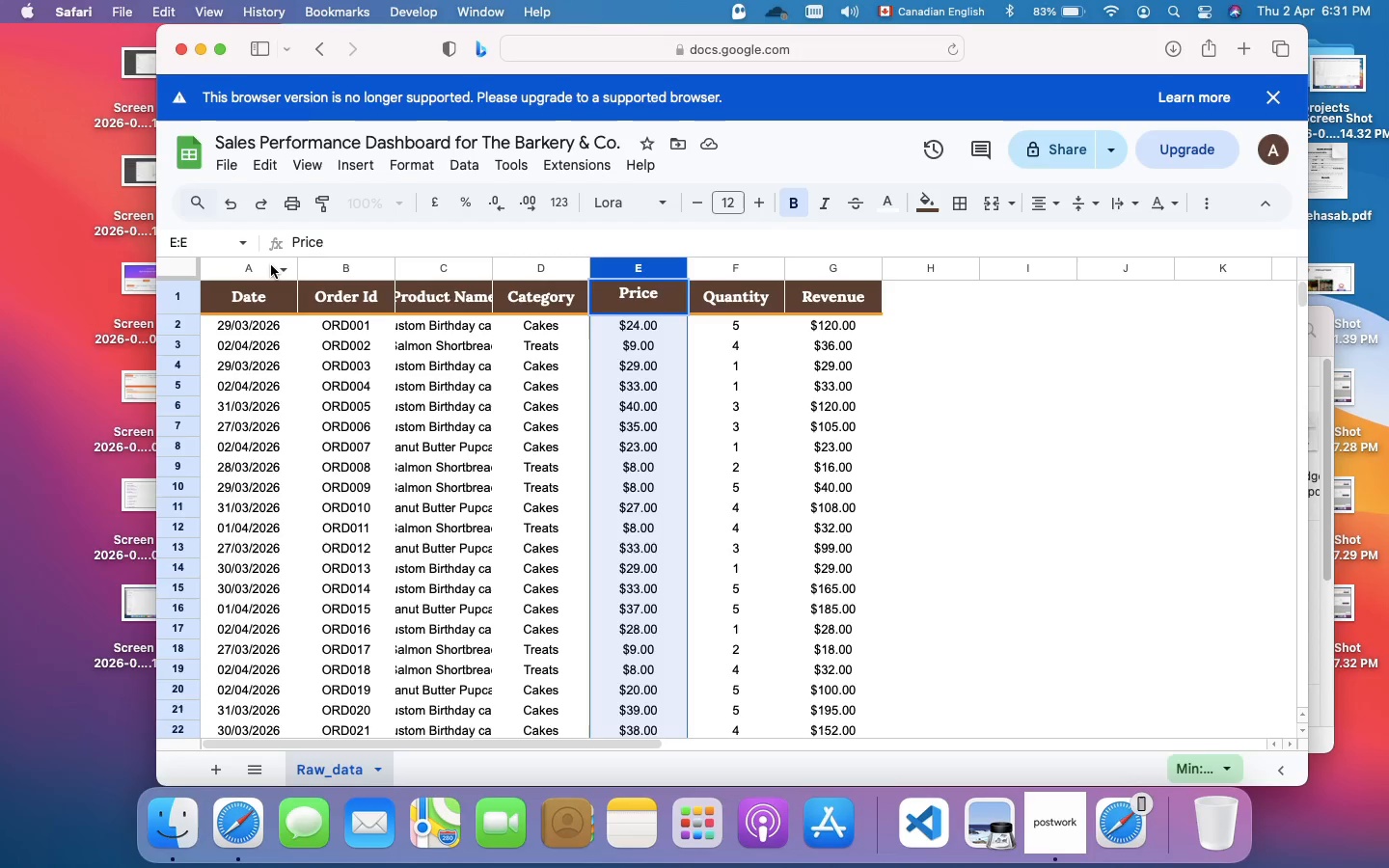 
wait(29.54)
 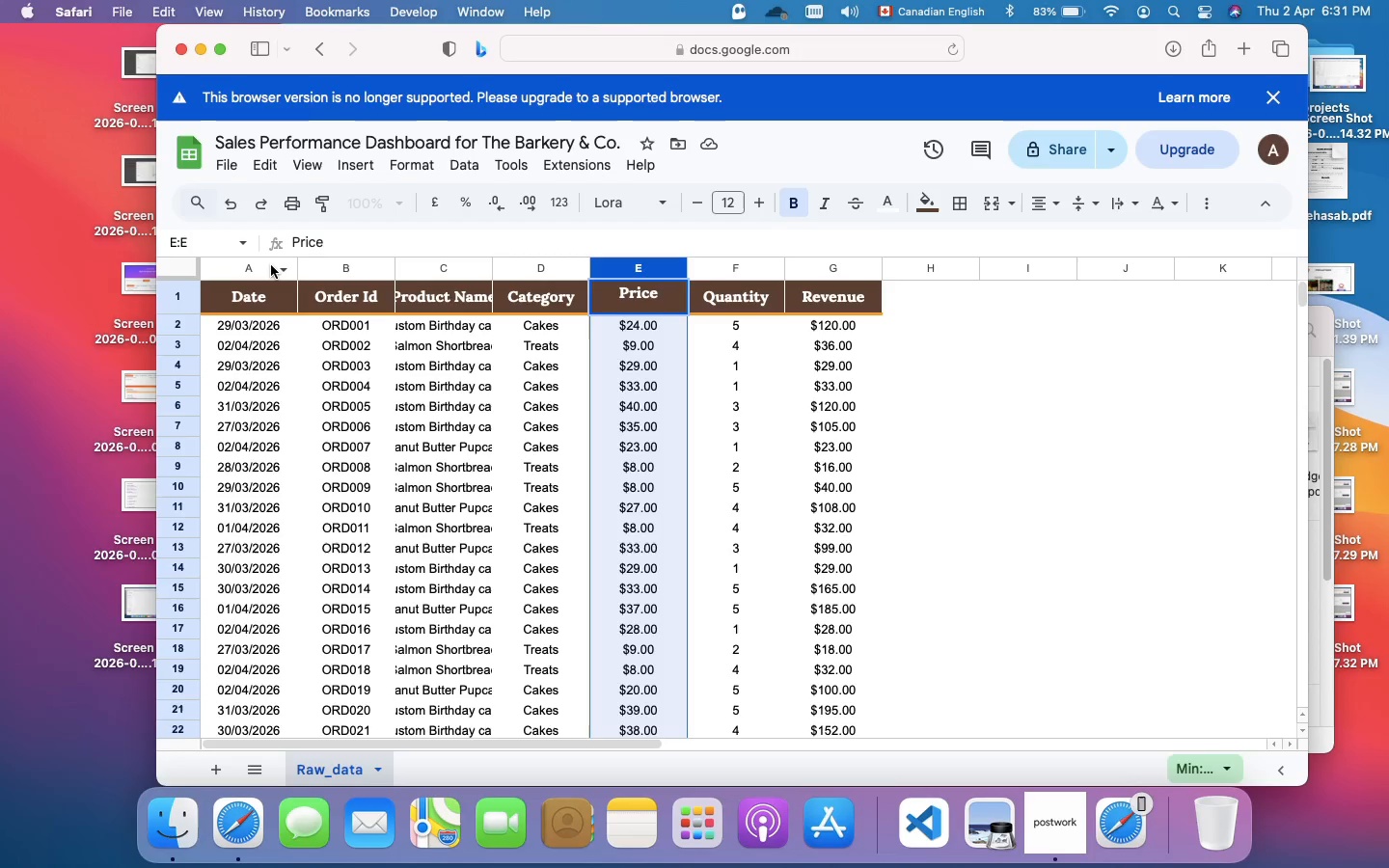 
left_click([329, 265])
 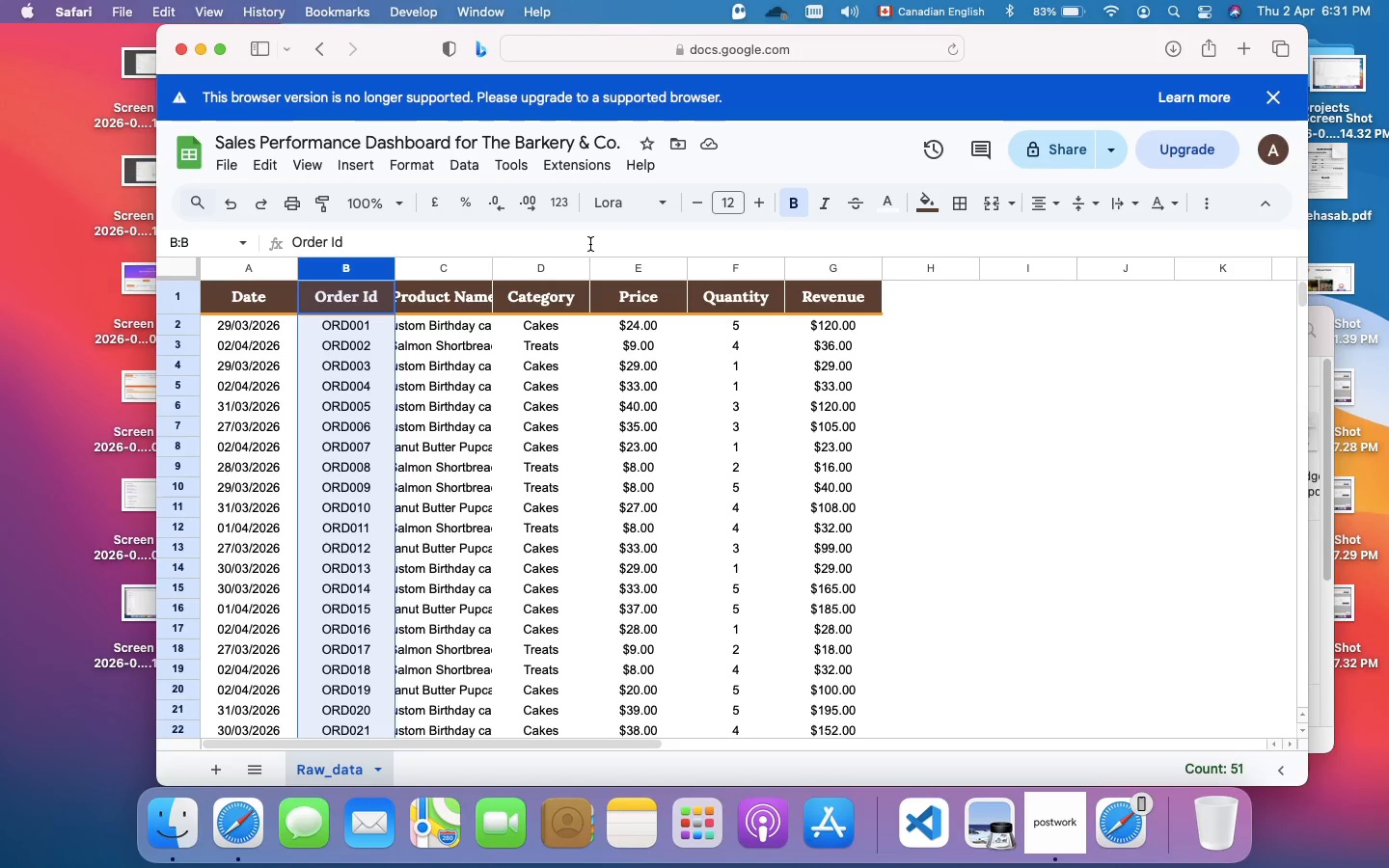 
wait(17.25)
 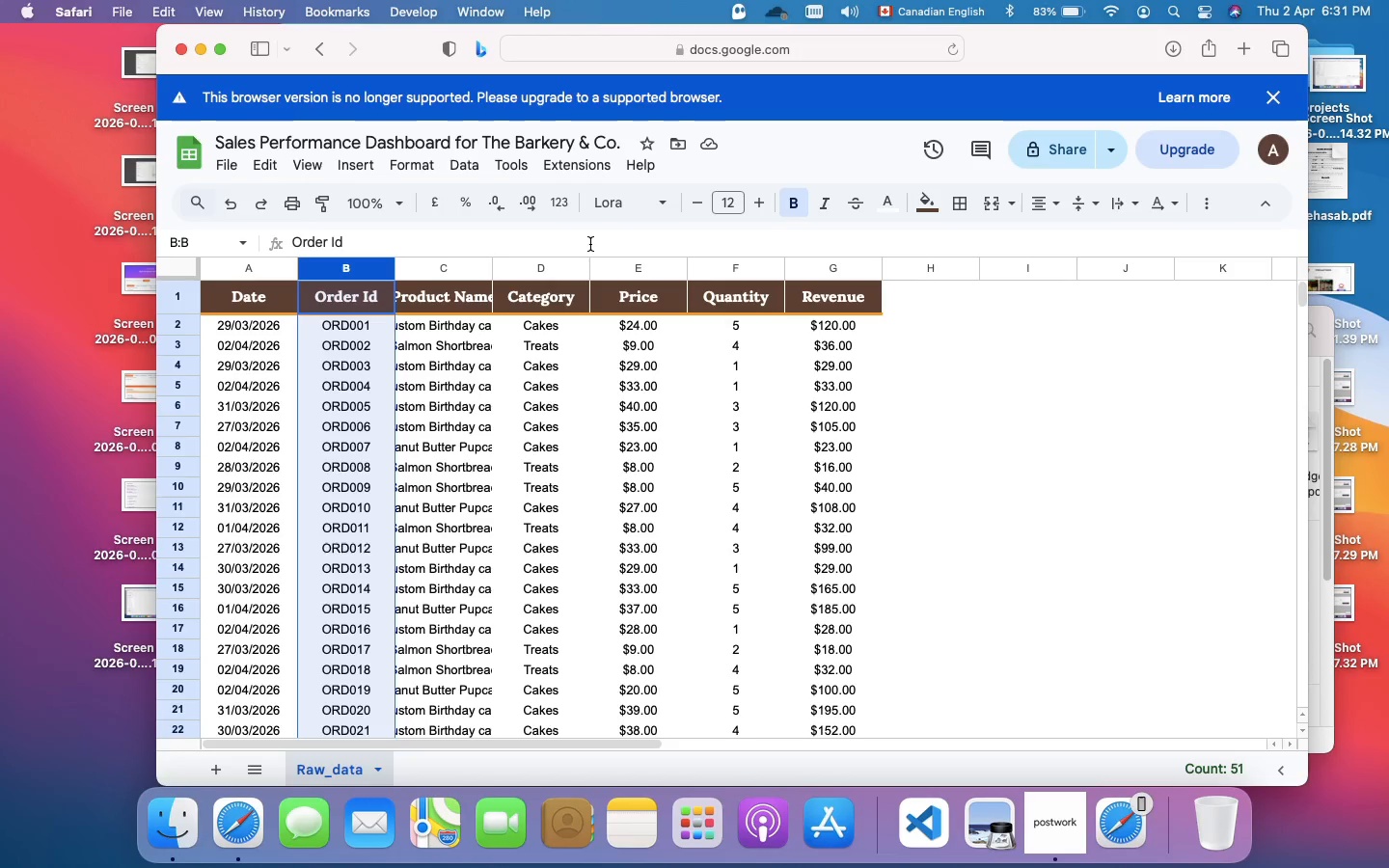 
left_click([428, 263])
 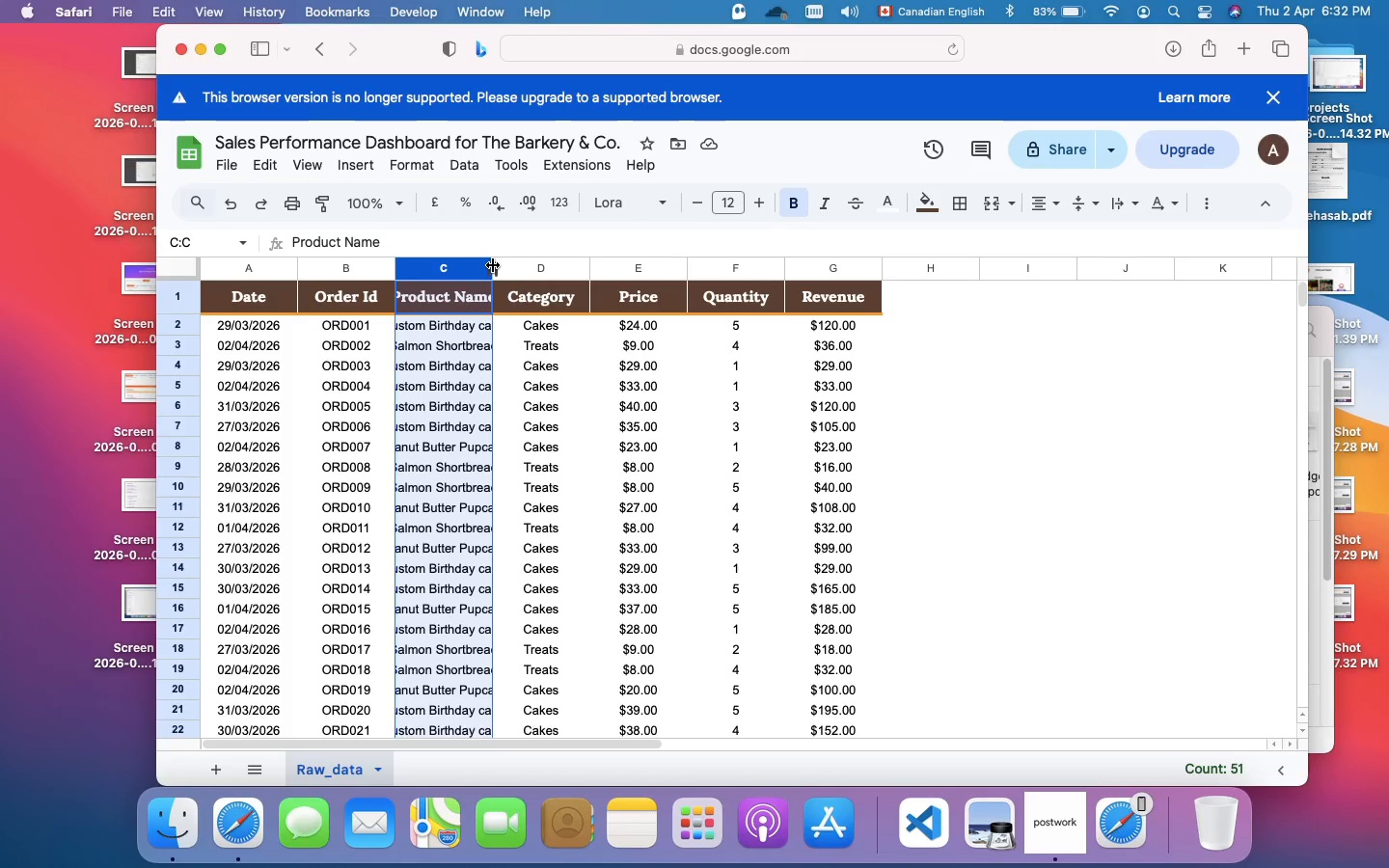 
left_click_drag(start_coordinate=[494, 265], to_coordinate=[511, 260])
 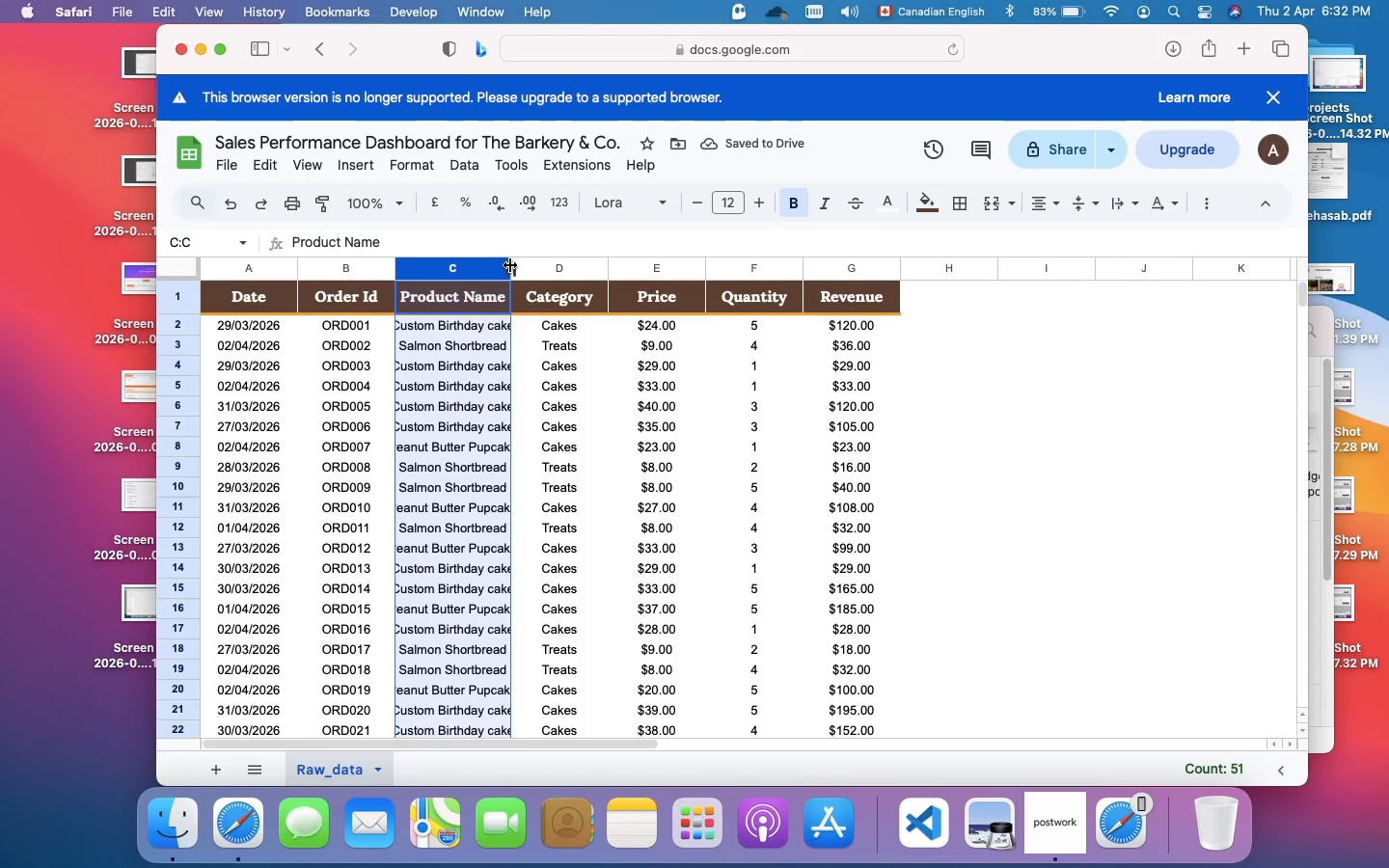 
left_click_drag(start_coordinate=[510, 265], to_coordinate=[527, 261])
 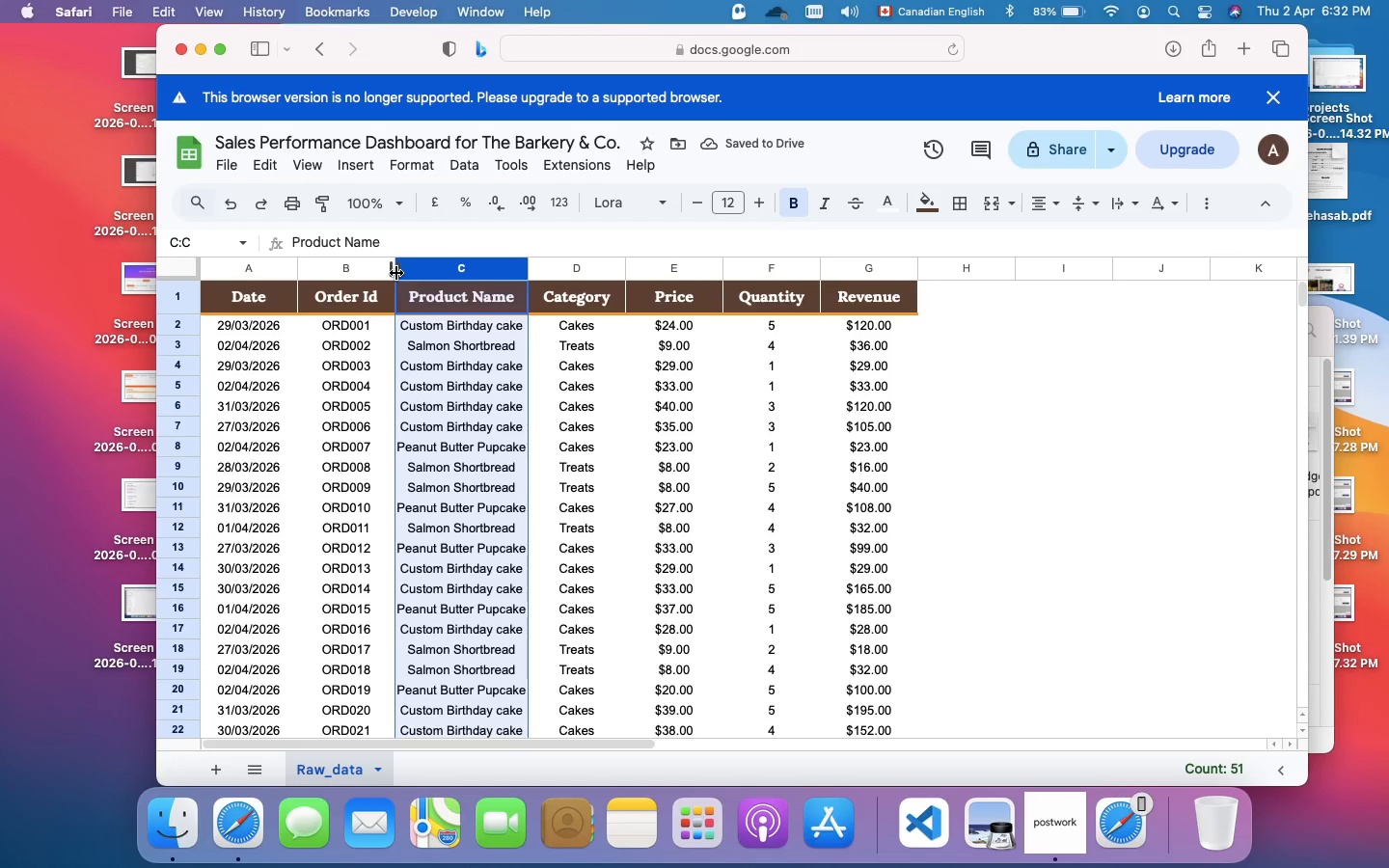 
left_click_drag(start_coordinate=[396, 273], to_coordinate=[382, 274])
 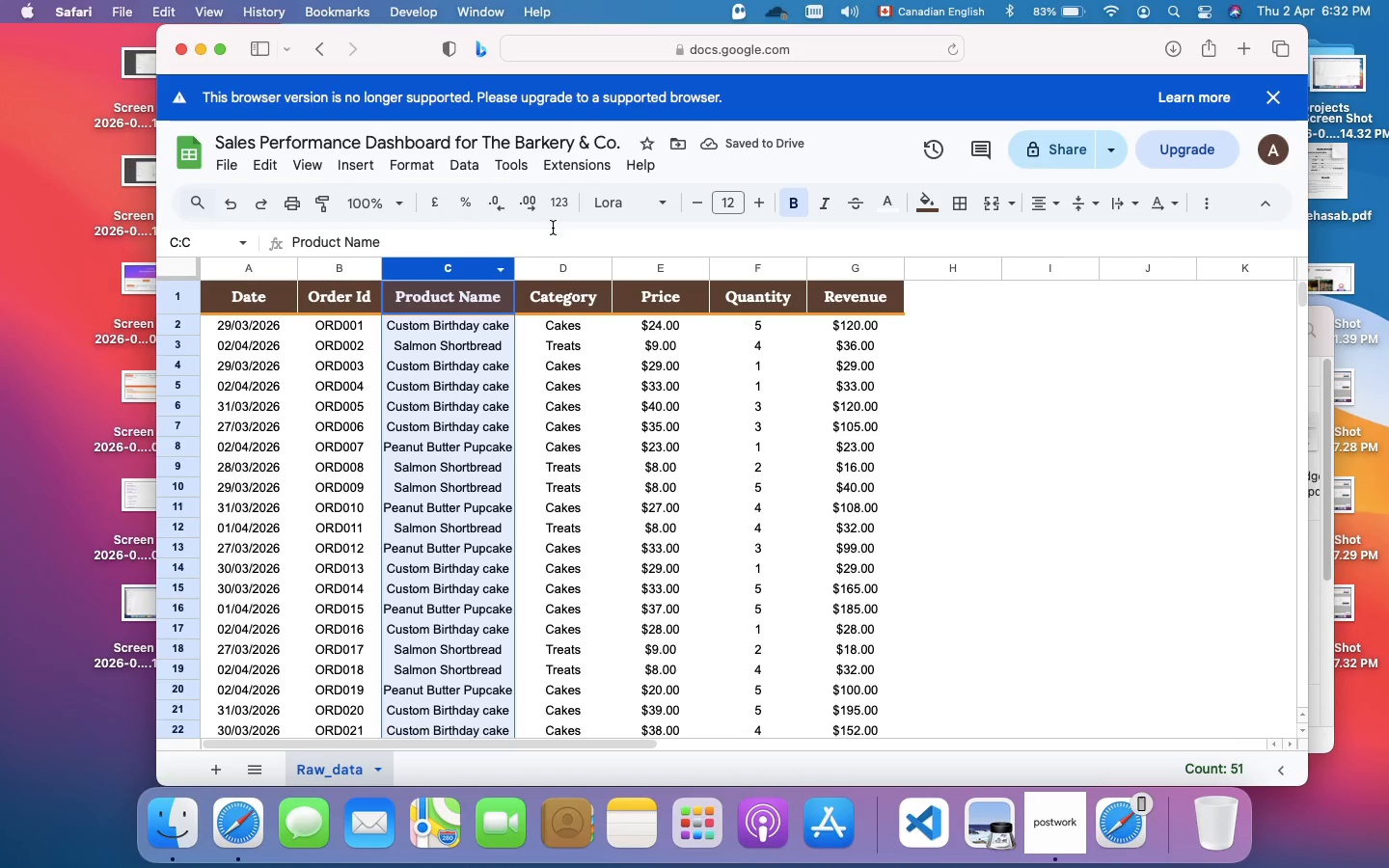 
wait(5.09)
 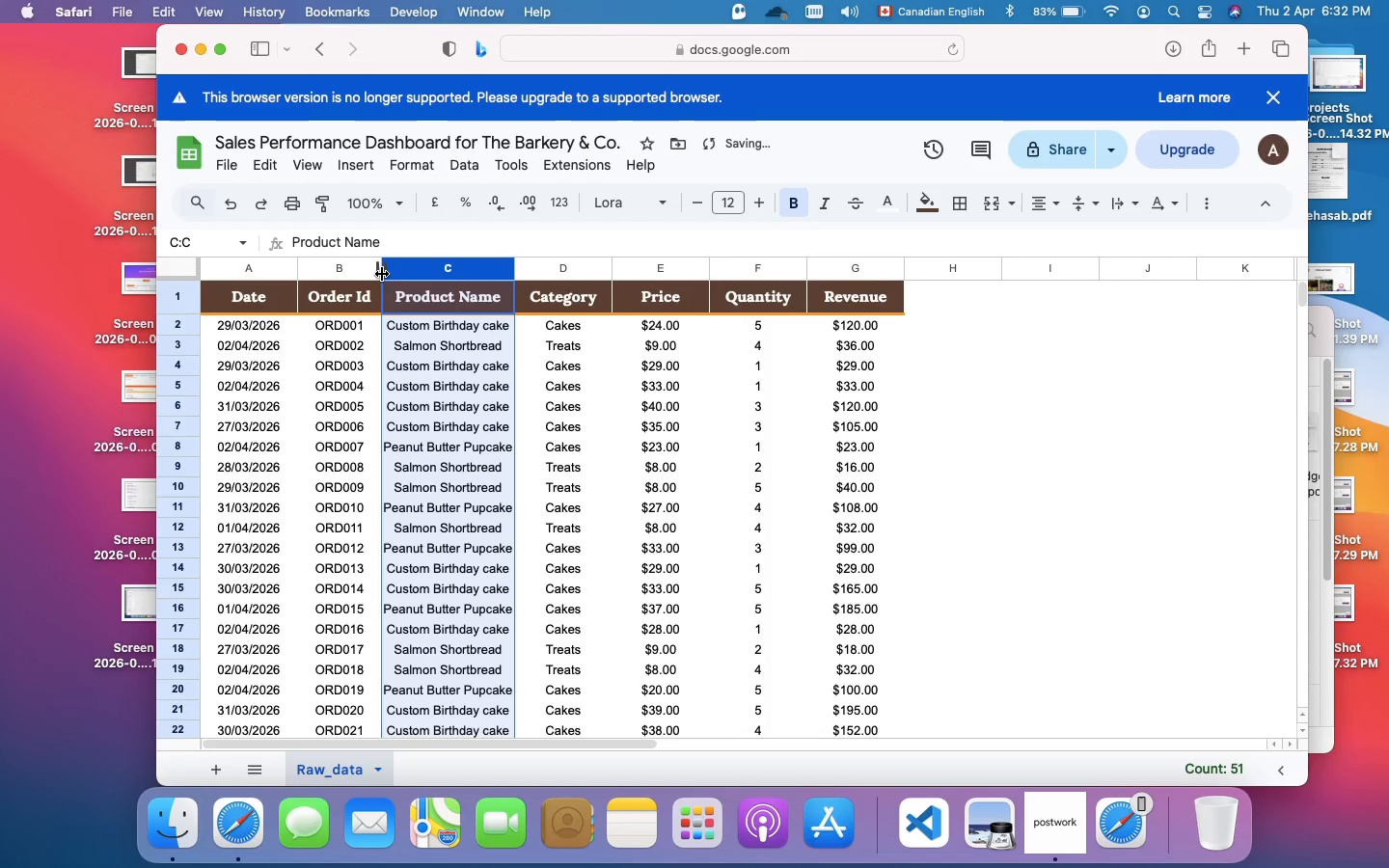 
left_click([420, 166])
 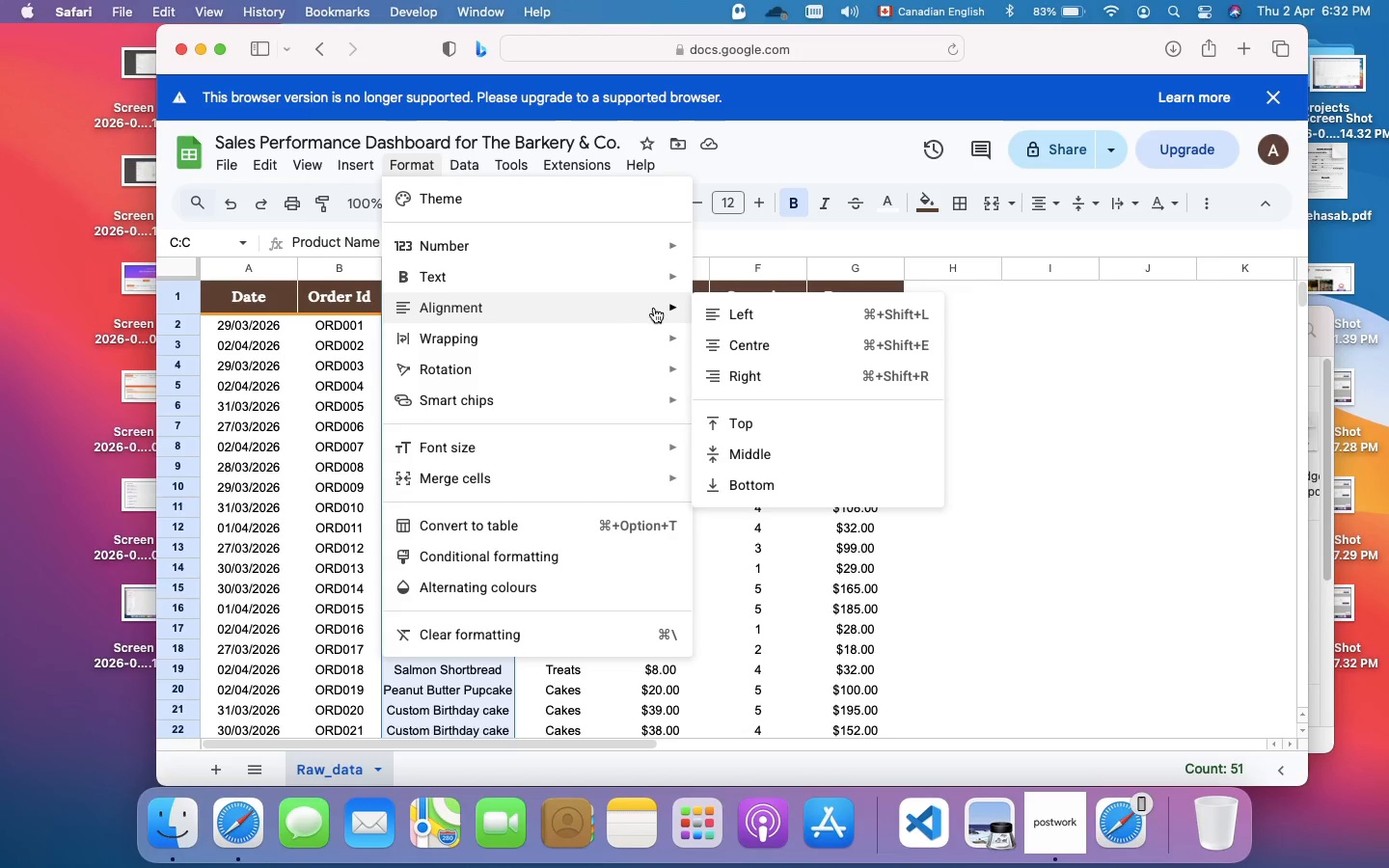 
left_click([713, 315])
 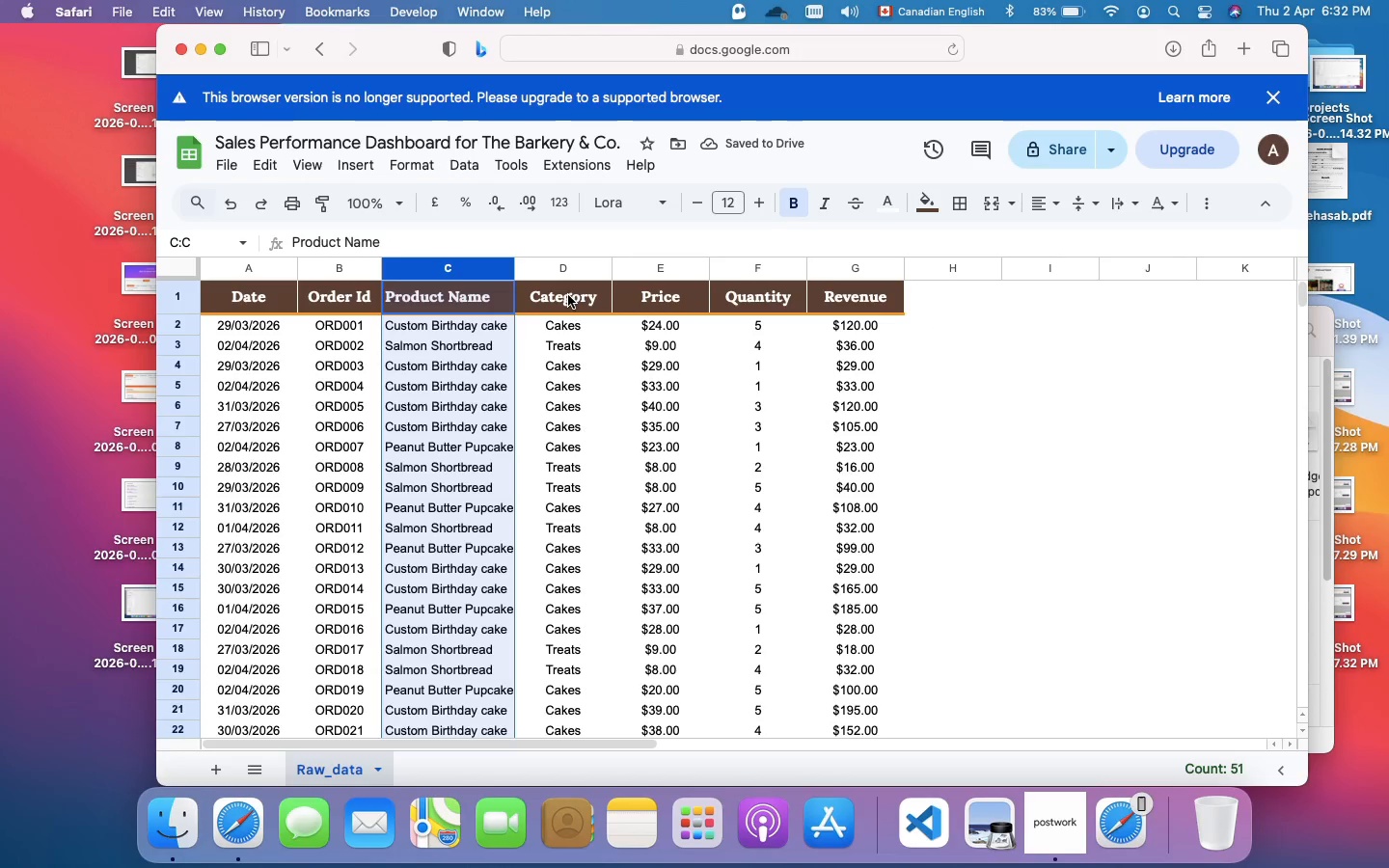 
wait(8.57)
 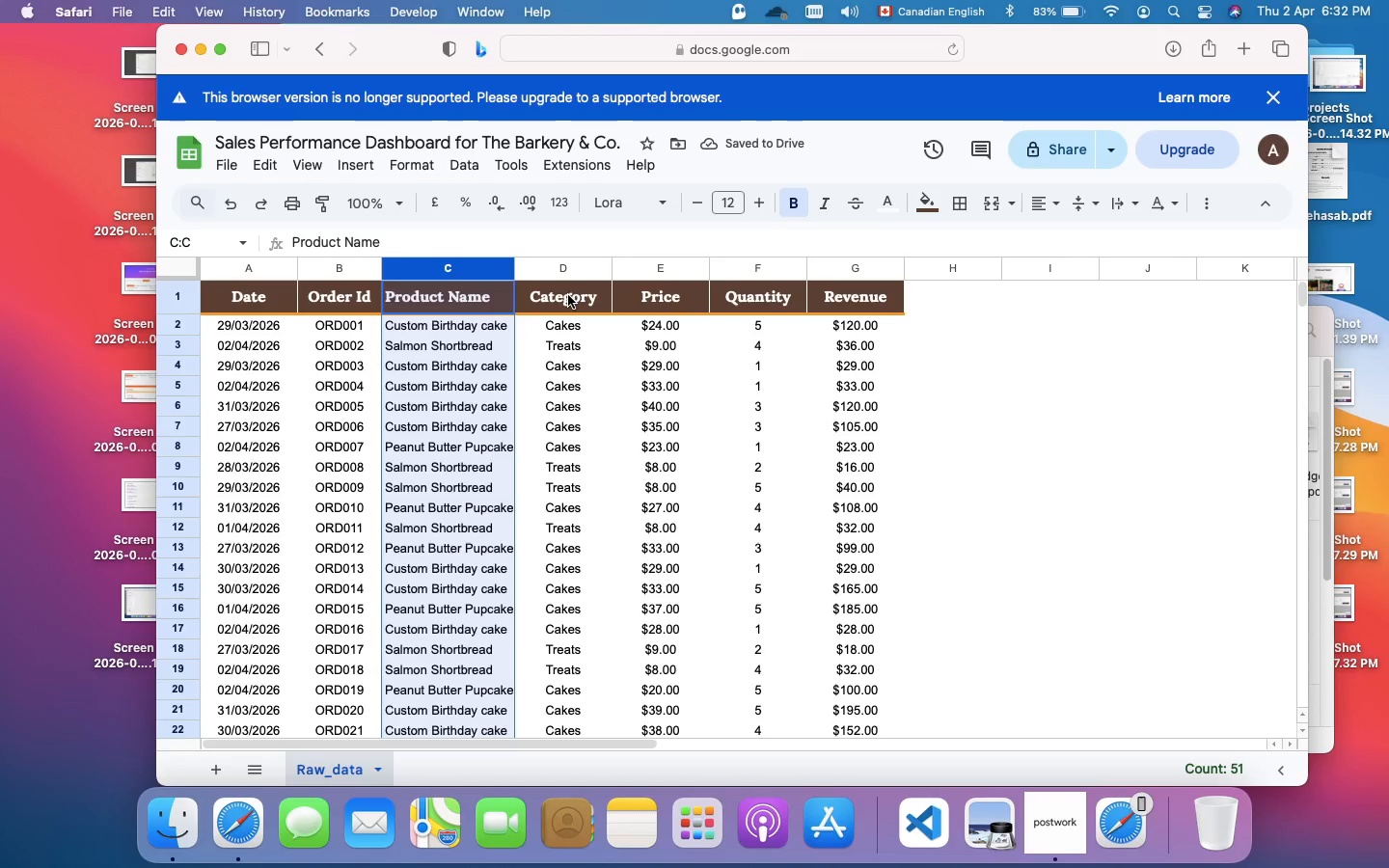 
left_click([538, 294])
 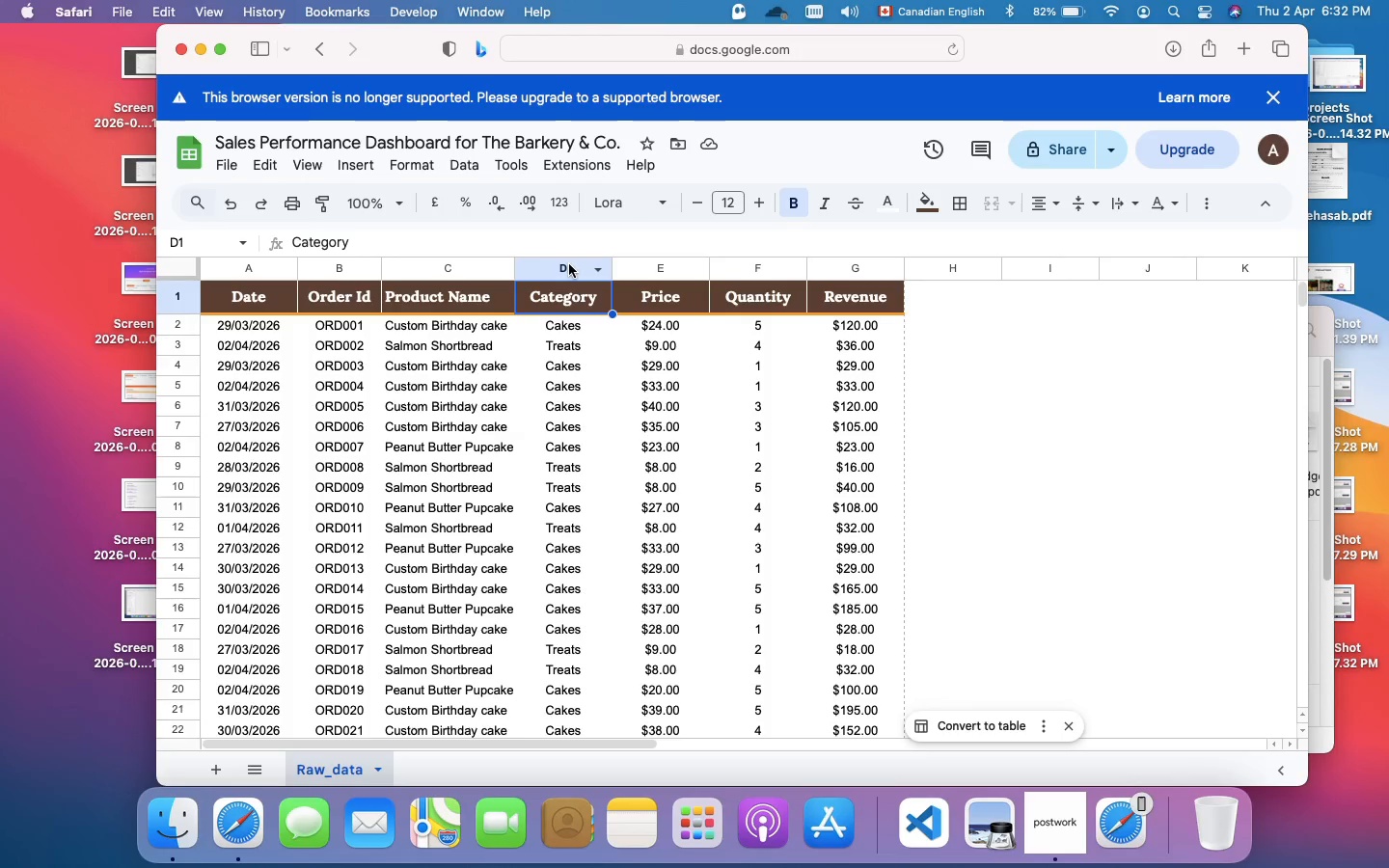 
left_click([569, 264])
 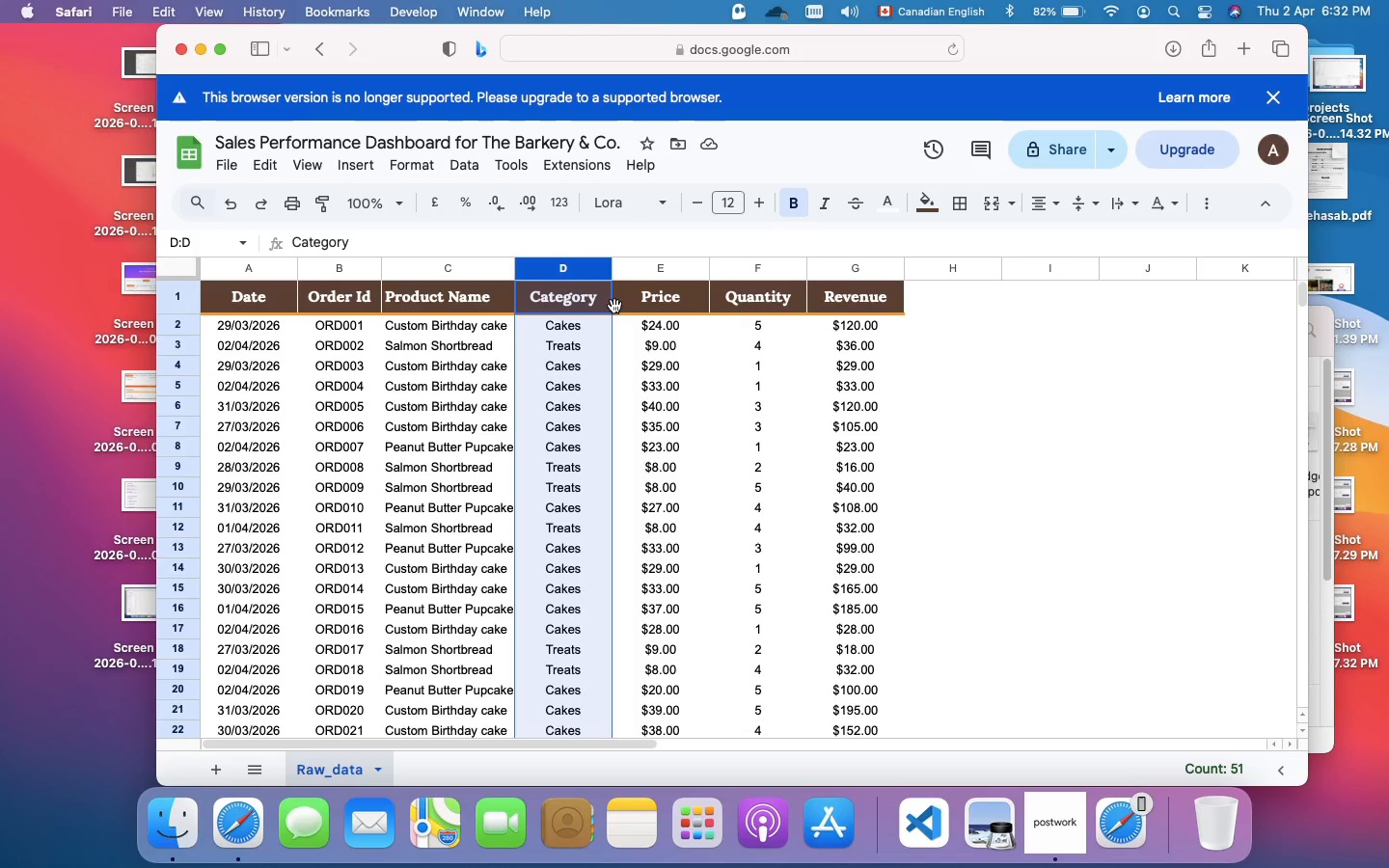 
left_click_drag(start_coordinate=[614, 306], to_coordinate=[594, 306])
 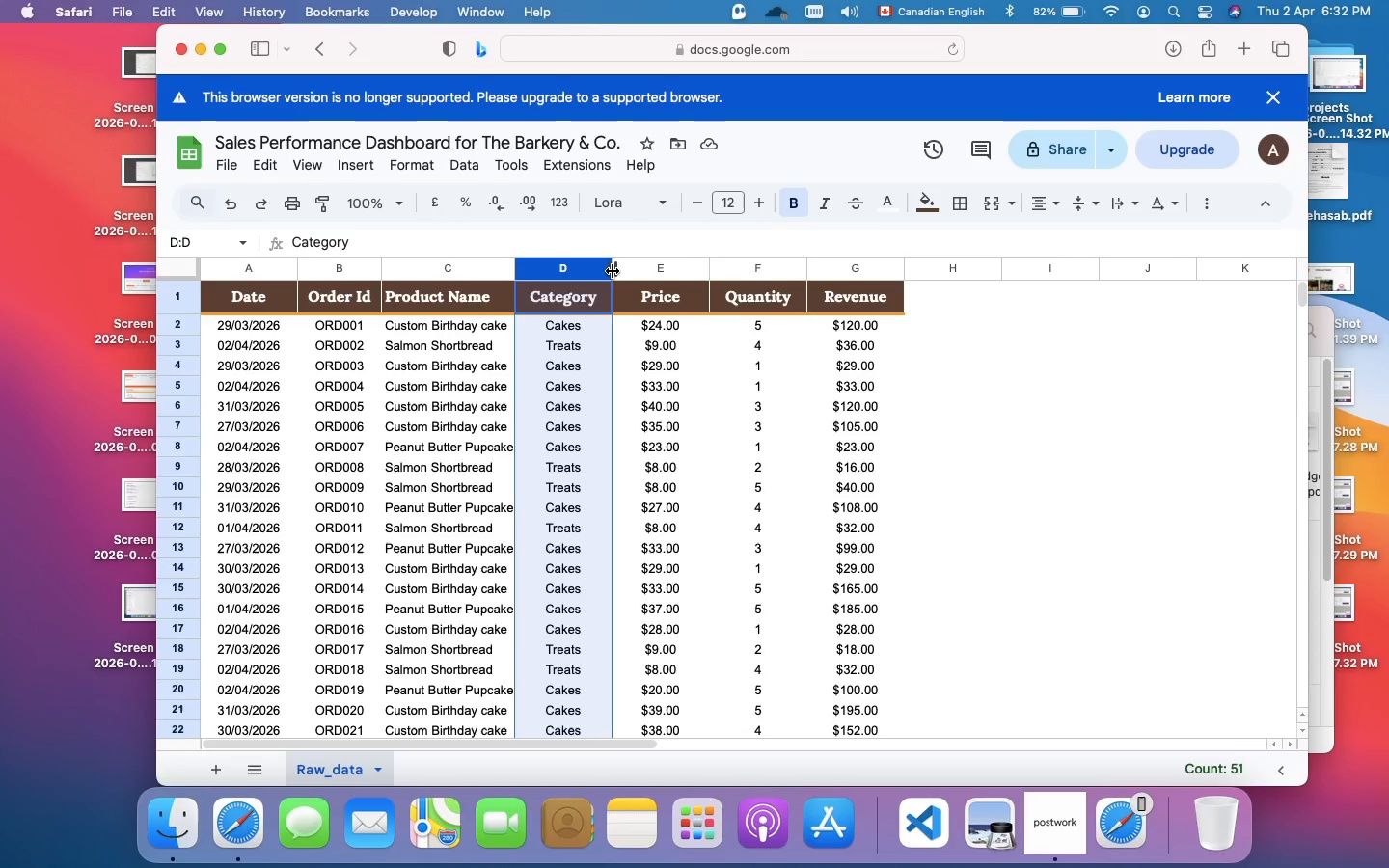 
left_click_drag(start_coordinate=[613, 271], to_coordinate=[601, 271])
 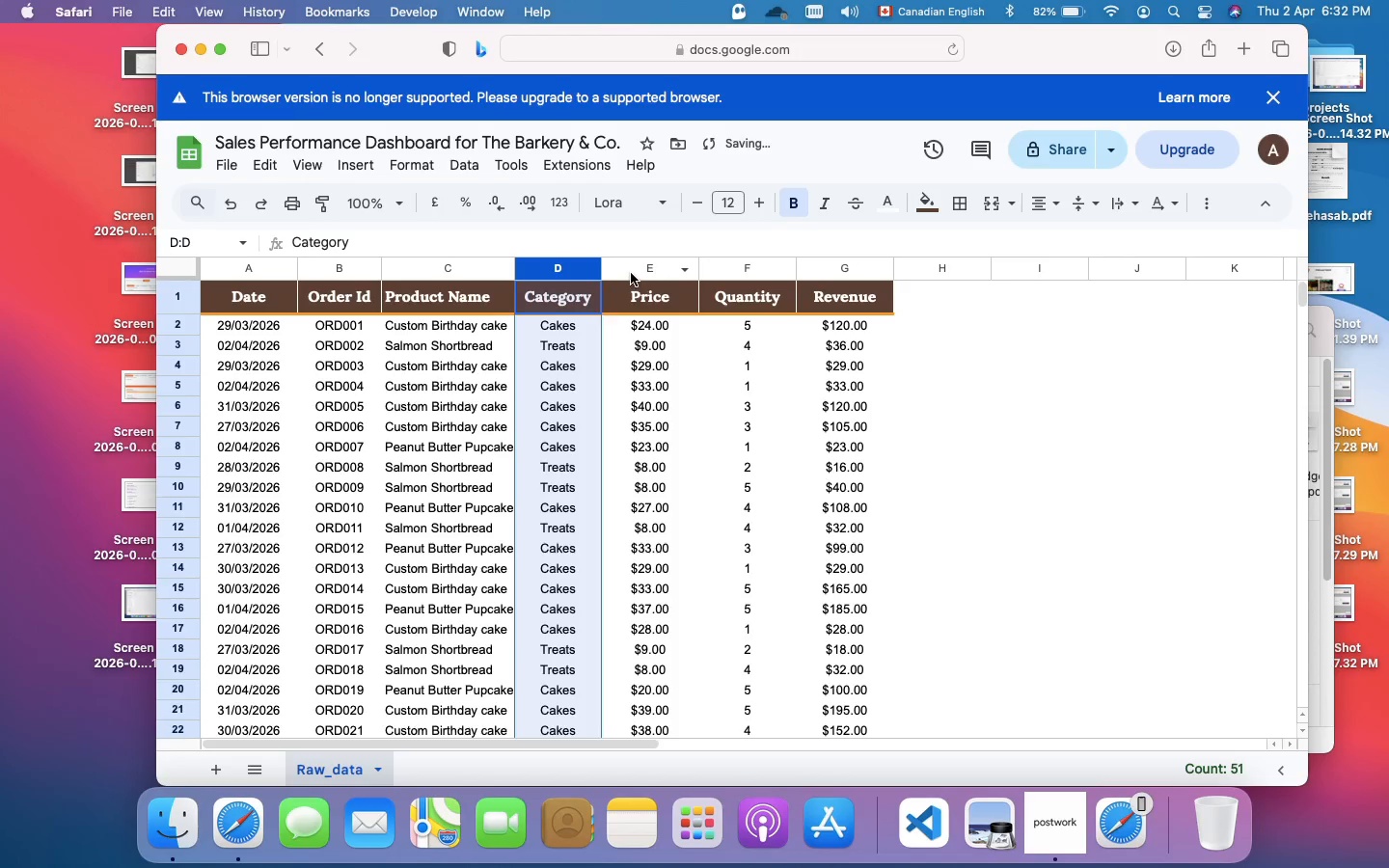 
left_click([631, 273])
 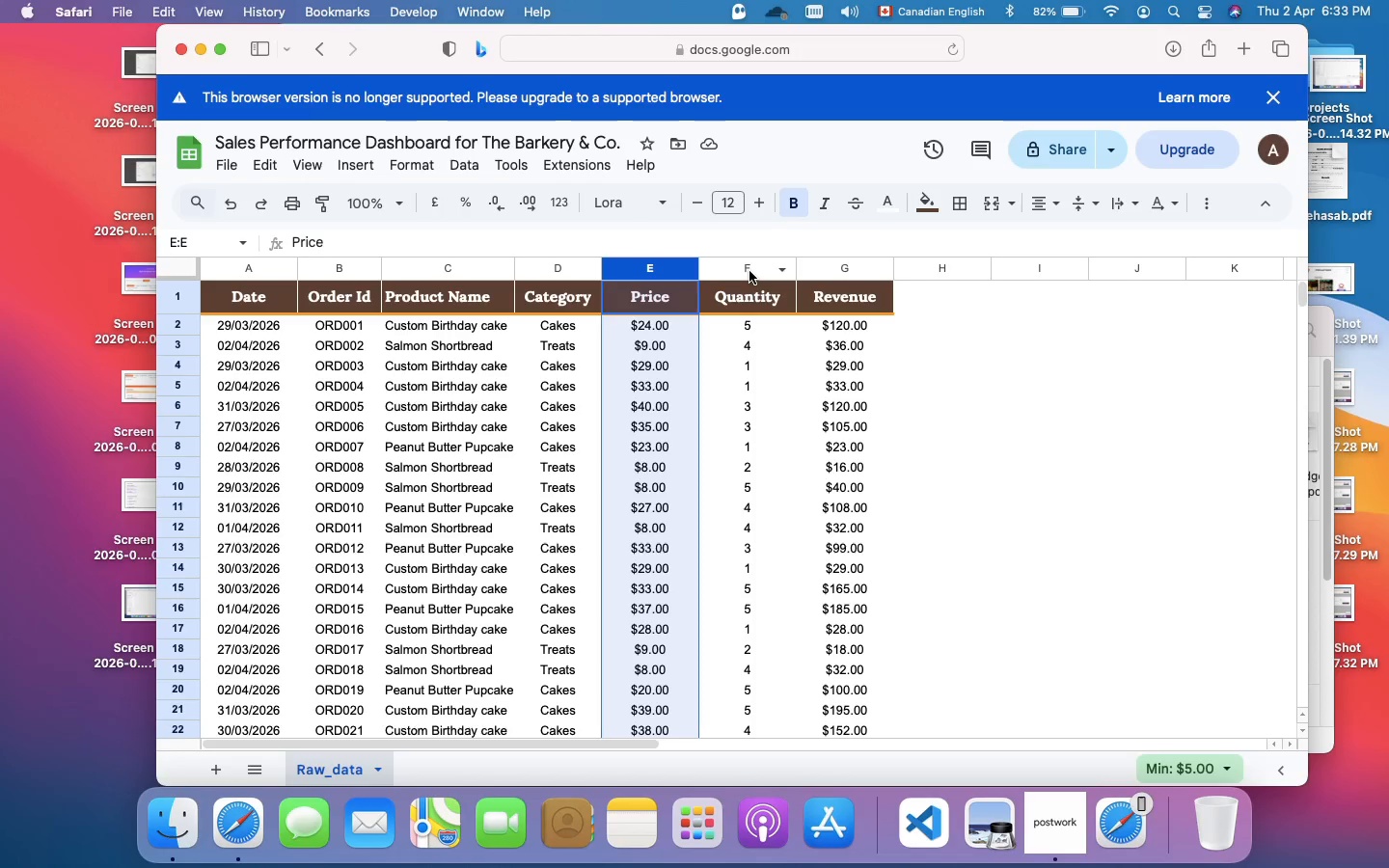 
wait(16.0)
 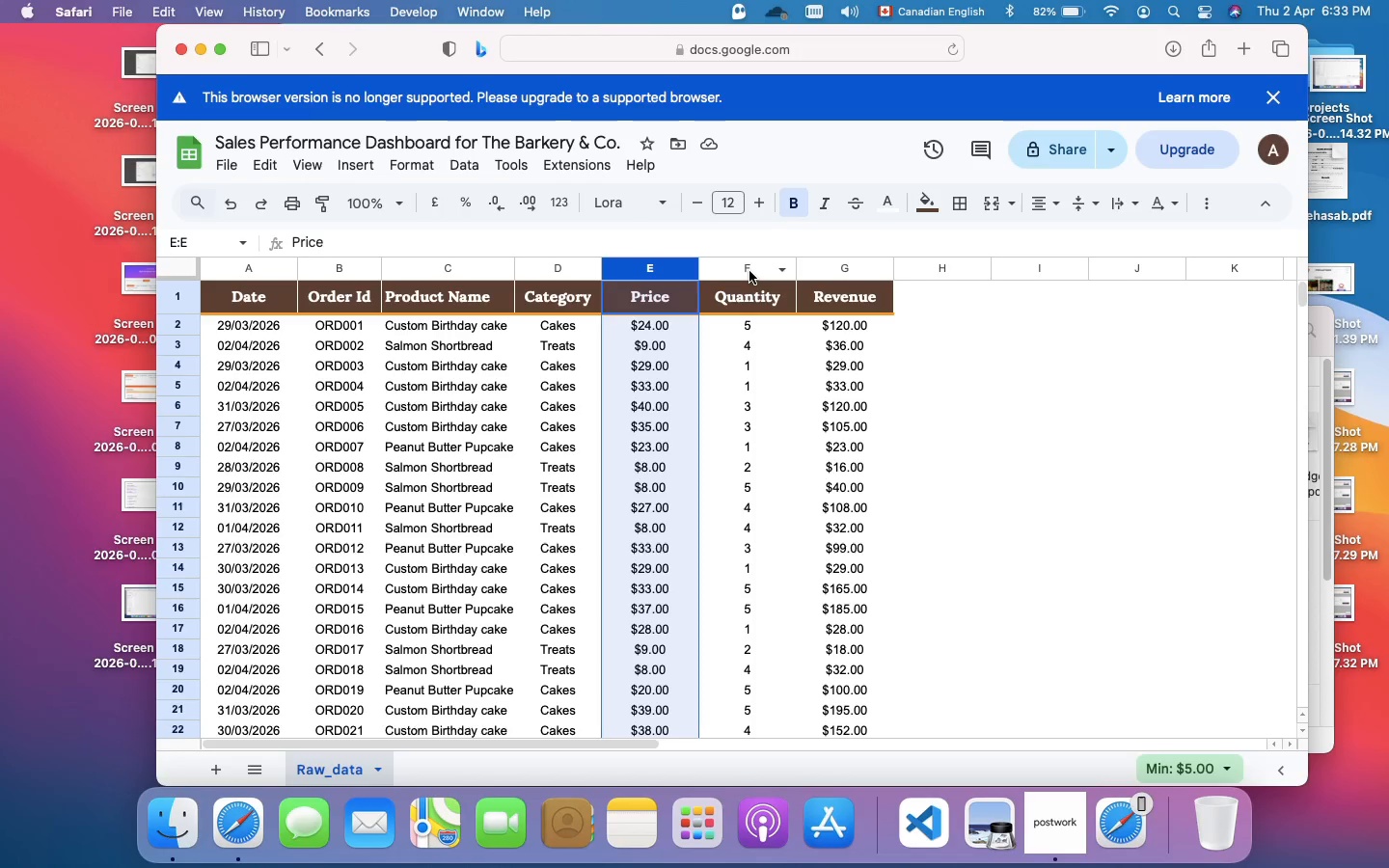 
hold_key(key=CommandLeft, duration=3.1)
left_click([740, 266])
 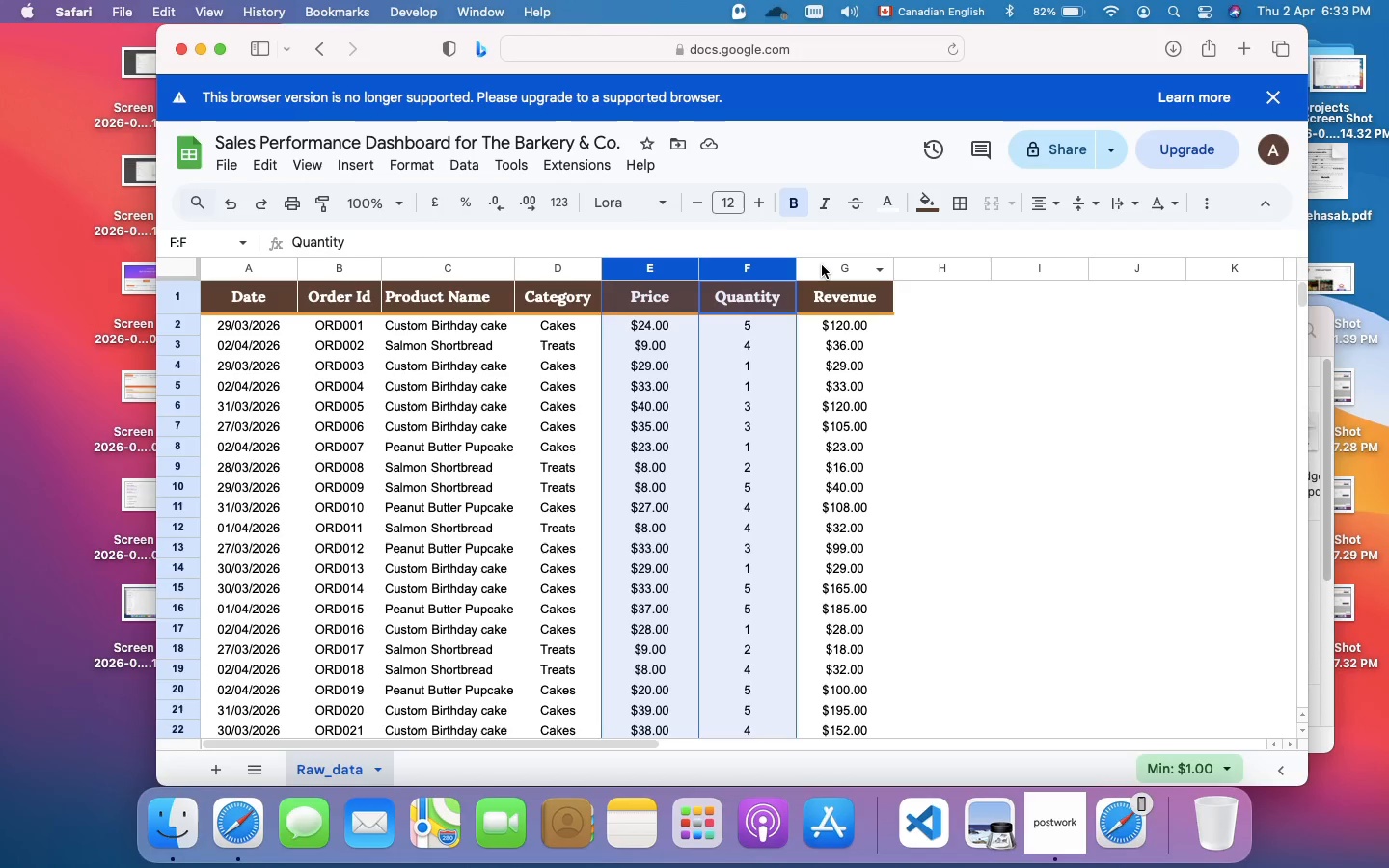 
left_click([822, 265])
 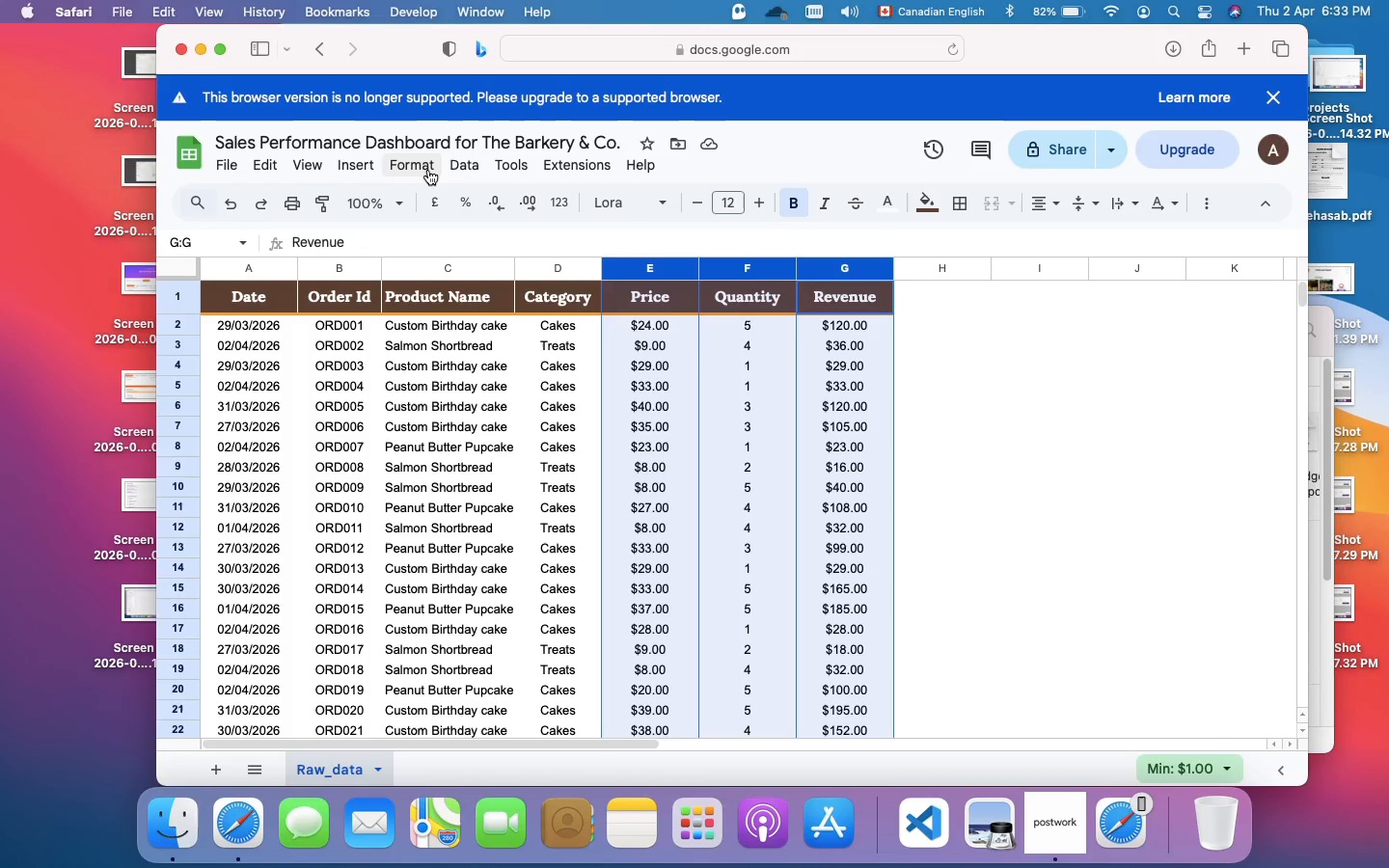 
left_click([412, 160])
 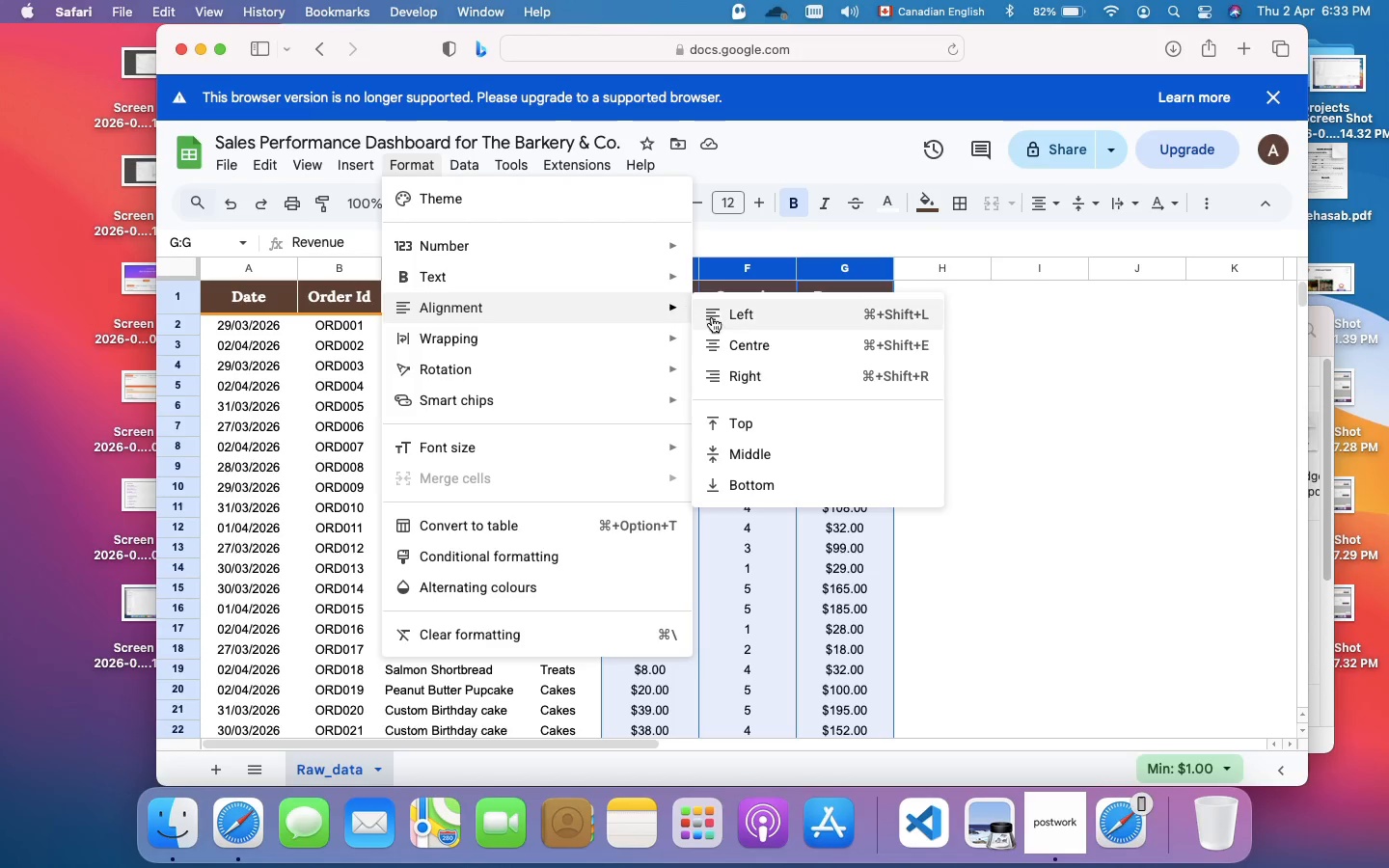 
left_click([743, 379])
 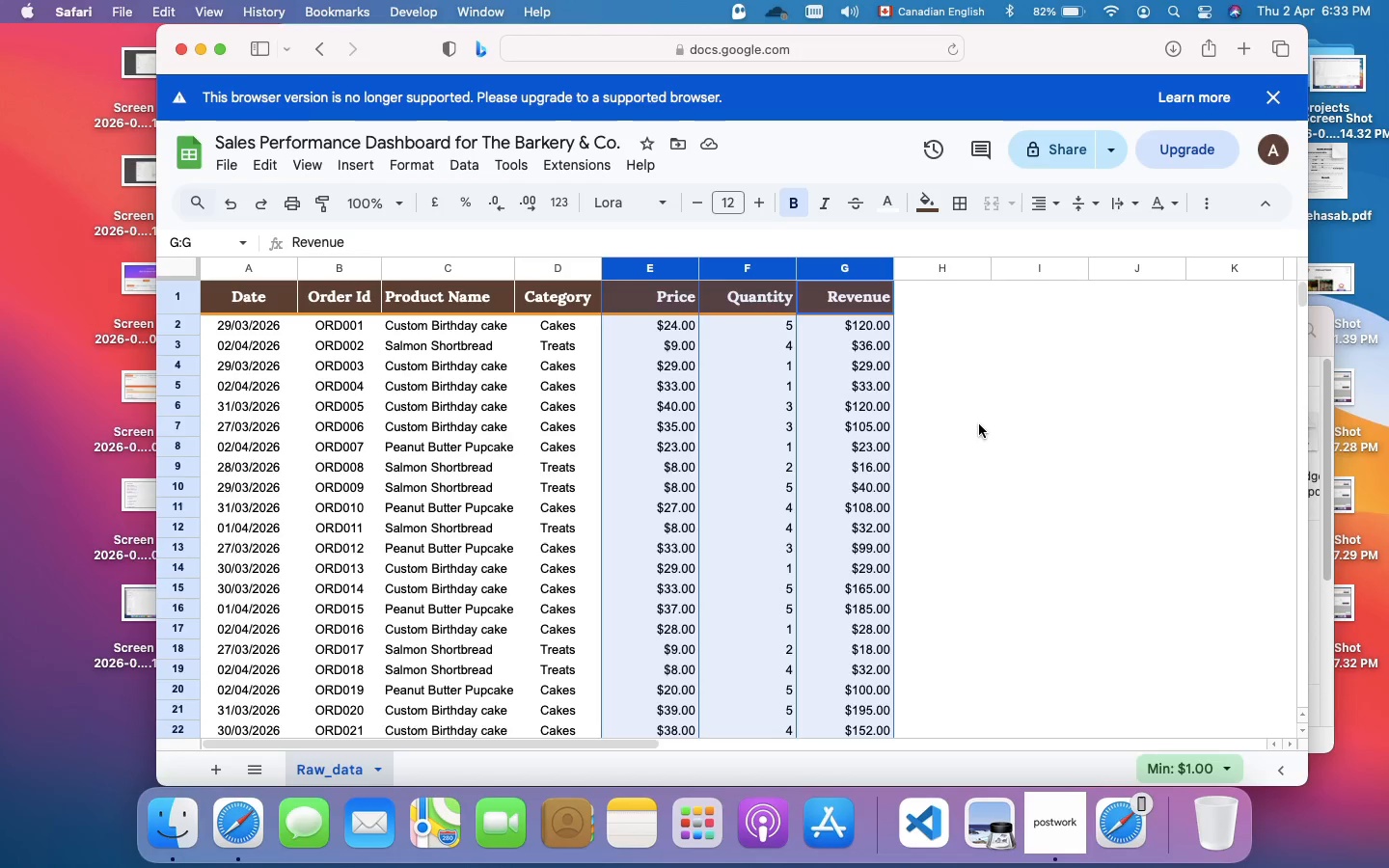 
wait(11.72)
 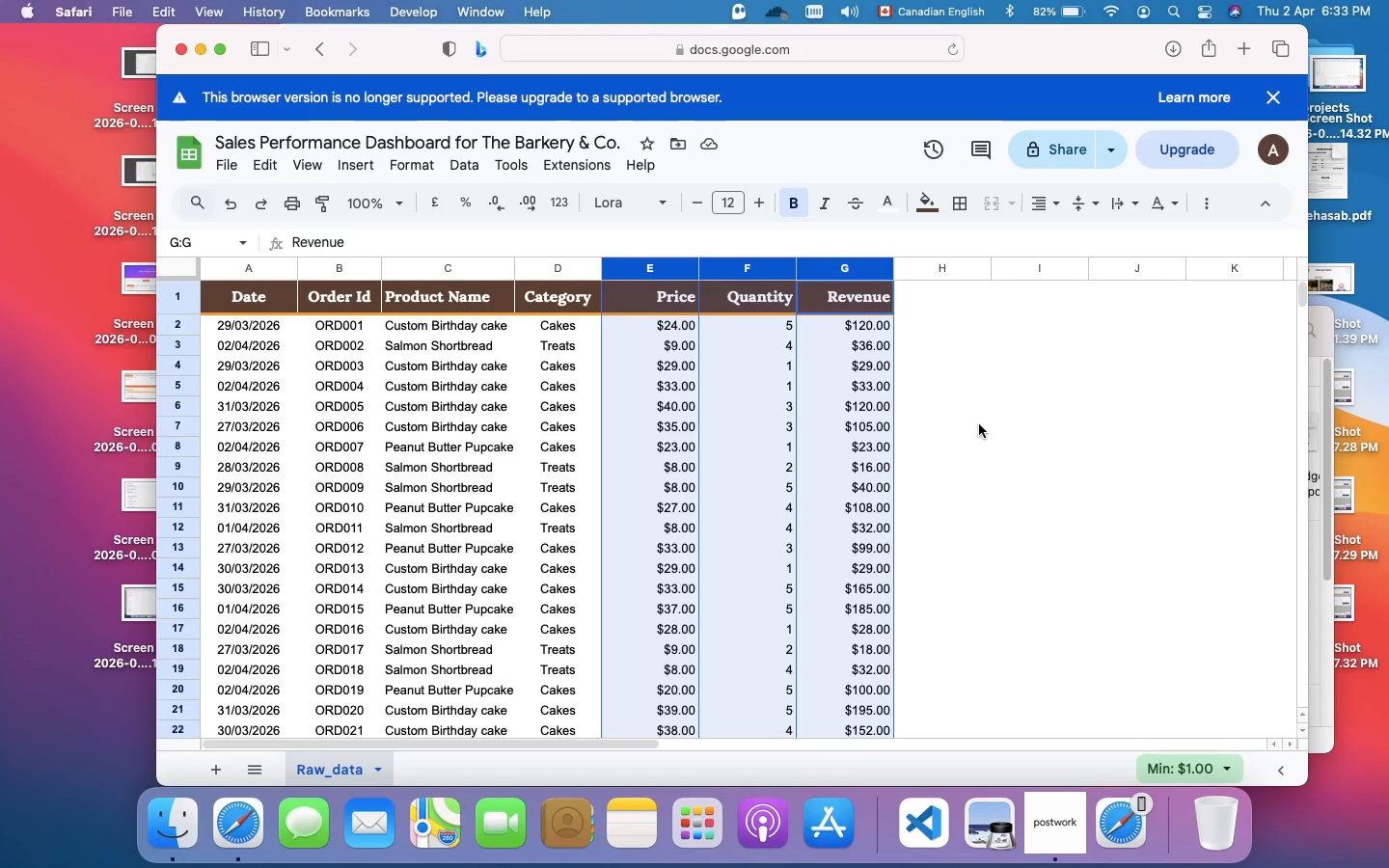 
scroll: coordinate [979, 424], scroll_direction: down, amount: 2.0
 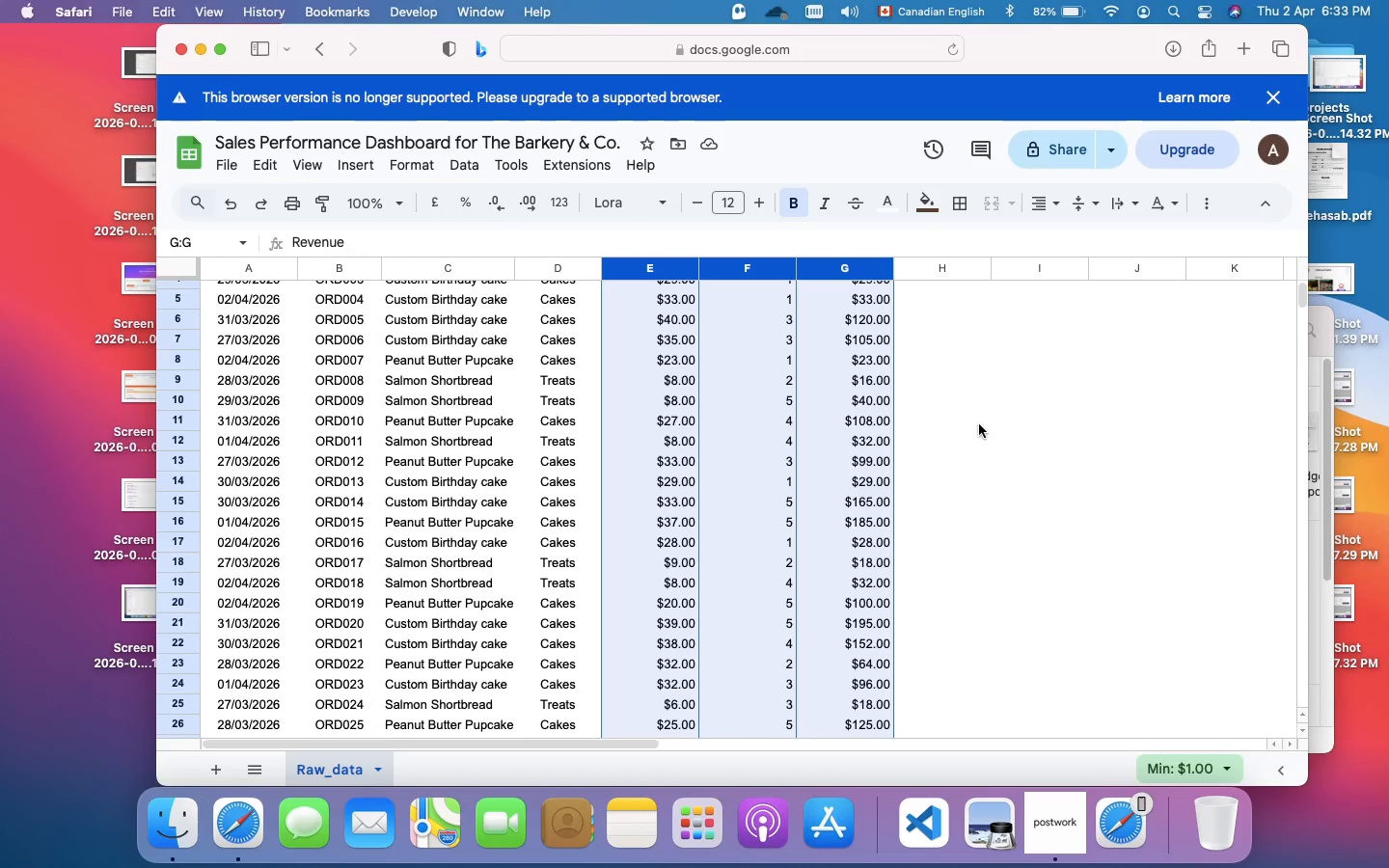 
wait(14.68)
 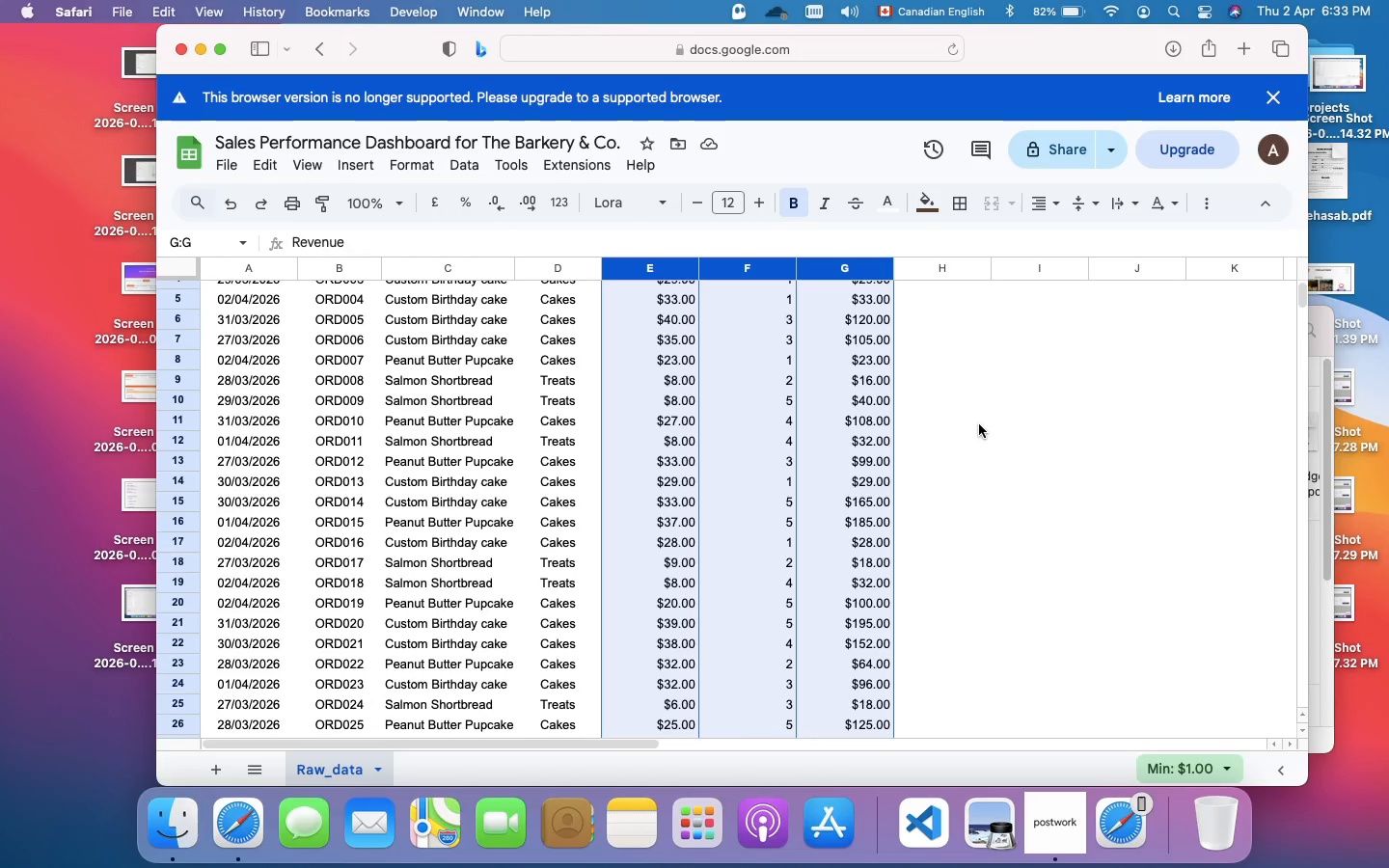 
left_click([1004, 363])
 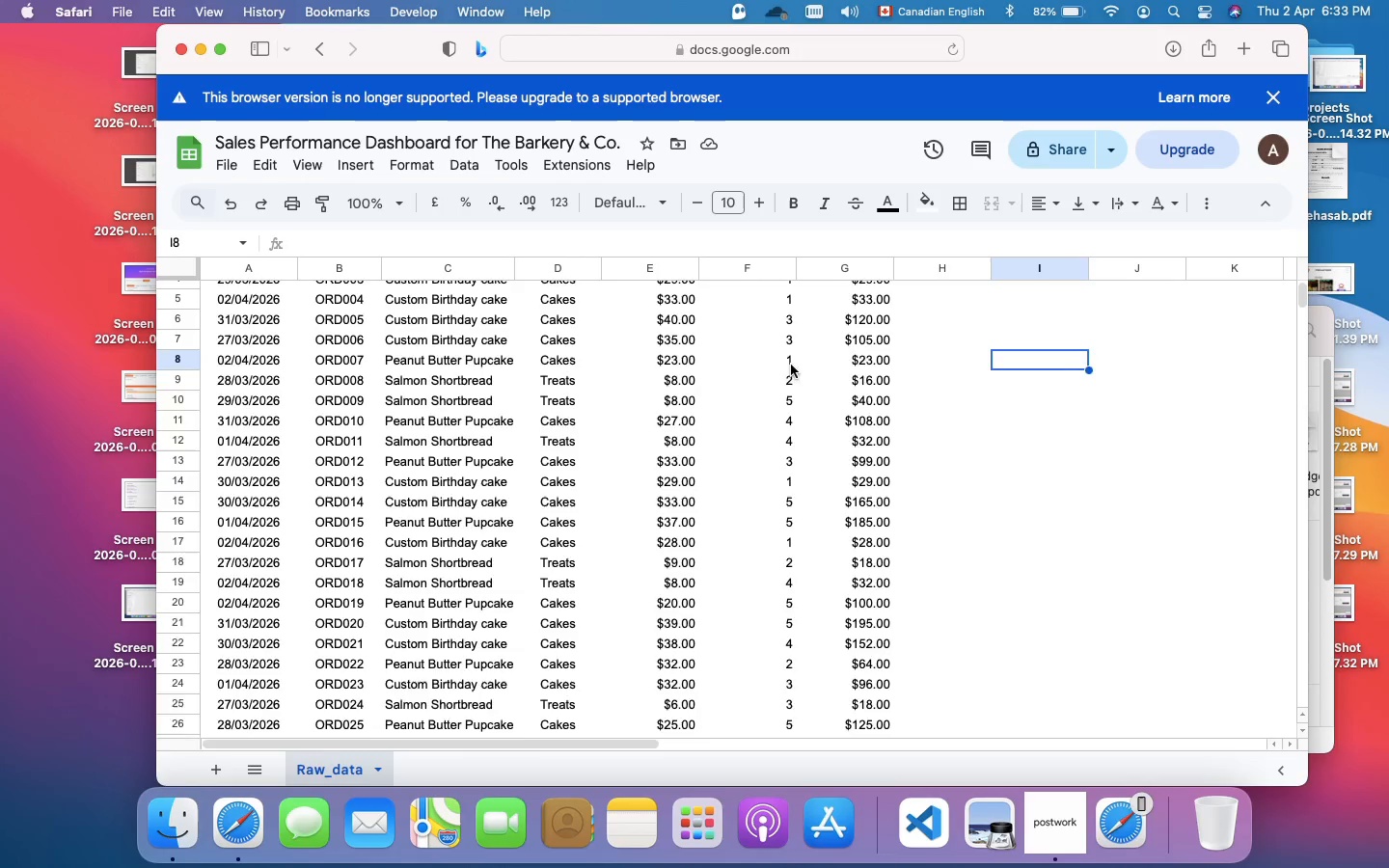 
scroll: coordinate [791, 365], scroll_direction: up, amount: 67.0
 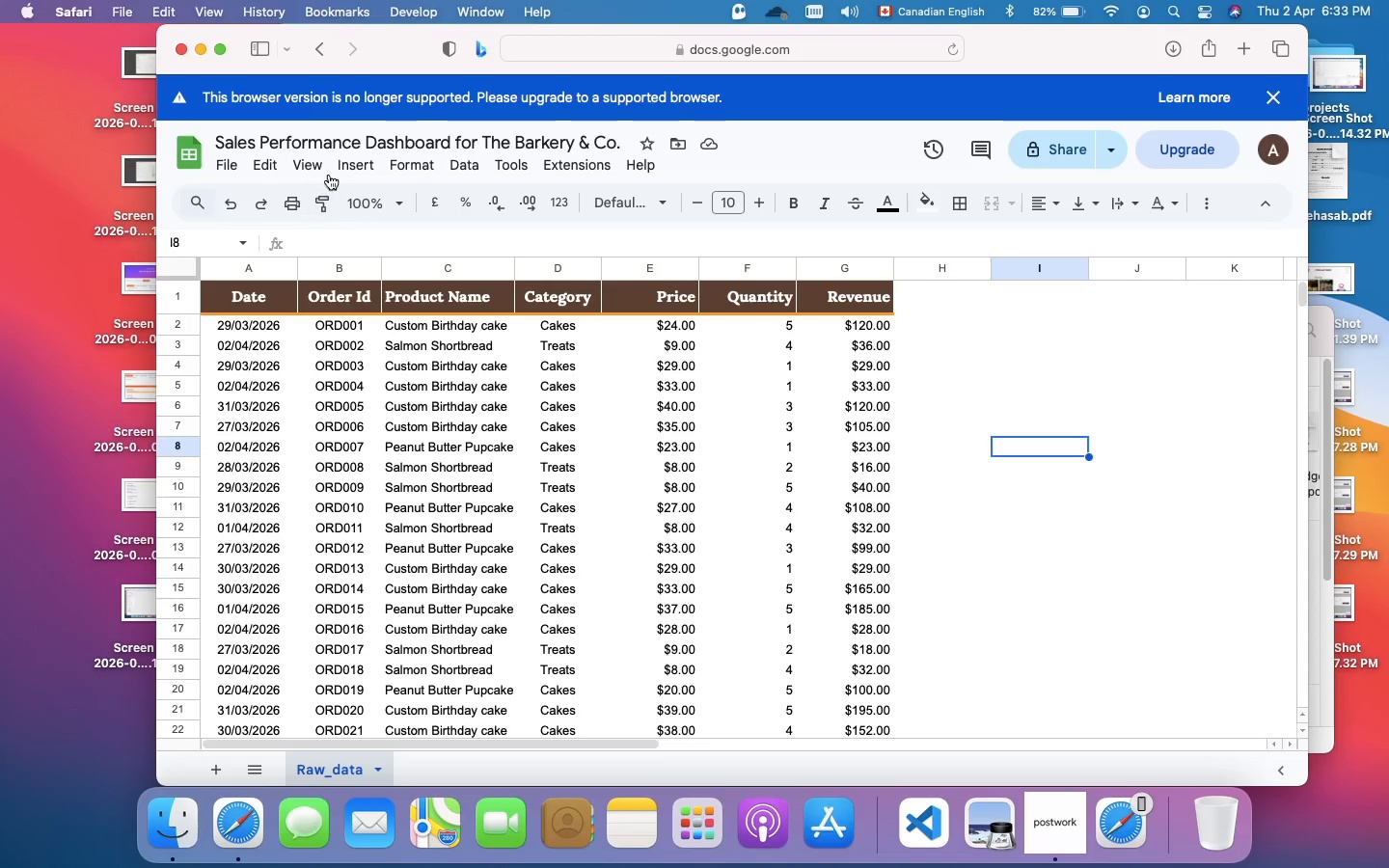 
left_click([308, 165])
 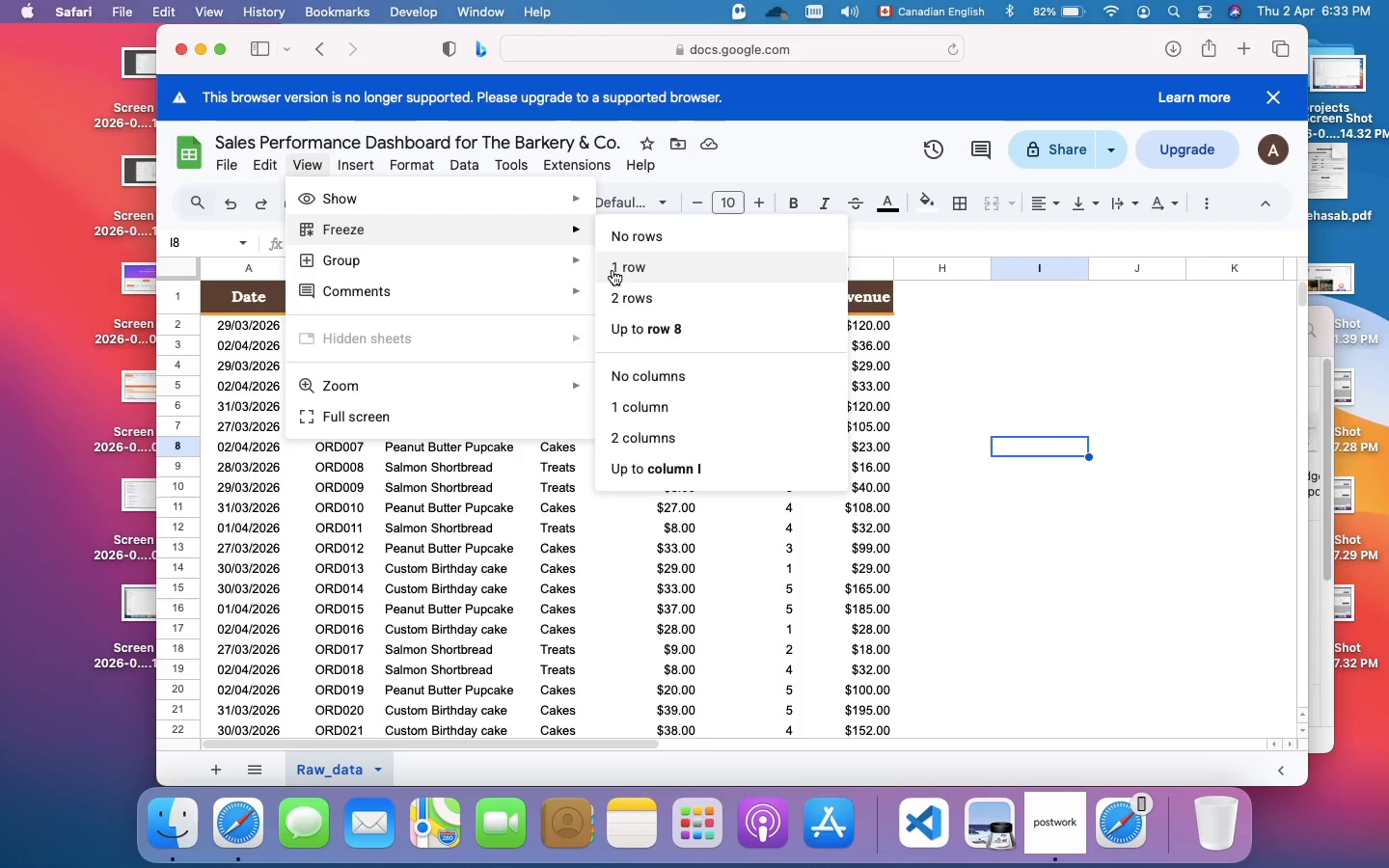 
wait(7.89)
 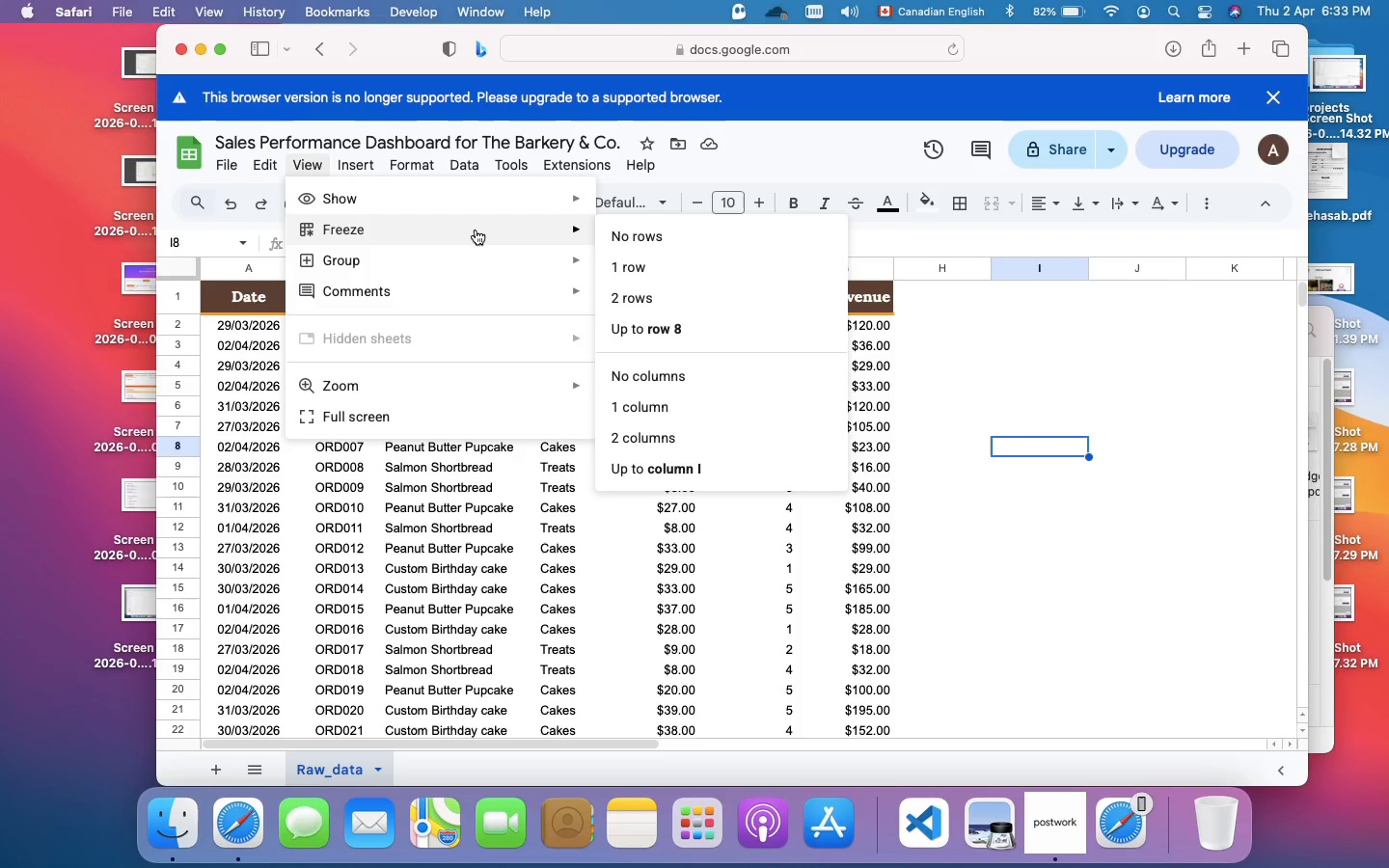 
left_click([613, 270])
 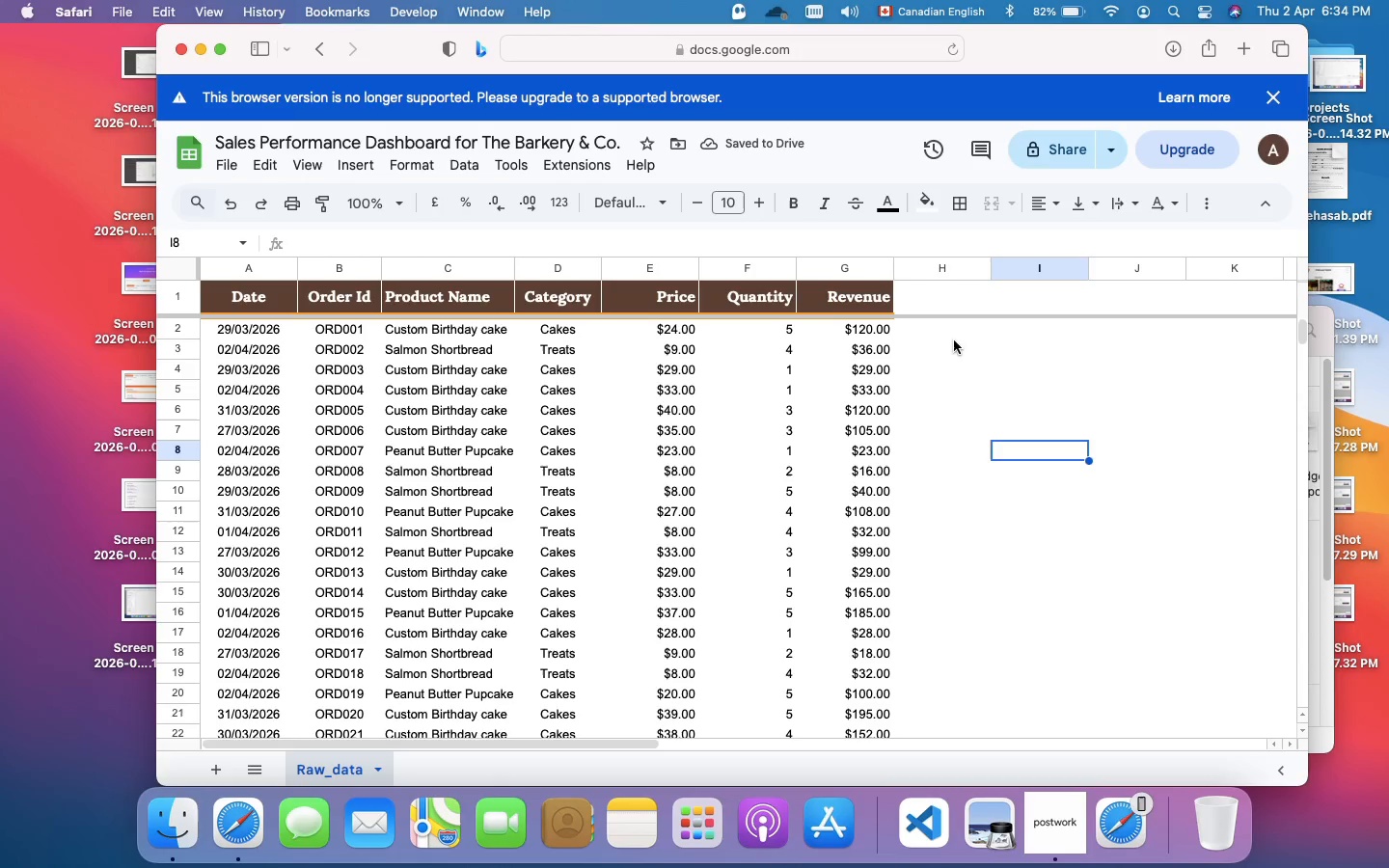 
wait(5.35)
 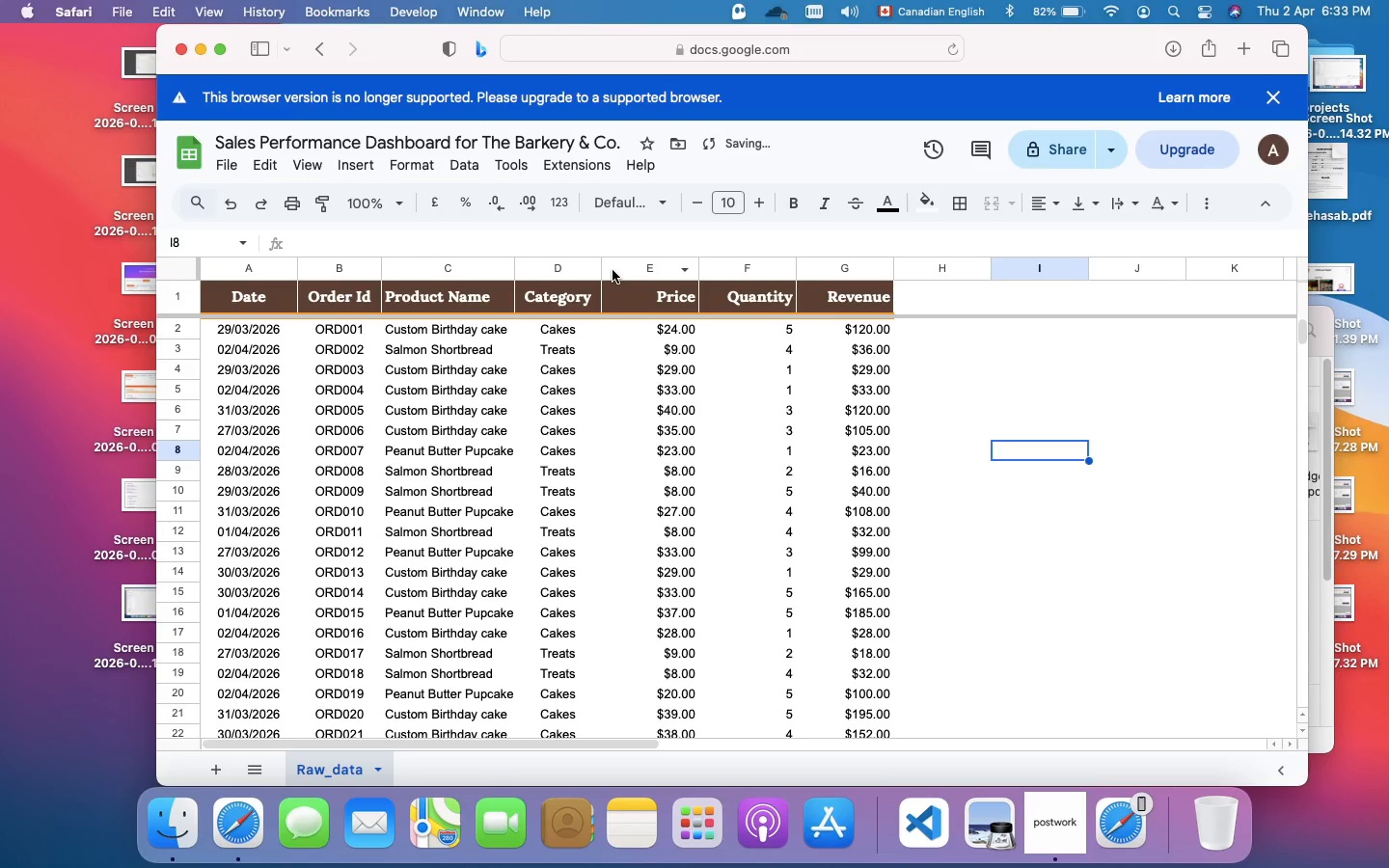 
left_click([968, 345])
 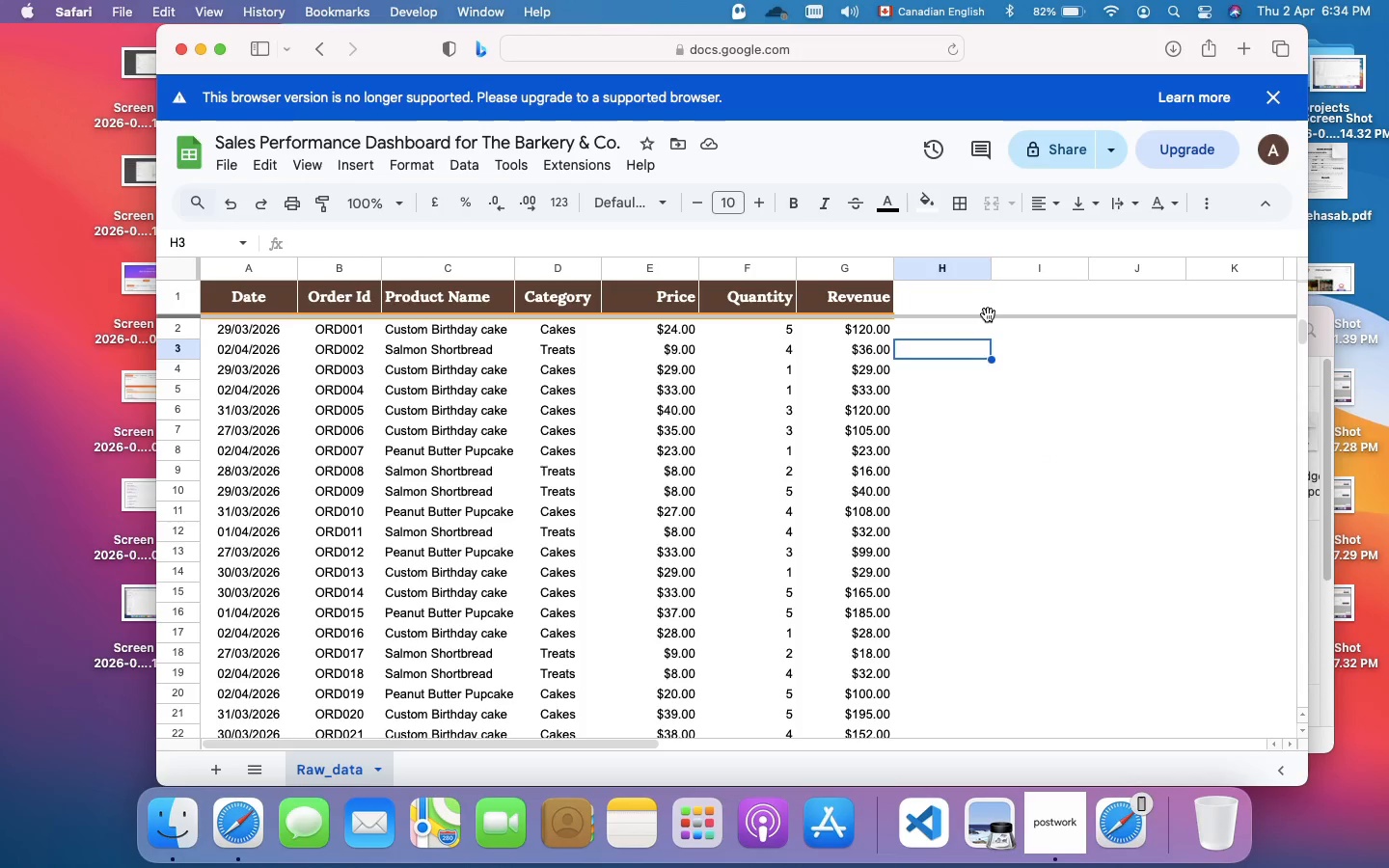 
left_click([988, 314])
 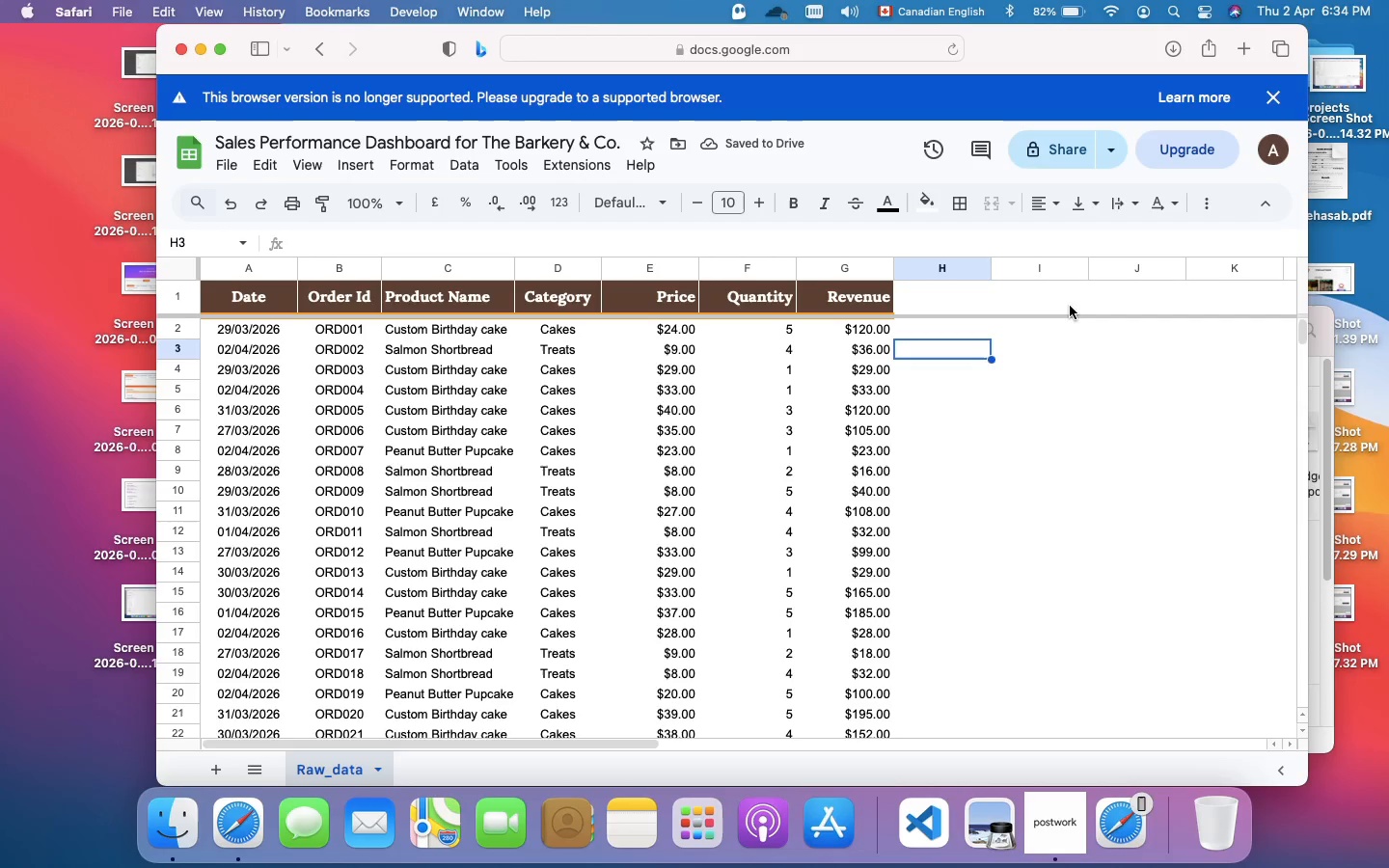 
left_click([1070, 306])
 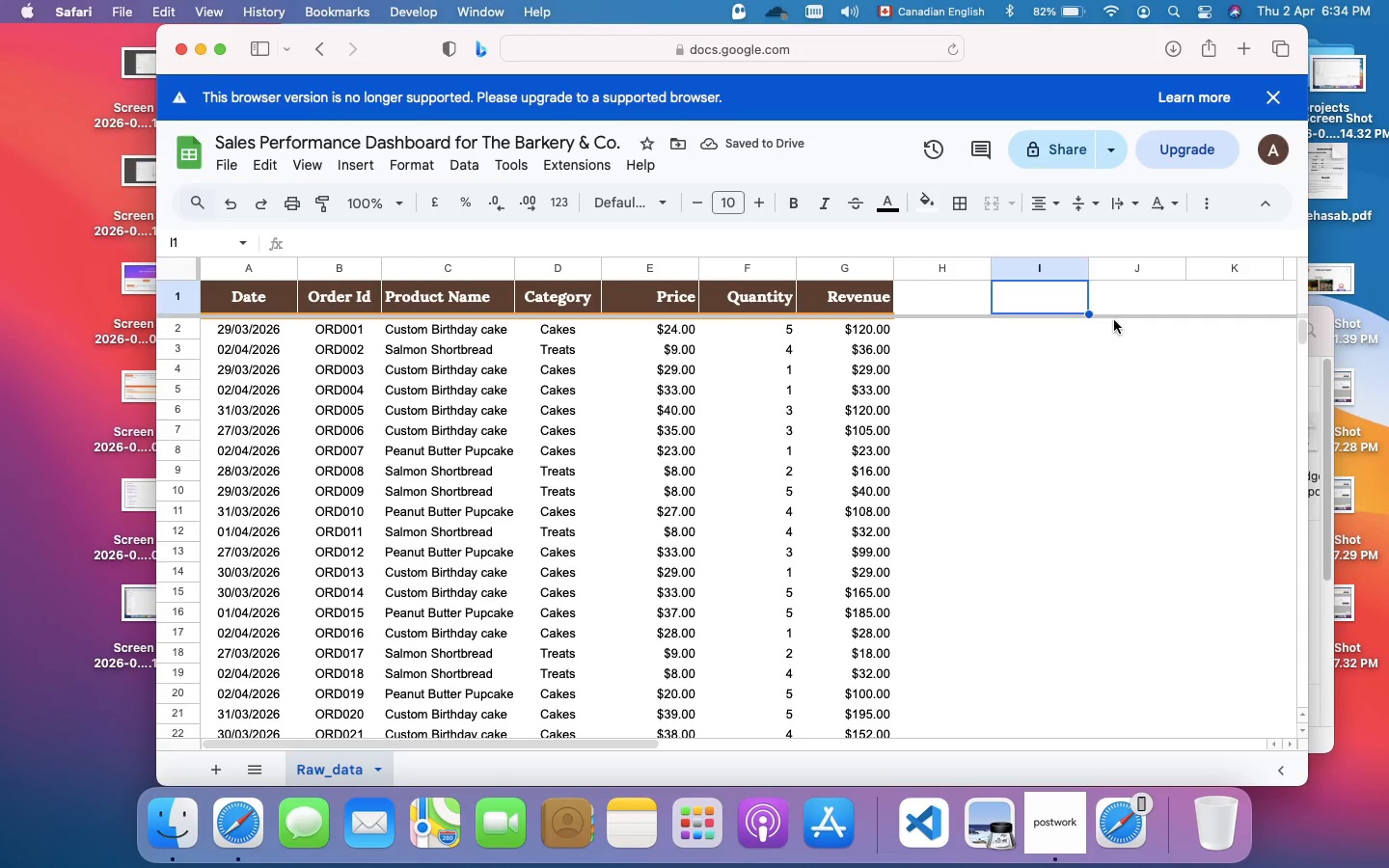 
left_click([1114, 320])
 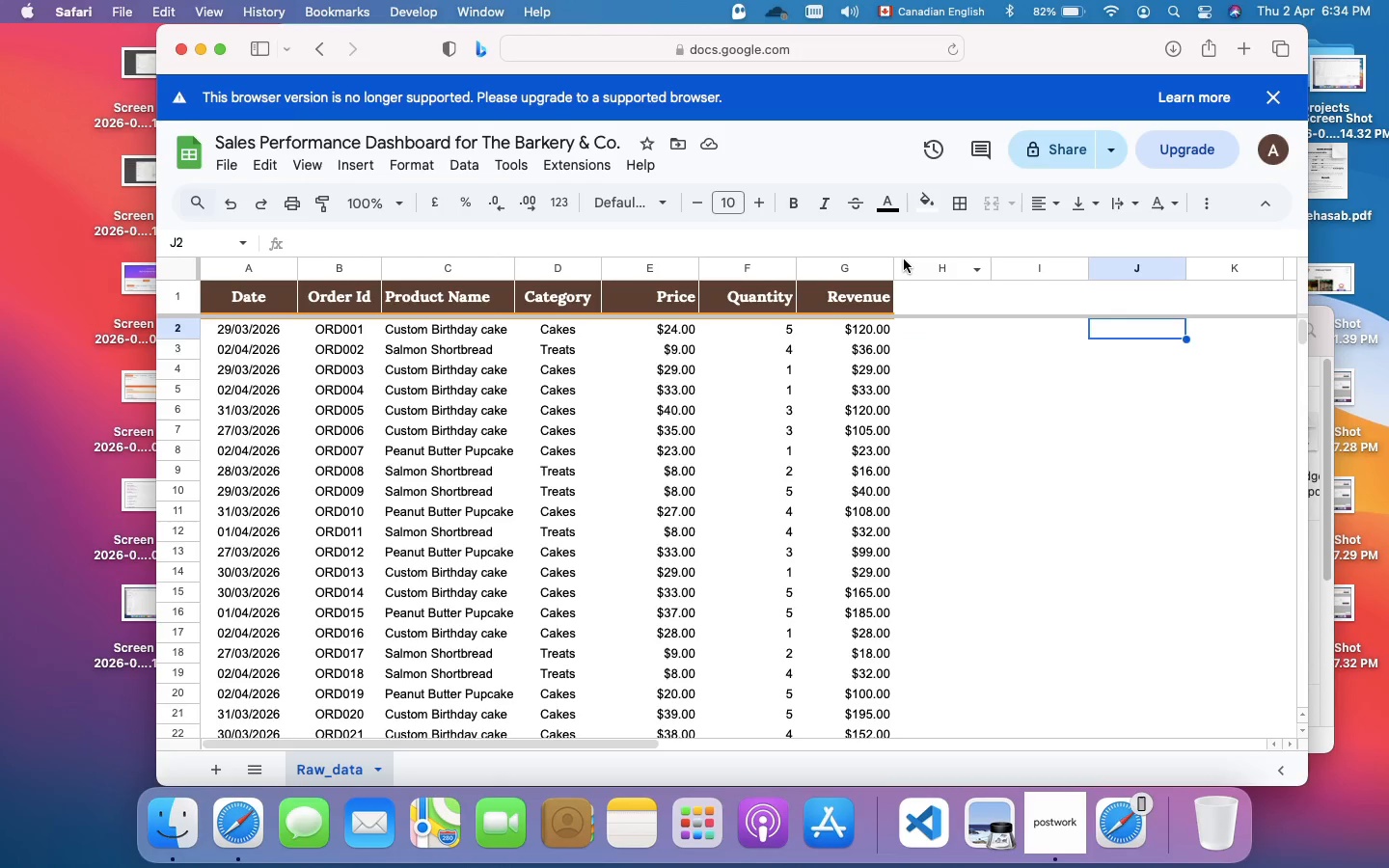 
left_click([938, 391])
 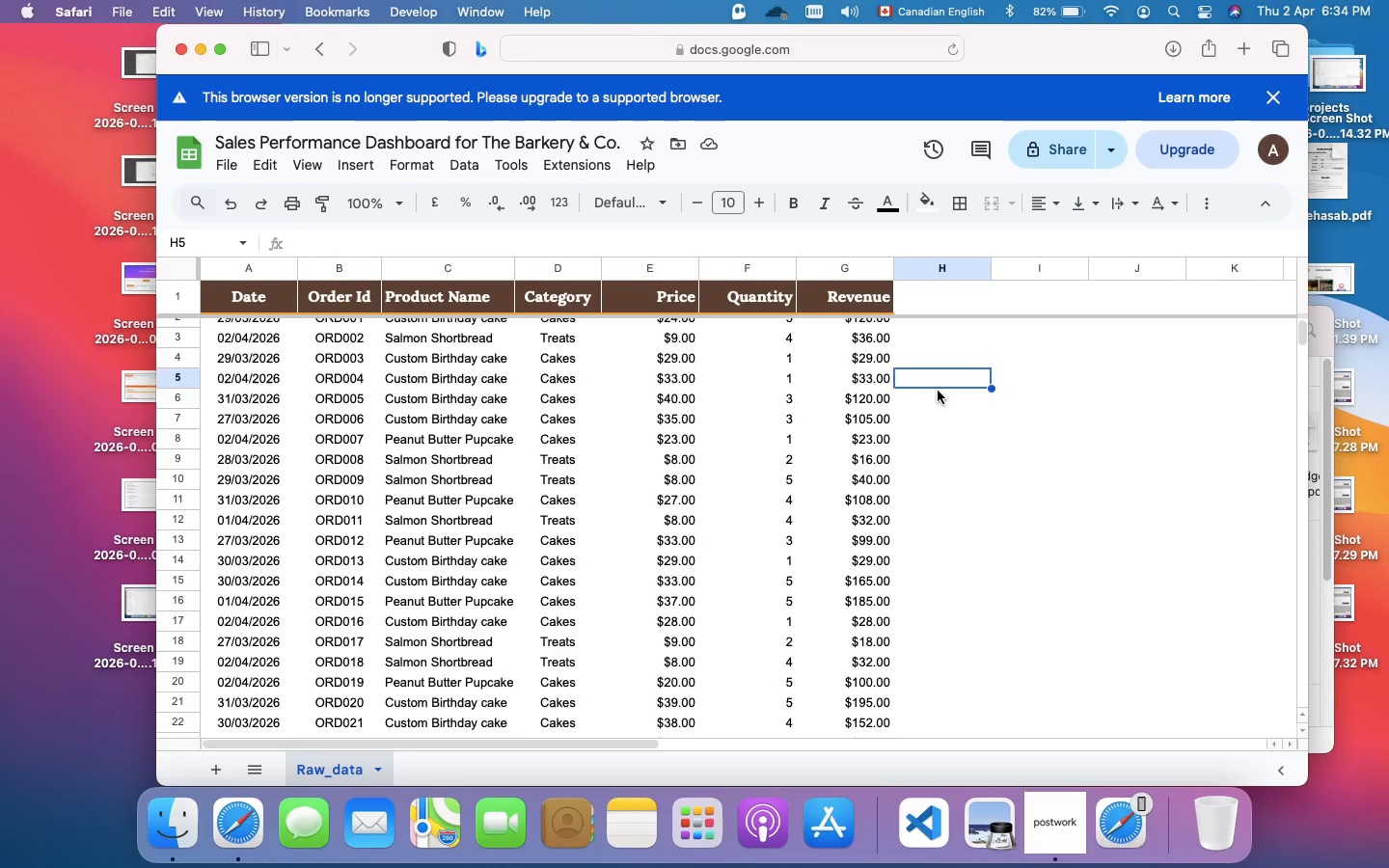 
scroll: coordinate [938, 391], scroll_direction: down, amount: 1.0
 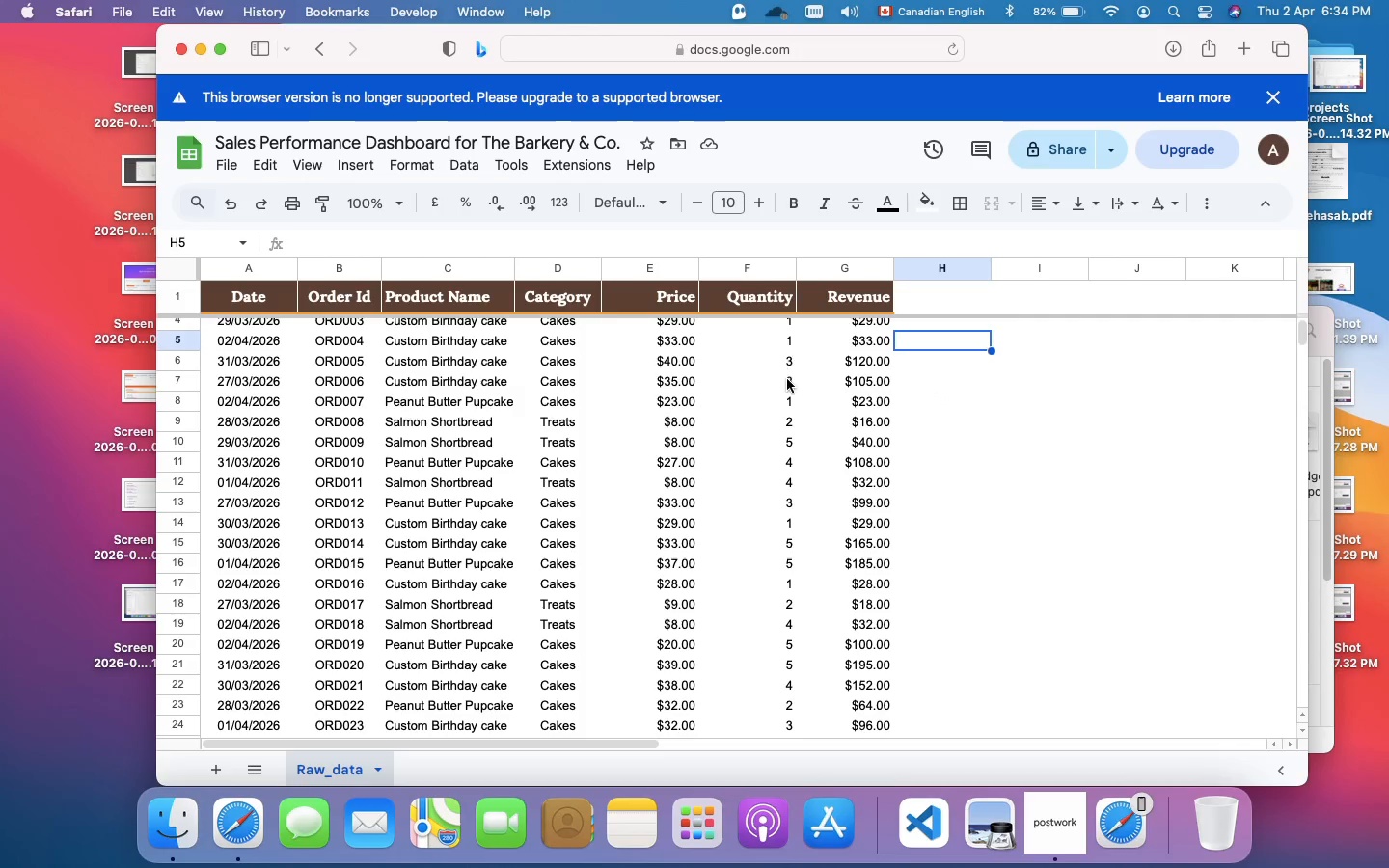 
scroll: coordinate [787, 379], scroll_direction: up, amount: 68.0
 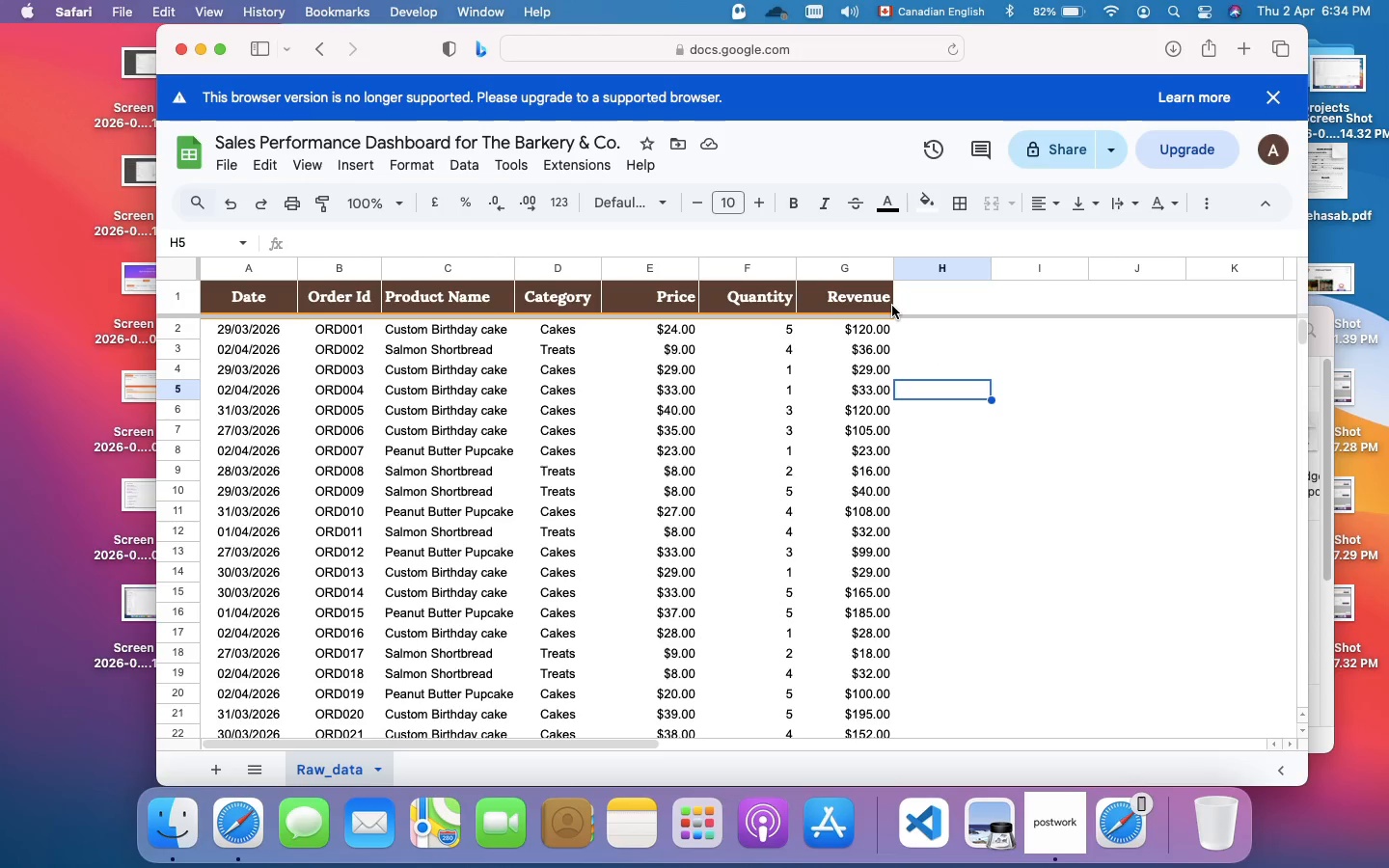 
key(Meta+Z)
 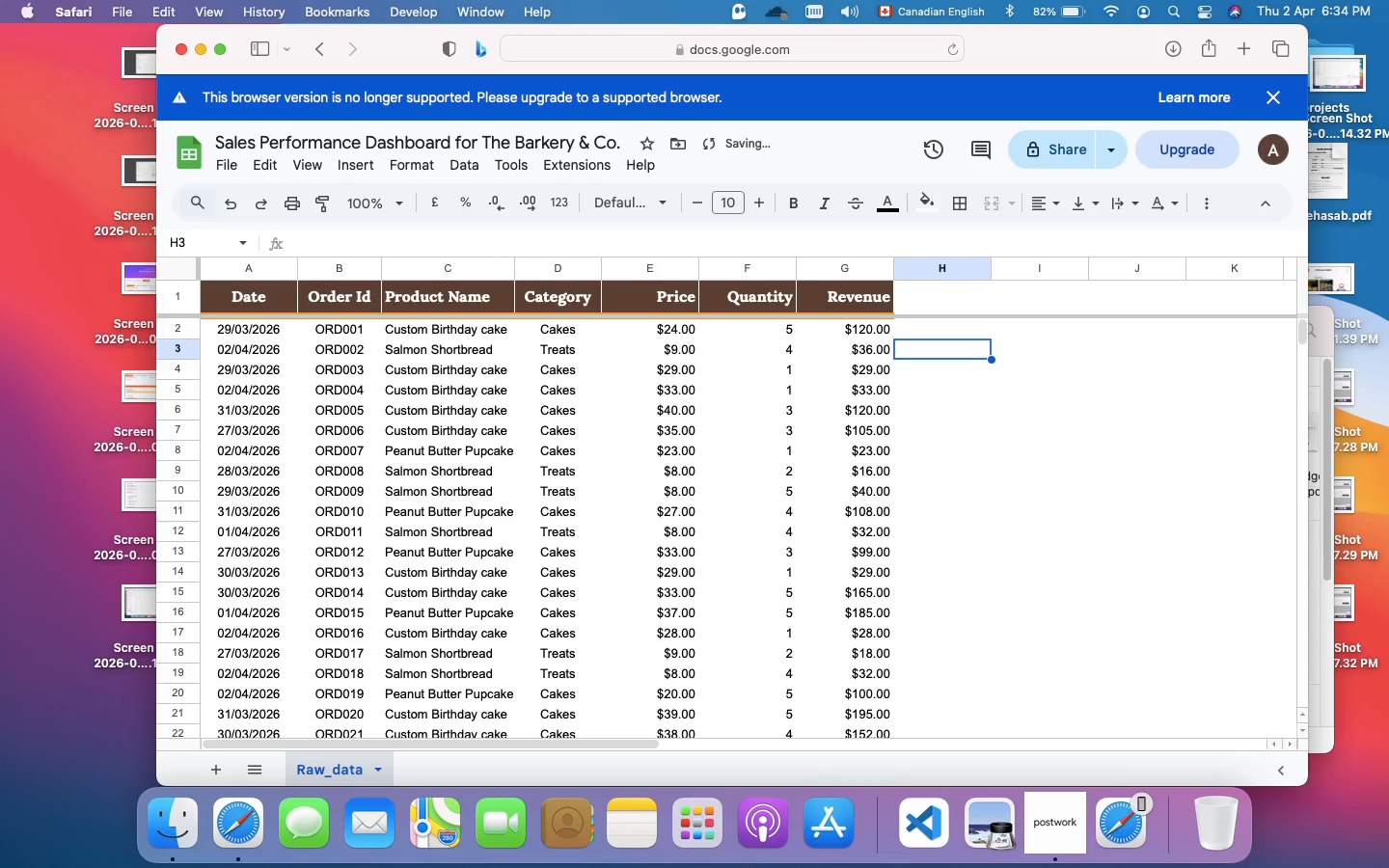 
key(Meta+Z)
 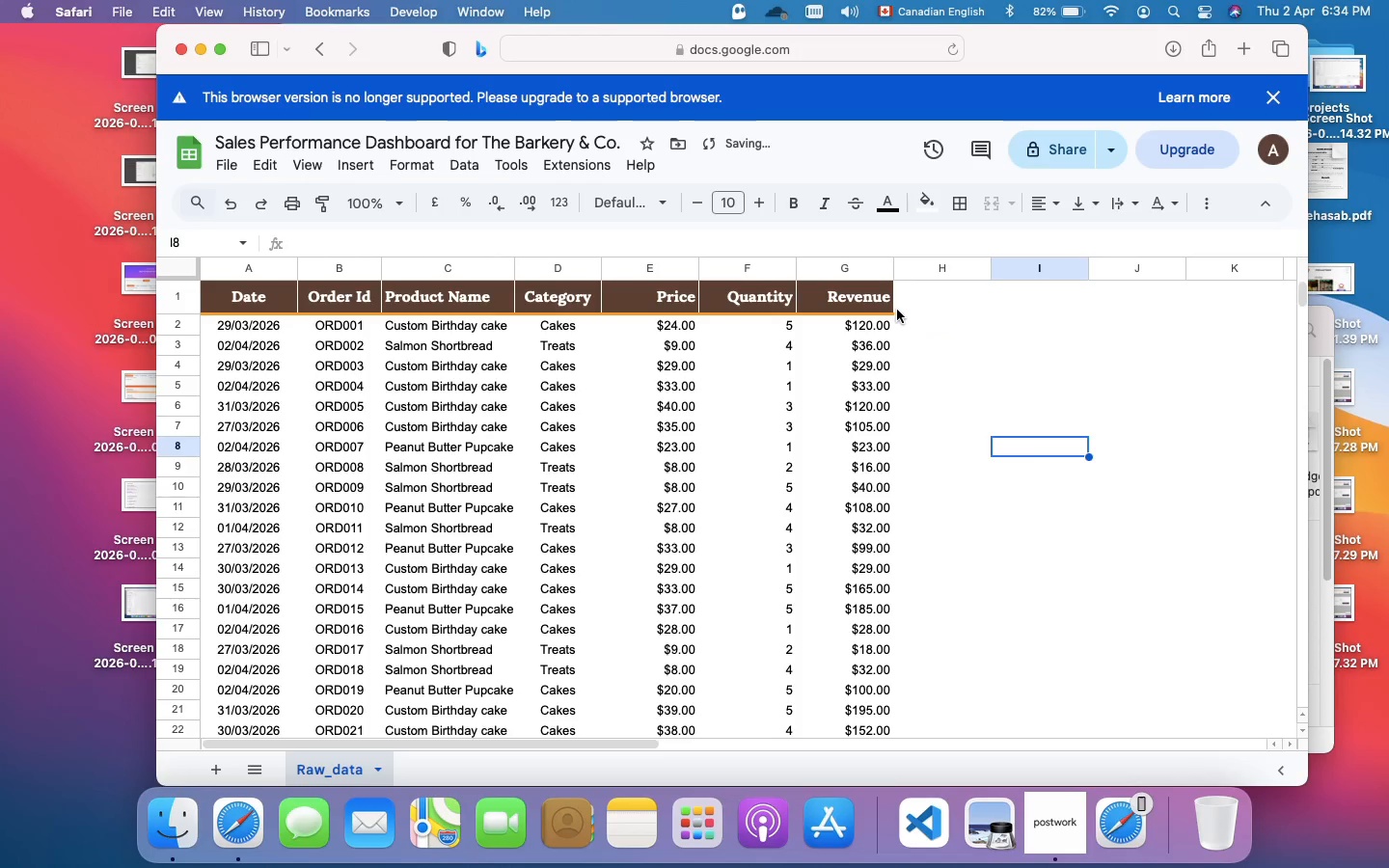 
left_click_drag(start_coordinate=[897, 310], to_coordinate=[732, 278])
 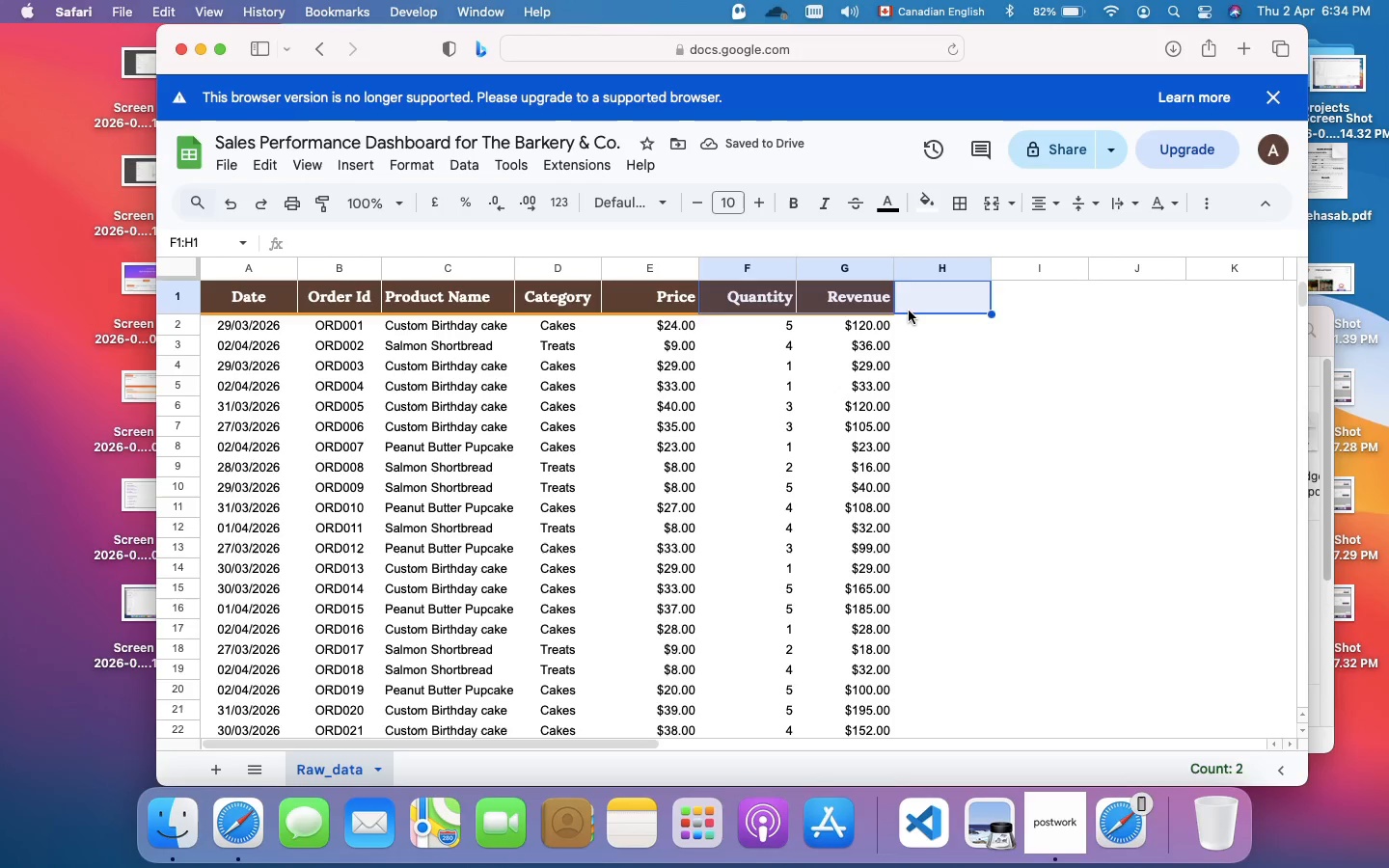 
left_click([909, 311])
 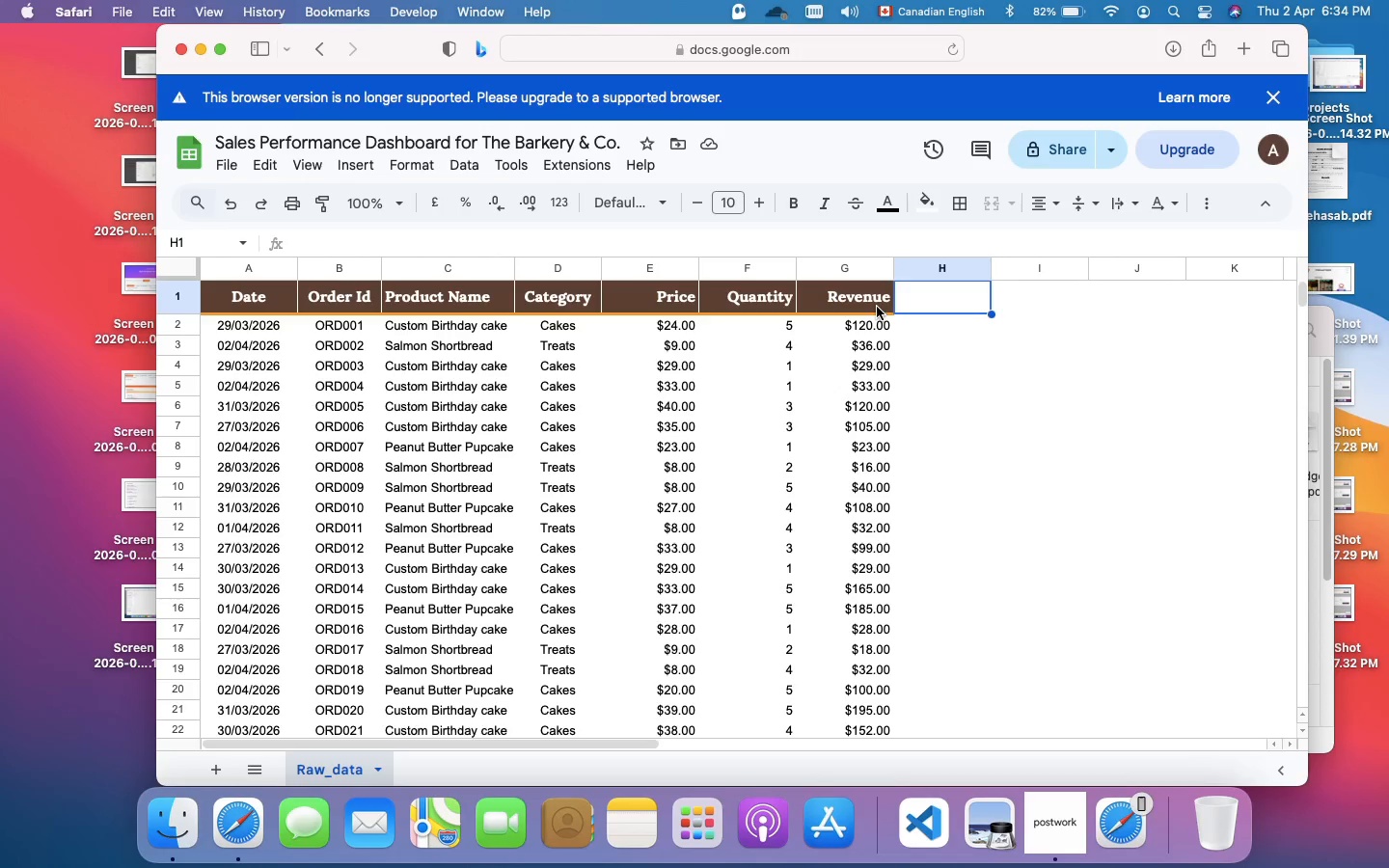 
left_click([877, 307])
 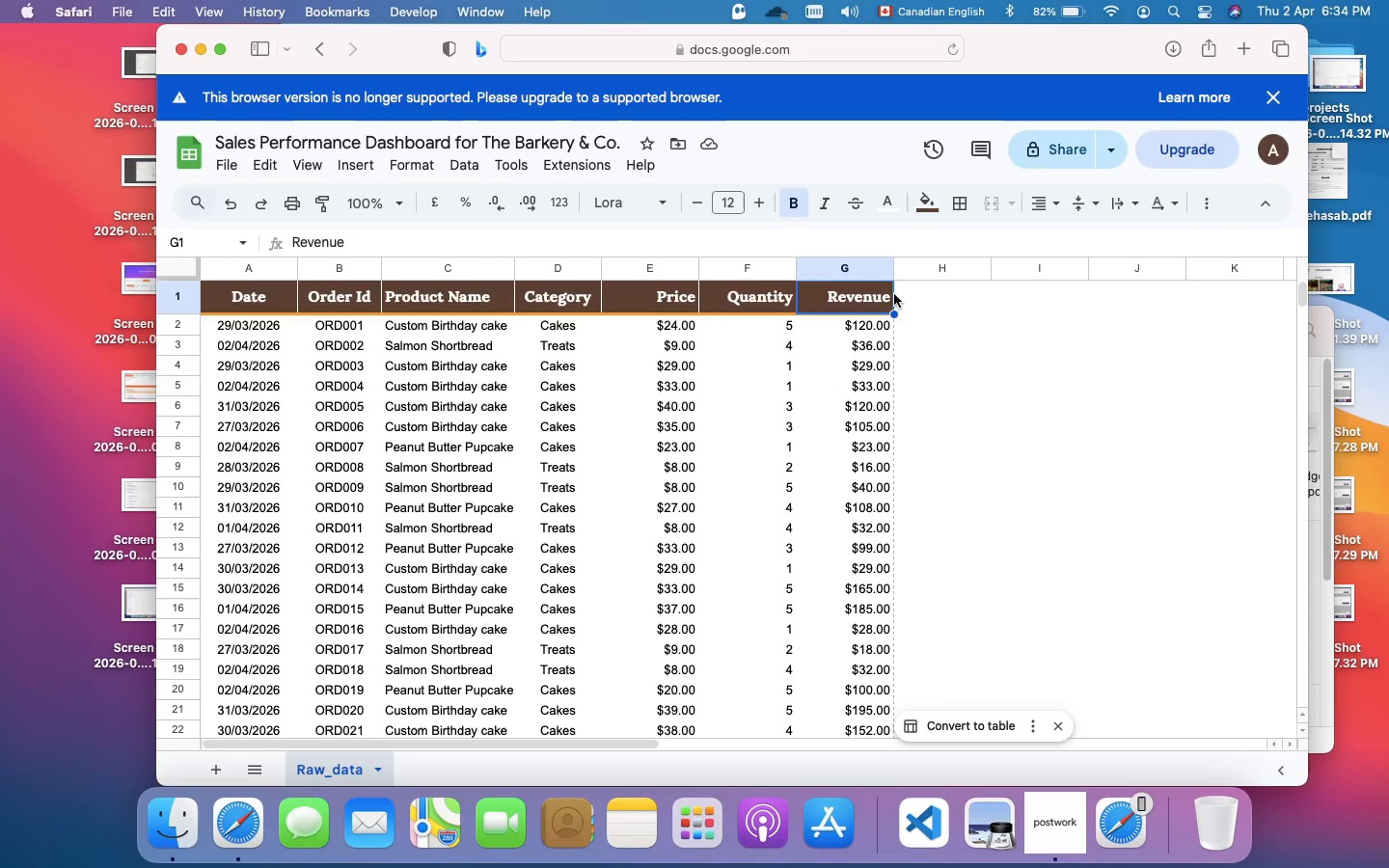 
left_click_drag(start_coordinate=[894, 294], to_coordinate=[212, 278])
 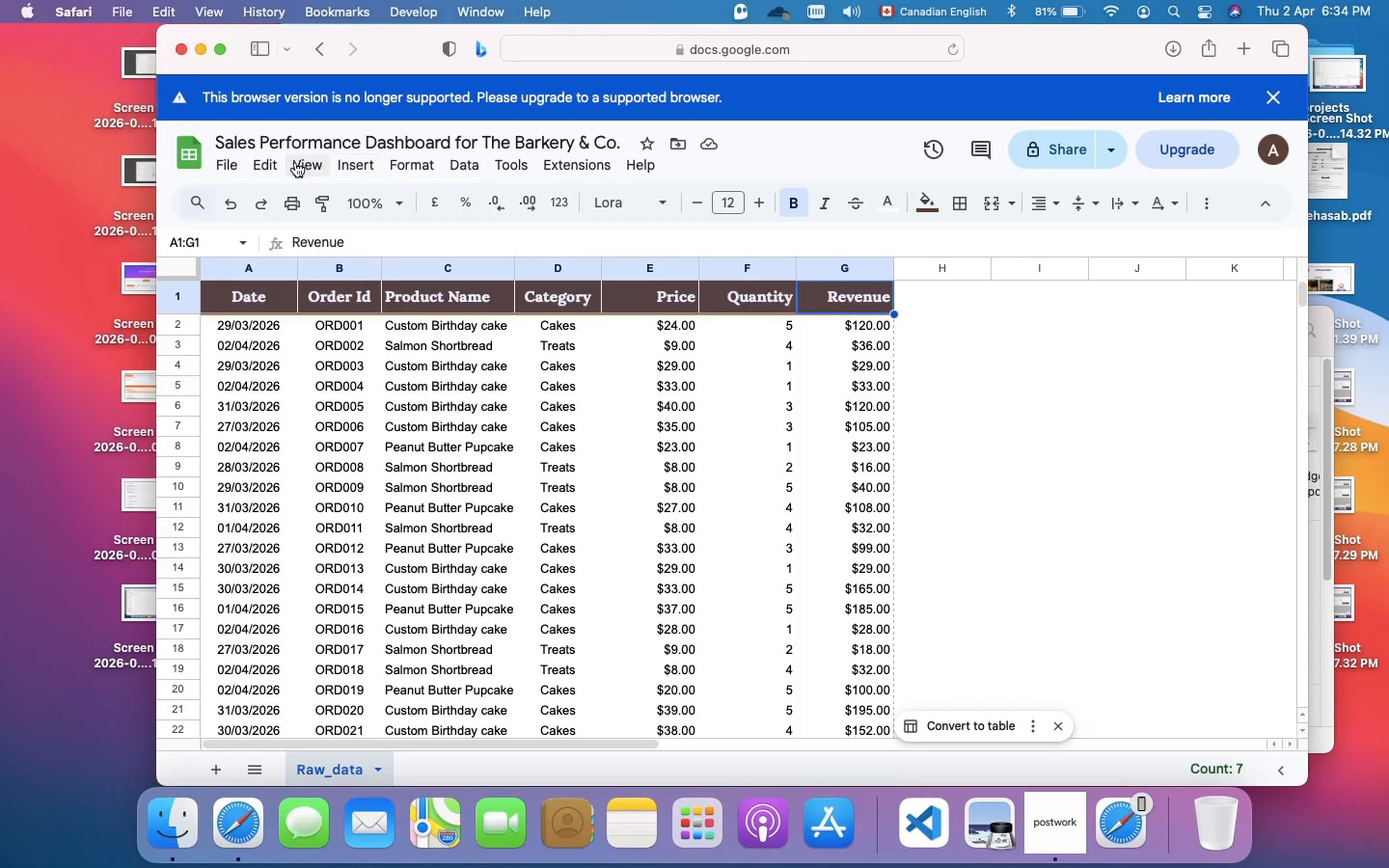 
left_click([292, 162])
 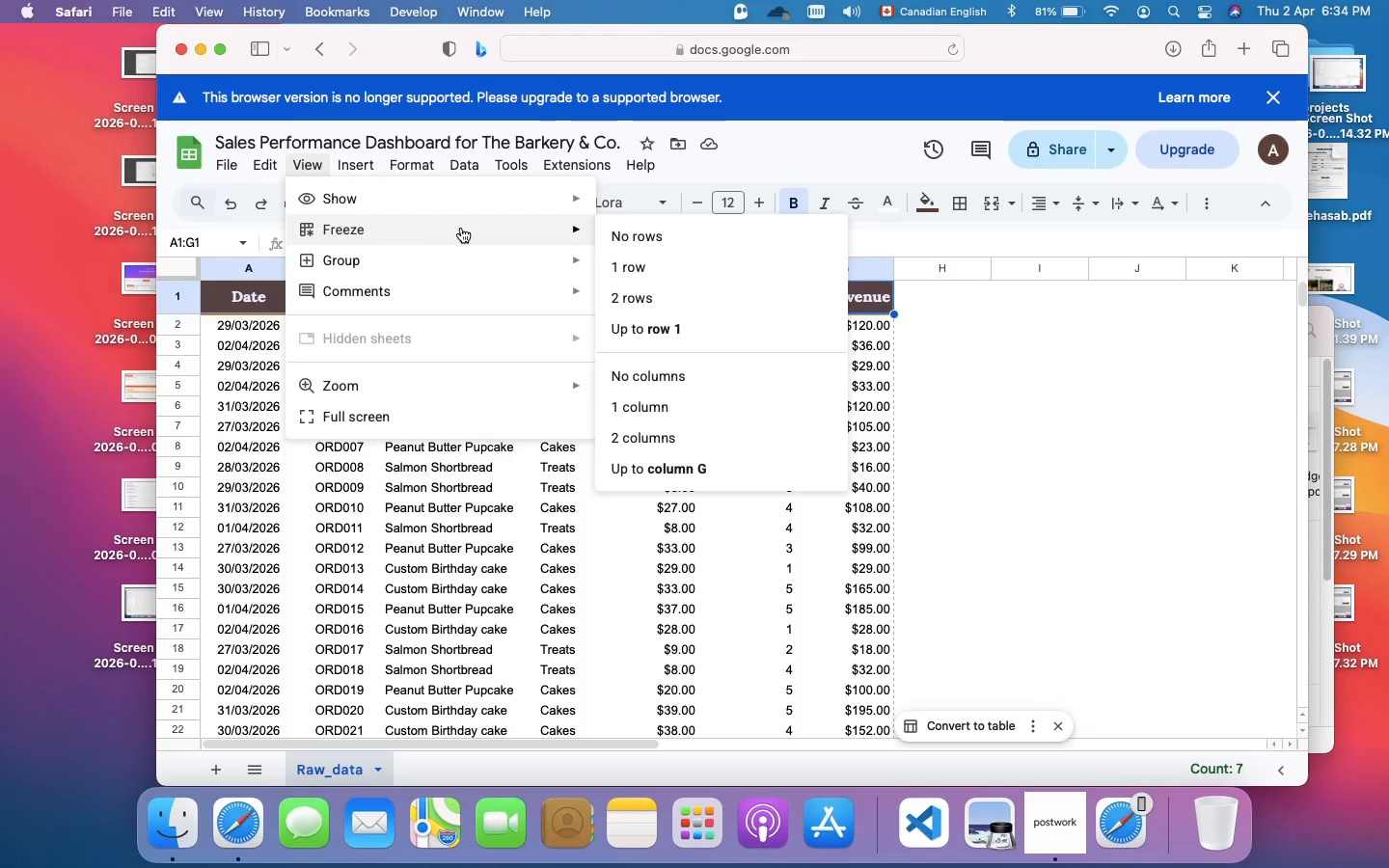 
wait(8.38)
 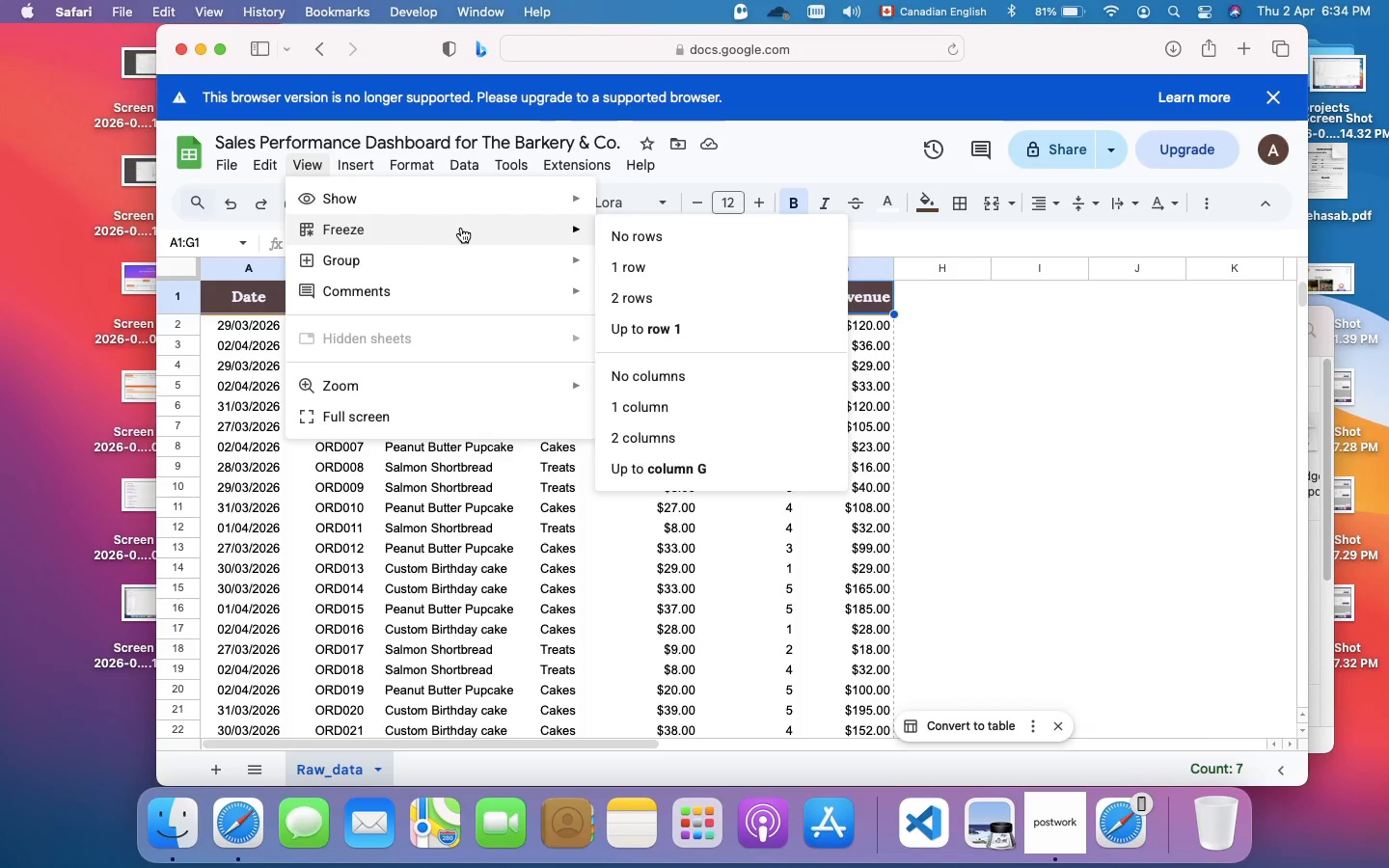 
left_click([618, 262])
 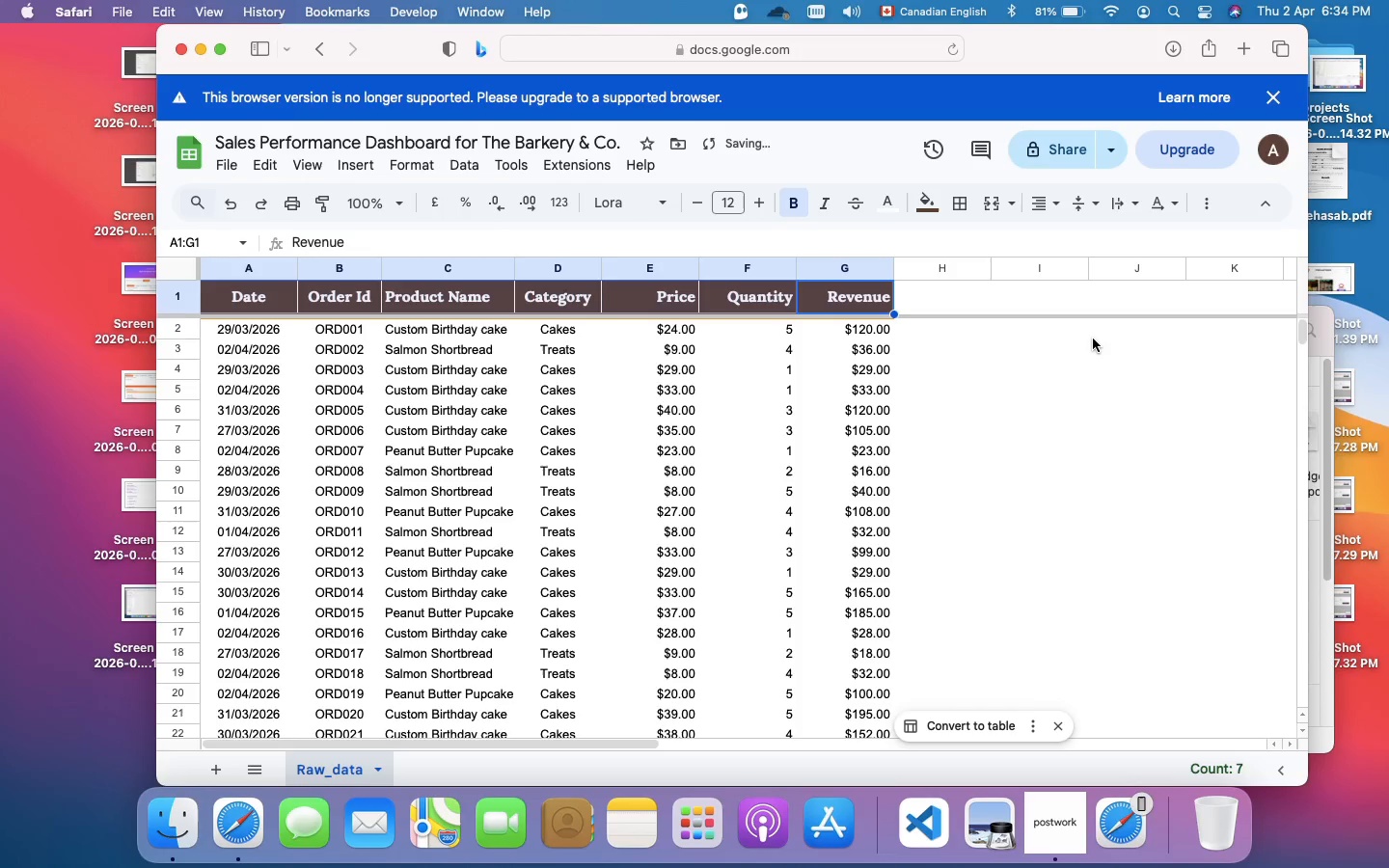 
left_click([1093, 339])
 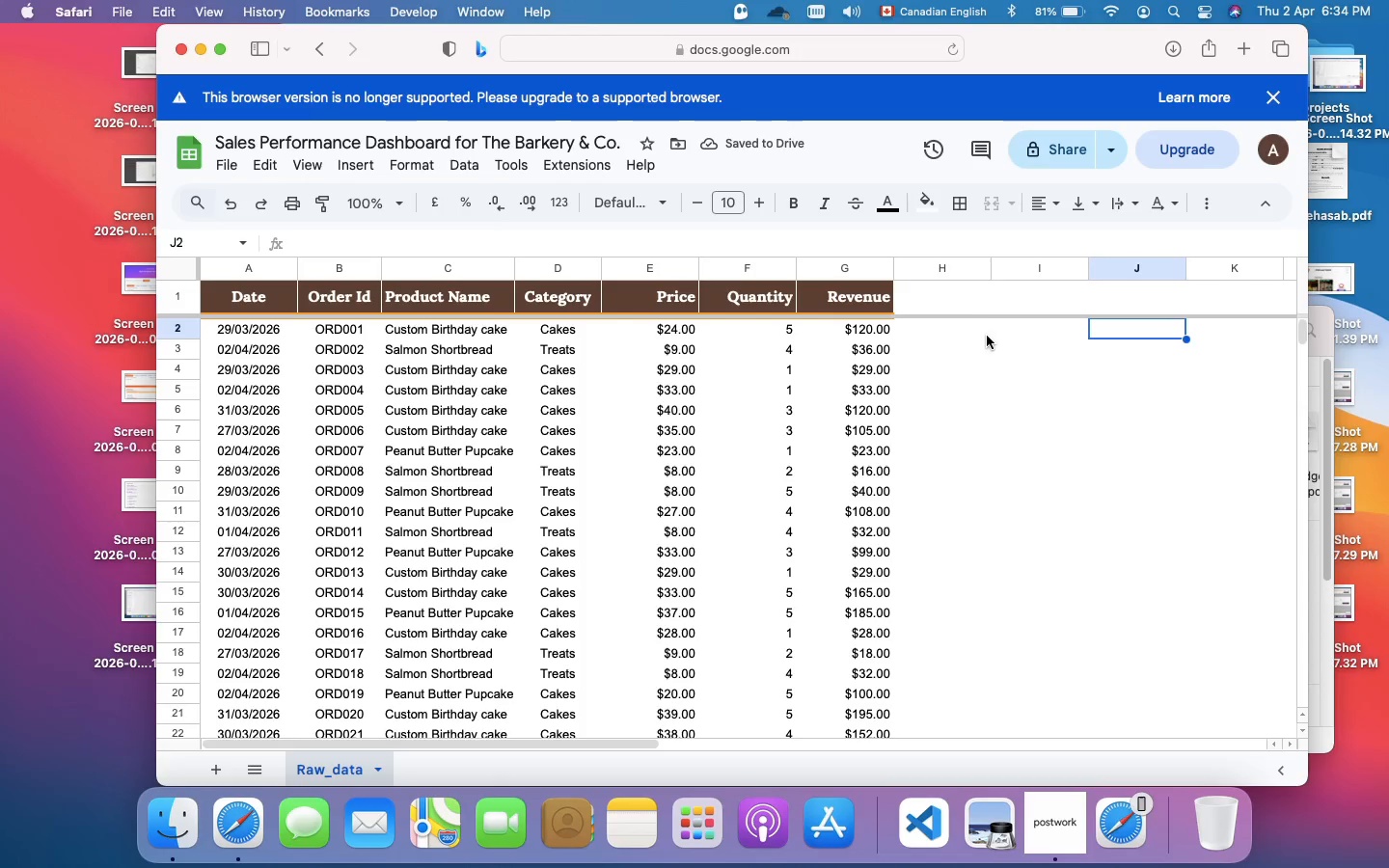 
left_click([986, 336])
 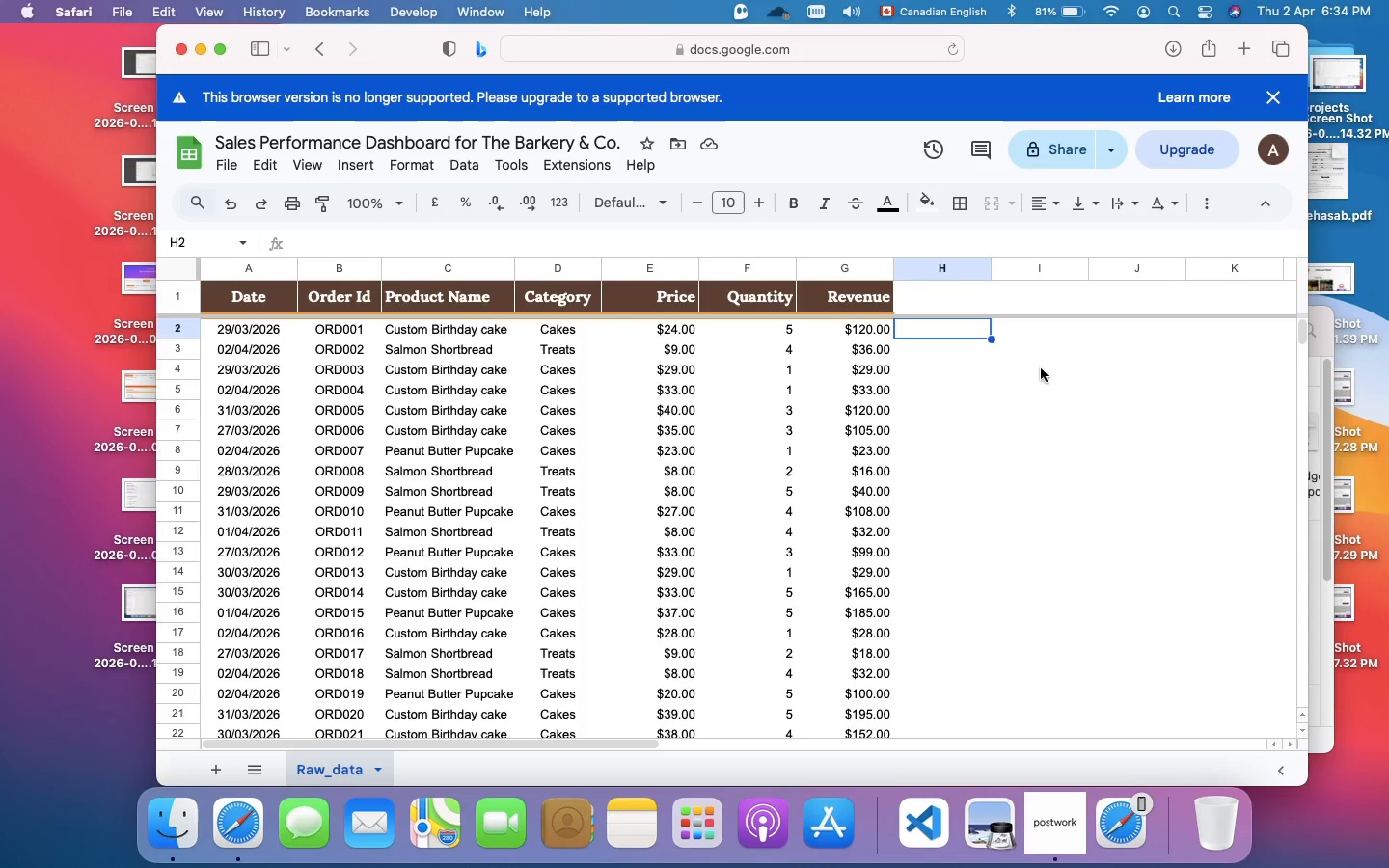 
left_click_drag(start_coordinate=[1041, 368], to_coordinate=[912, 264])
 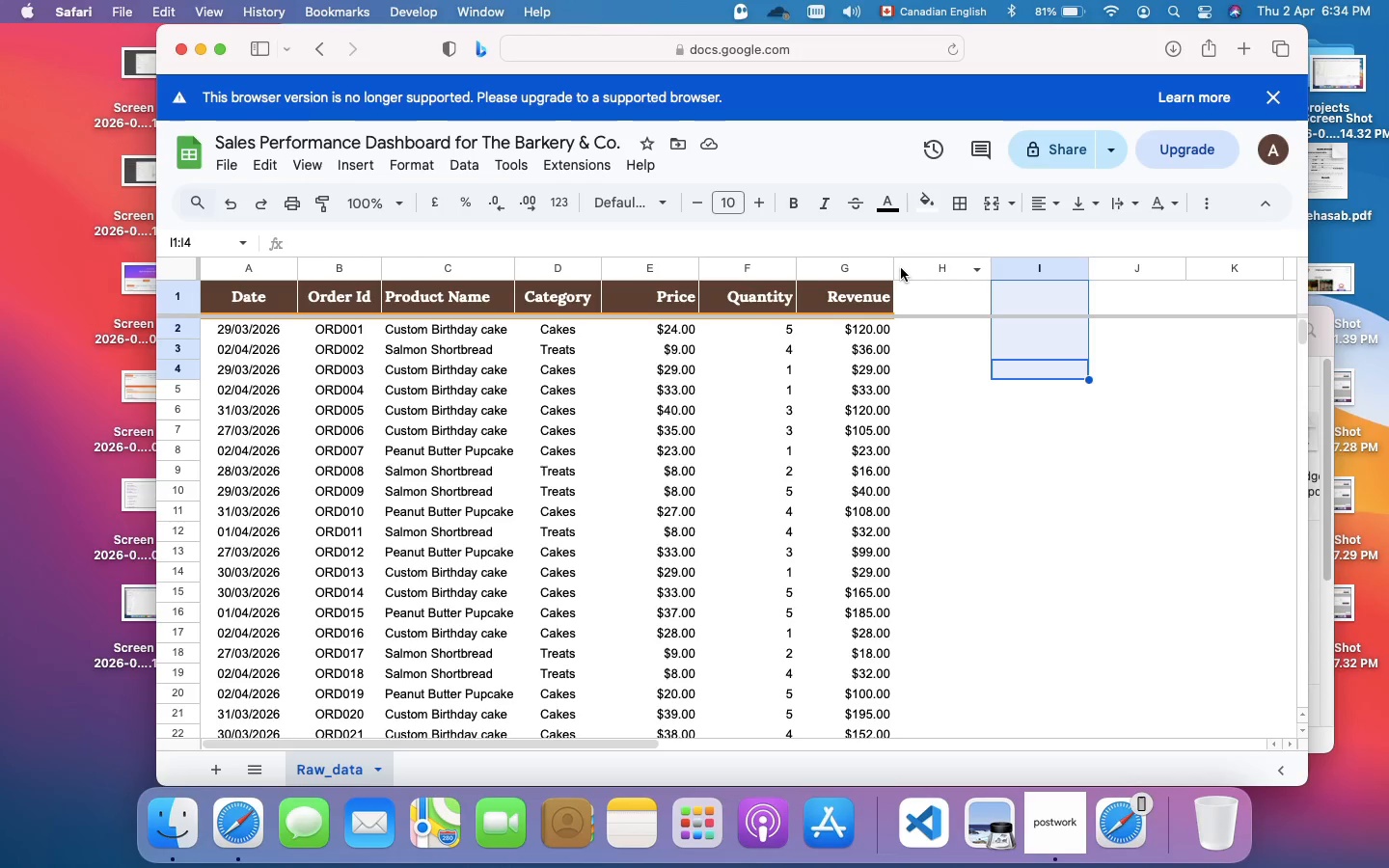 
left_click_drag(start_coordinate=[900, 268], to_coordinate=[1294, 286])
 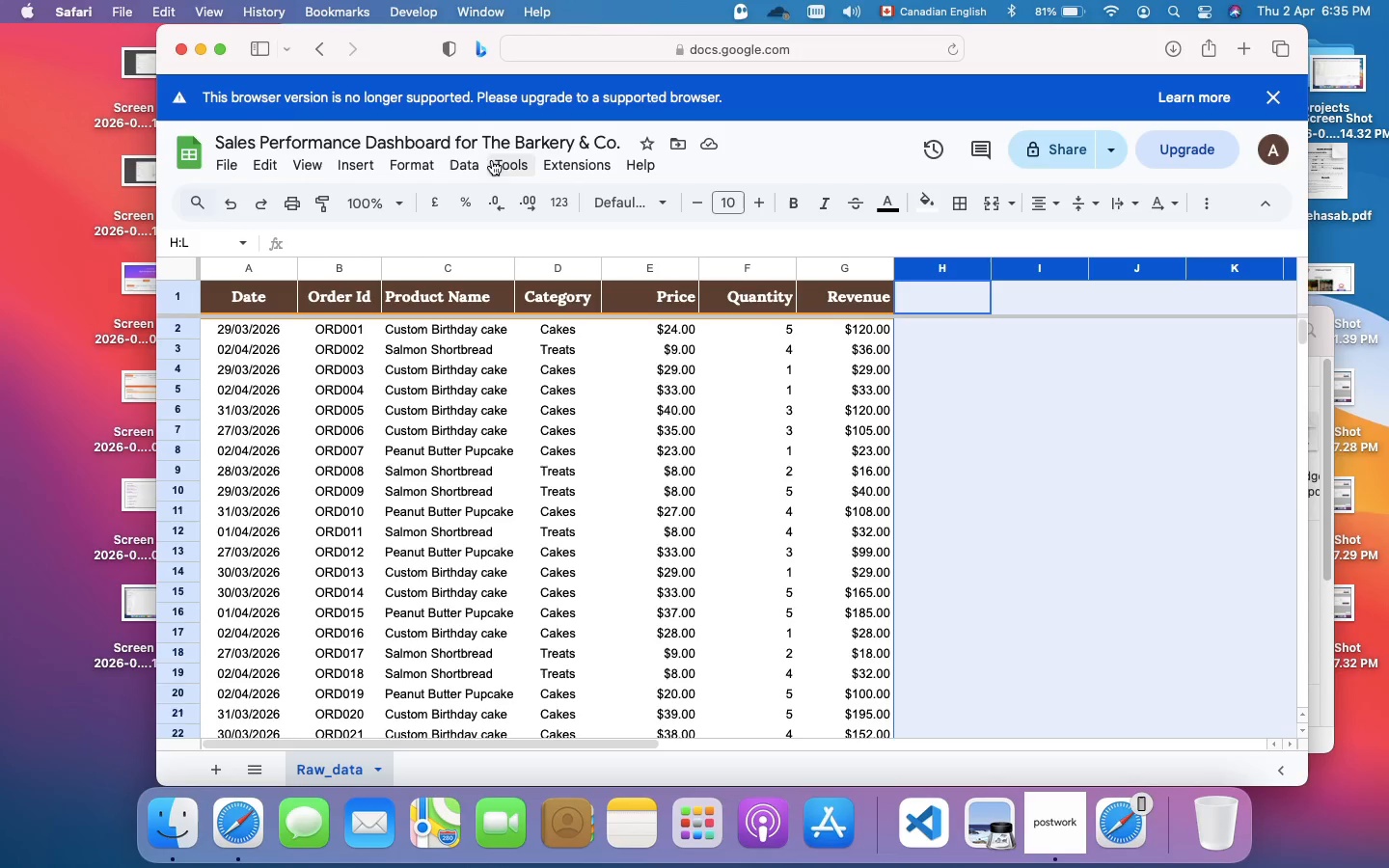 
wait(5.28)
 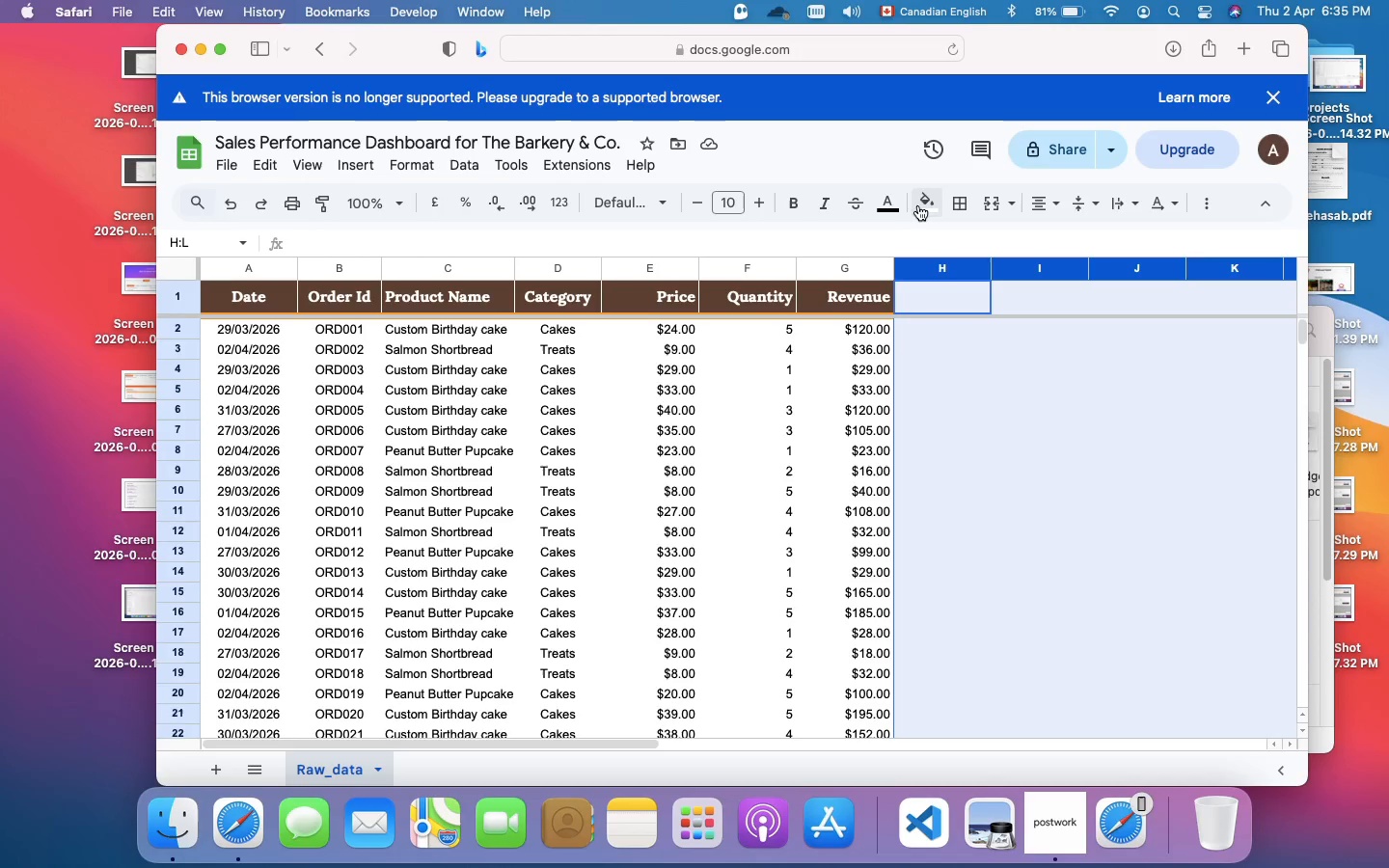 
left_click([419, 169])
 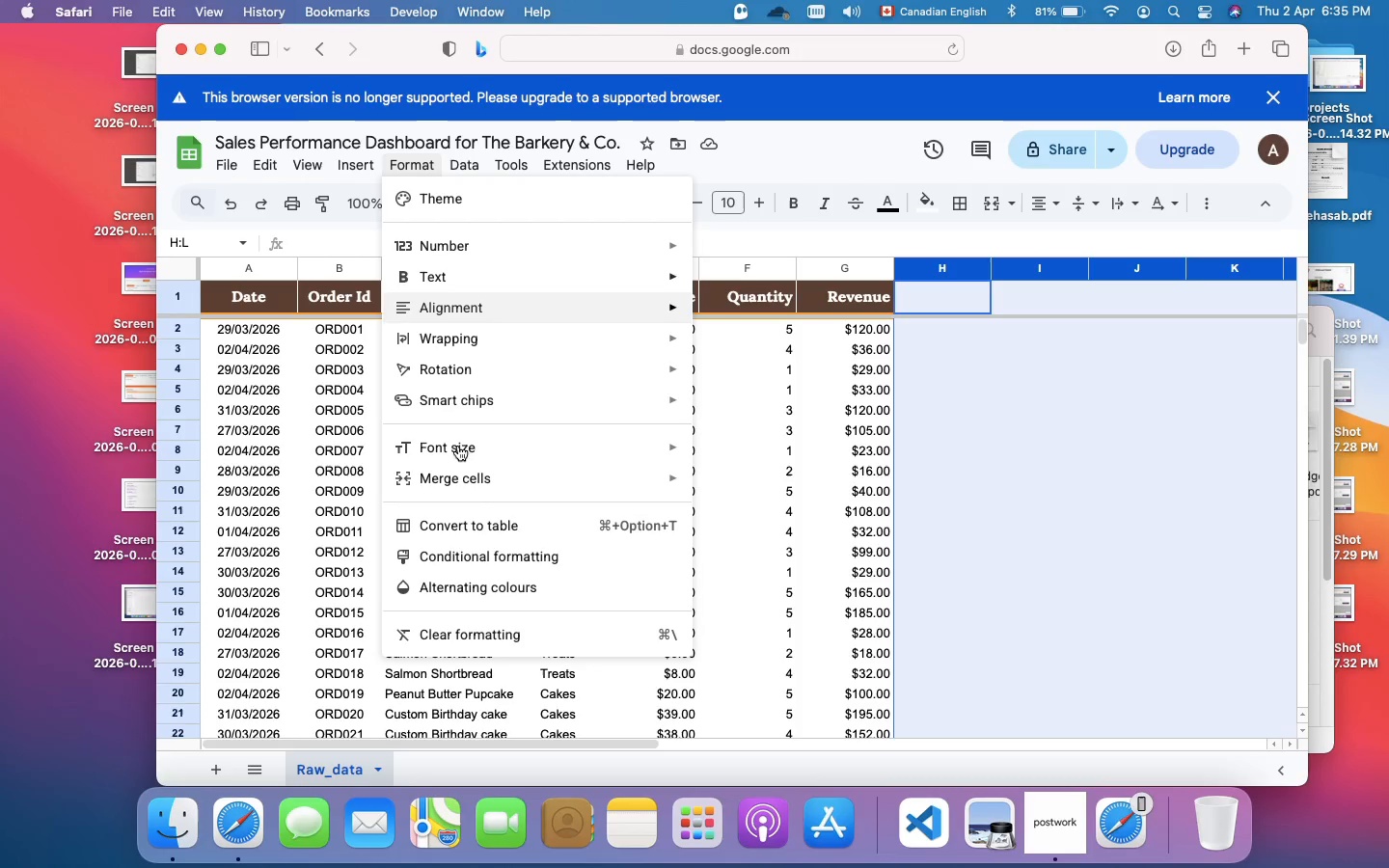 
left_click([493, 594])
 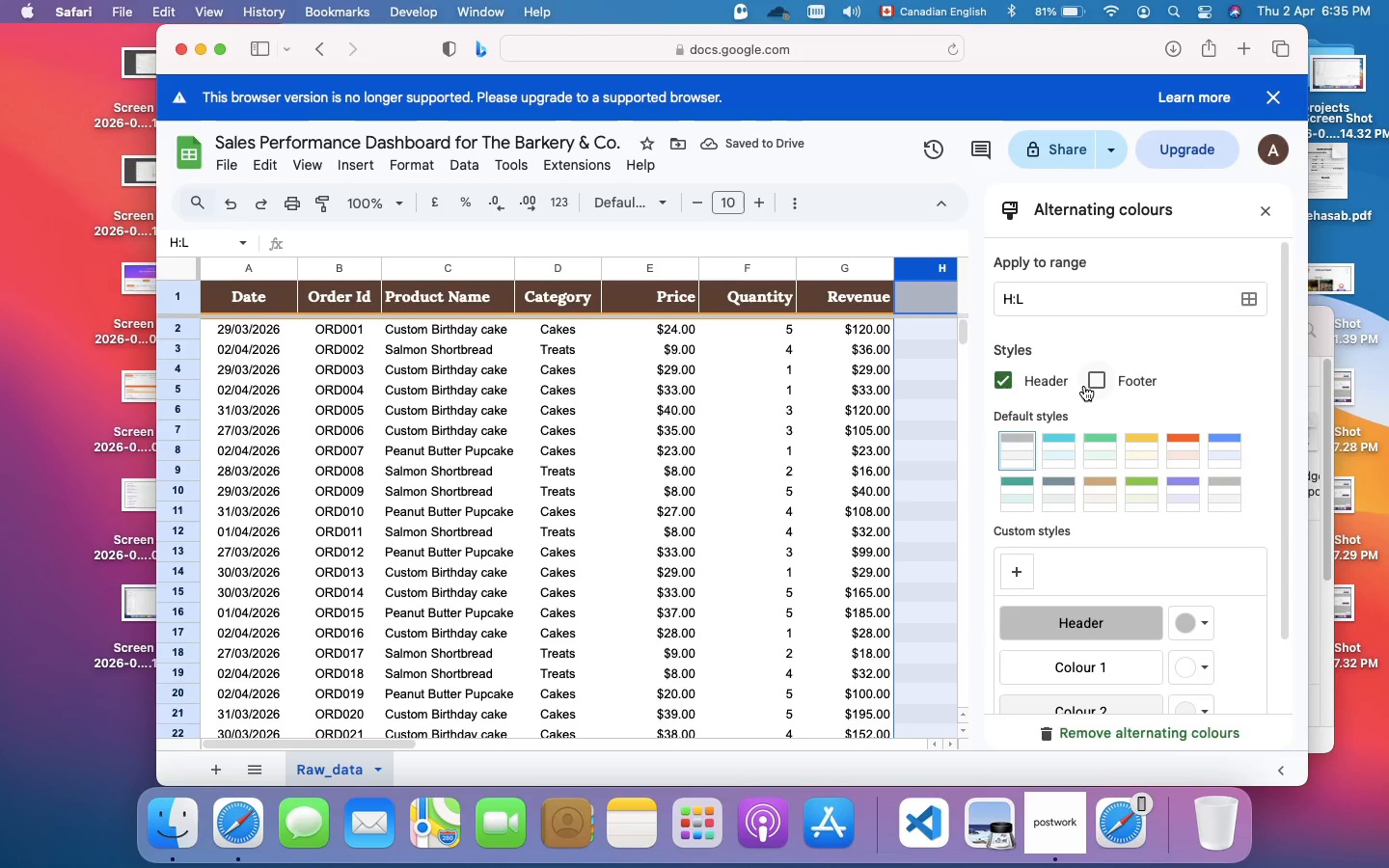 
wait(8.54)
 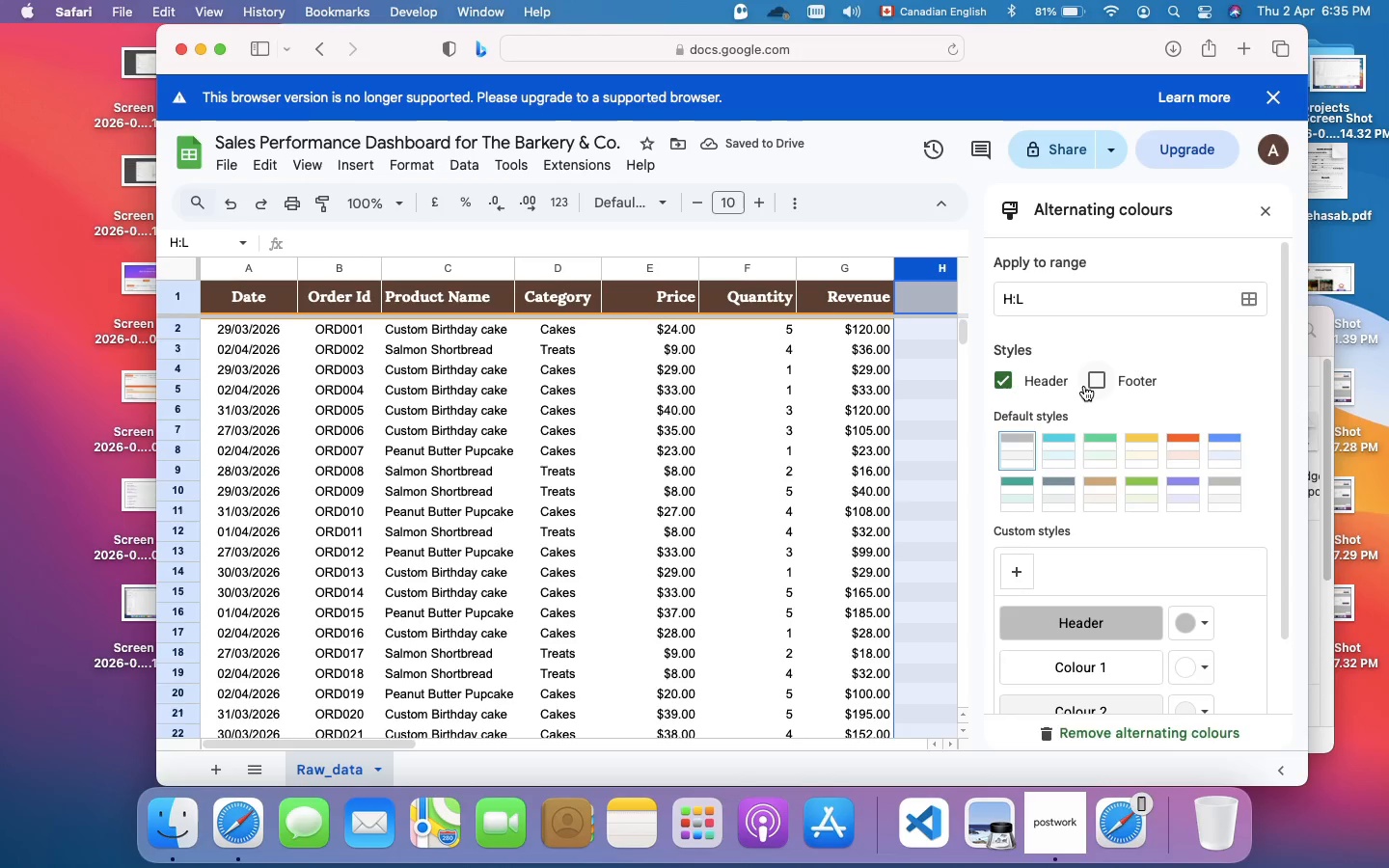 
scroll: coordinate [1169, 660], scroll_direction: down, amount: 14.0
 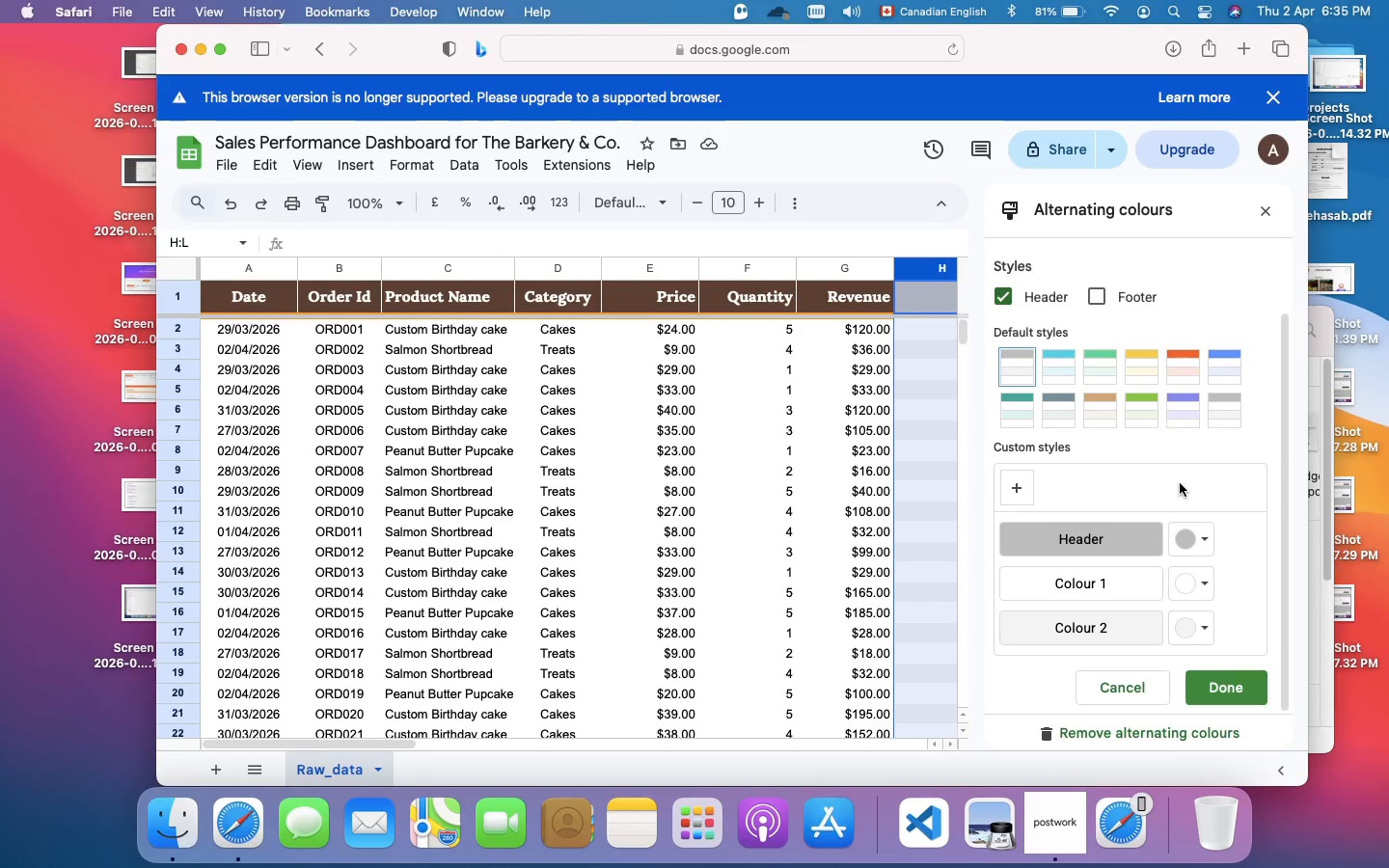 
scroll: coordinate [1180, 483], scroll_direction: up, amount: 5.0
 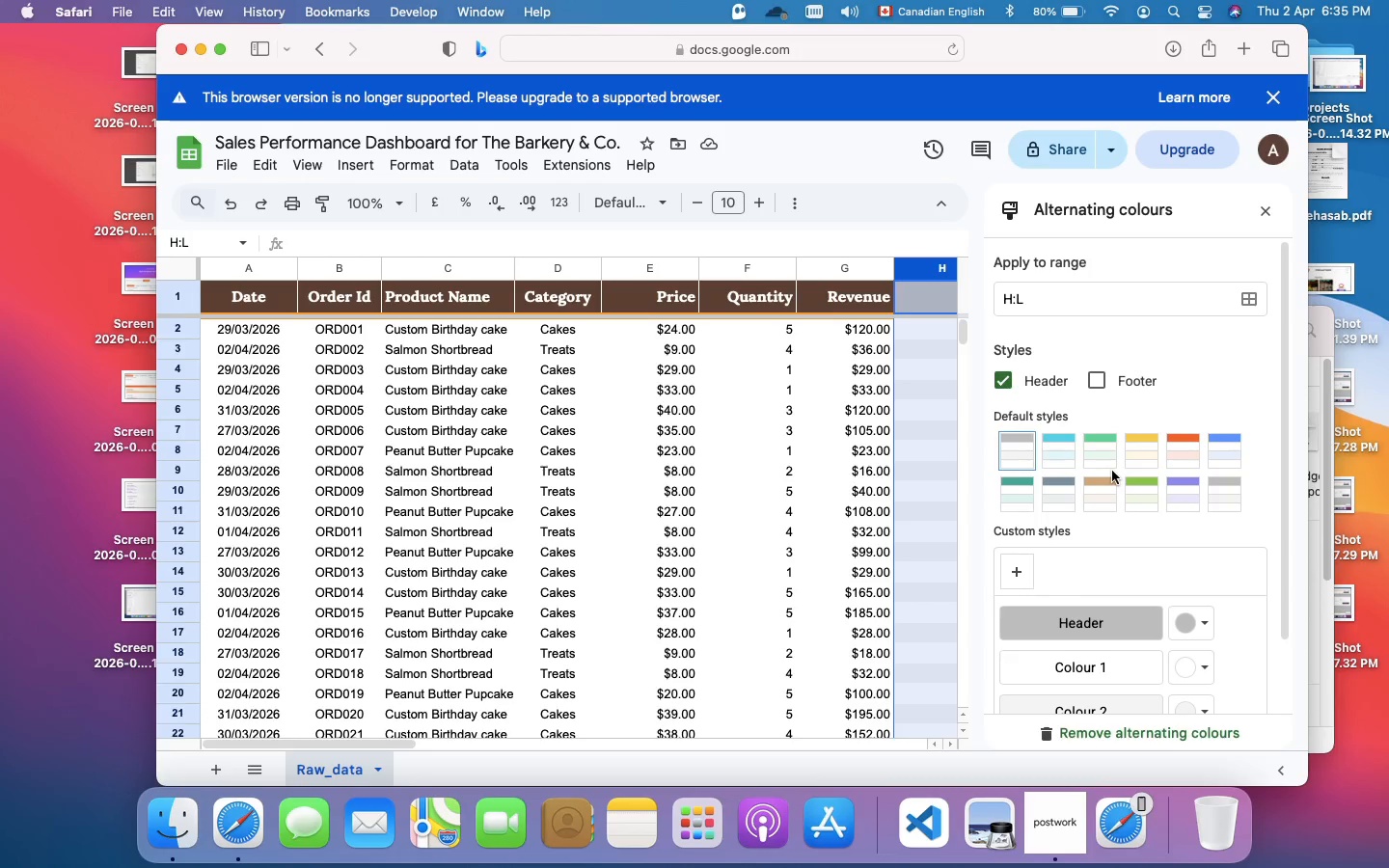 
scroll: coordinate [1112, 471], scroll_direction: down, amount: 1.0
 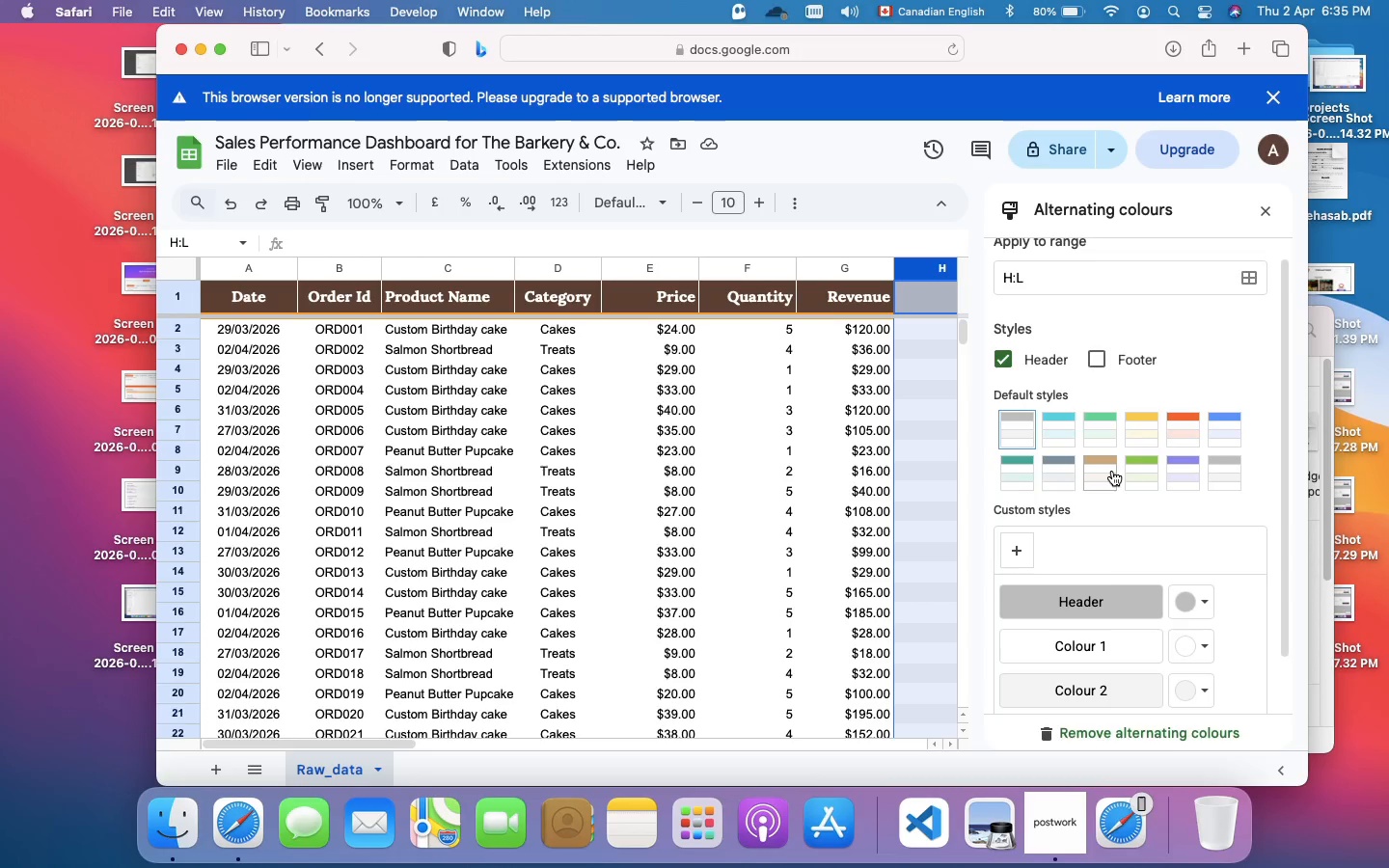 
scroll: coordinate [1118, 361], scroll_direction: up, amount: 16.0
 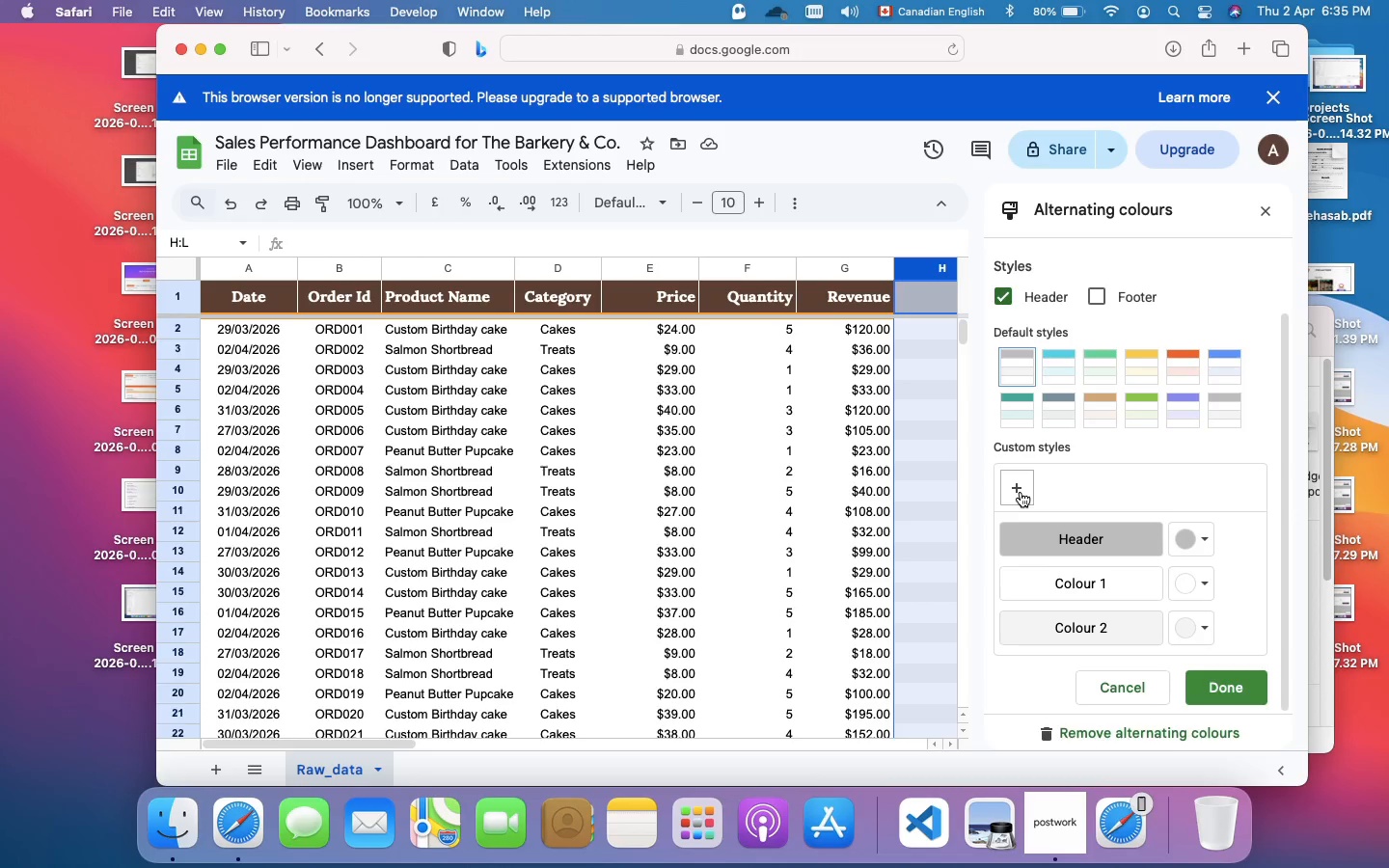 
left_click([1021, 492])
 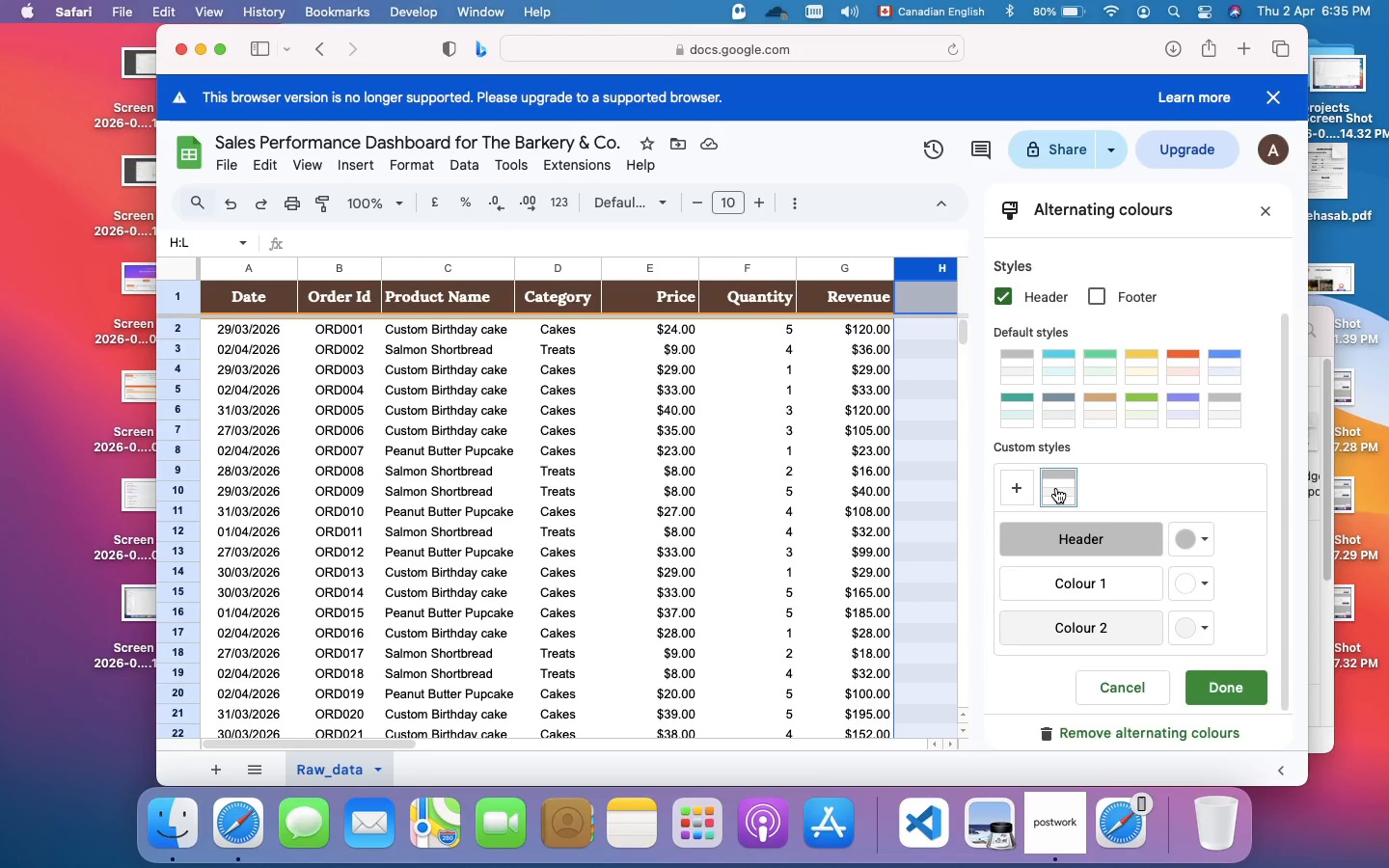 
left_click([1056, 488])
 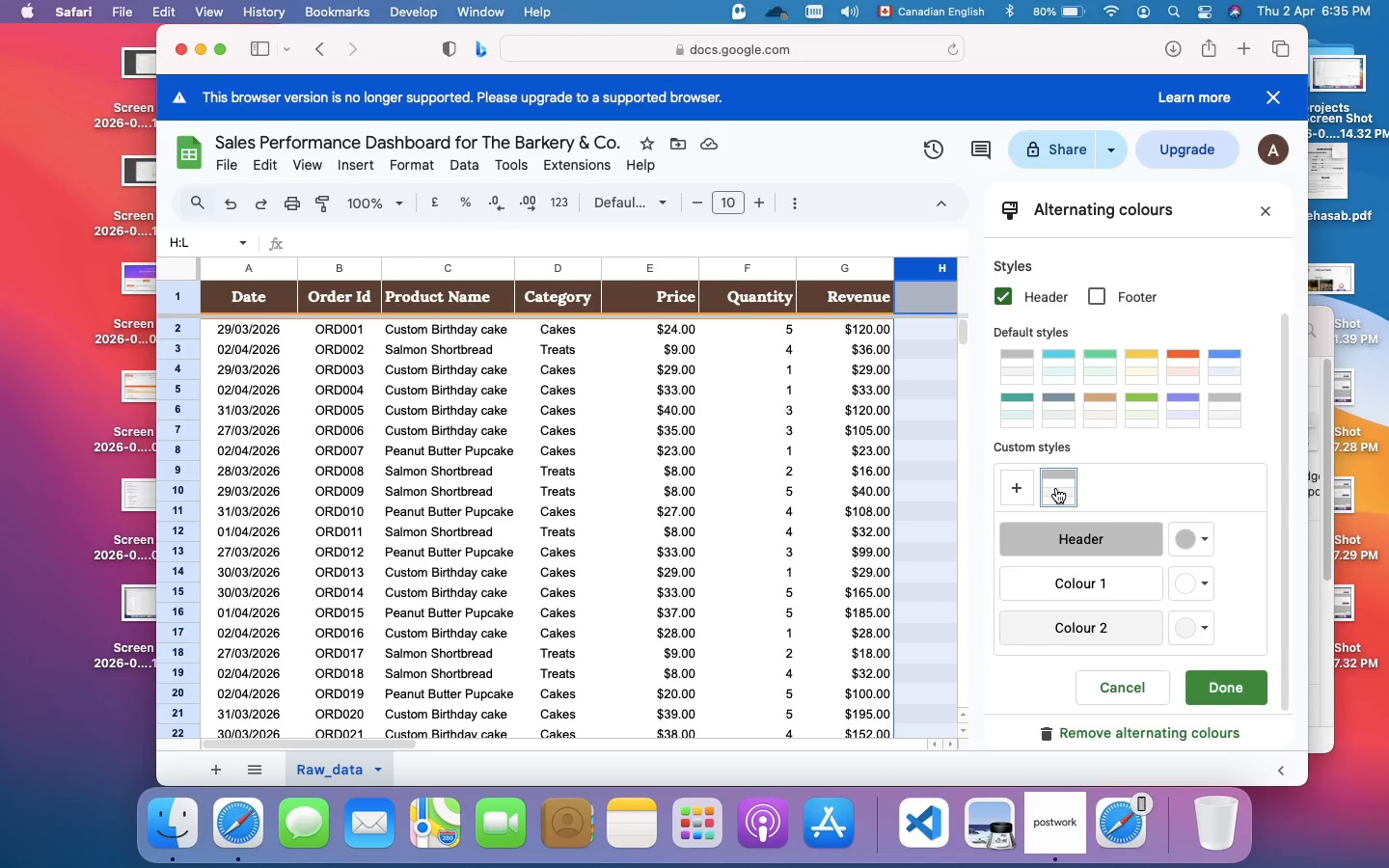 
wait(8.12)
 